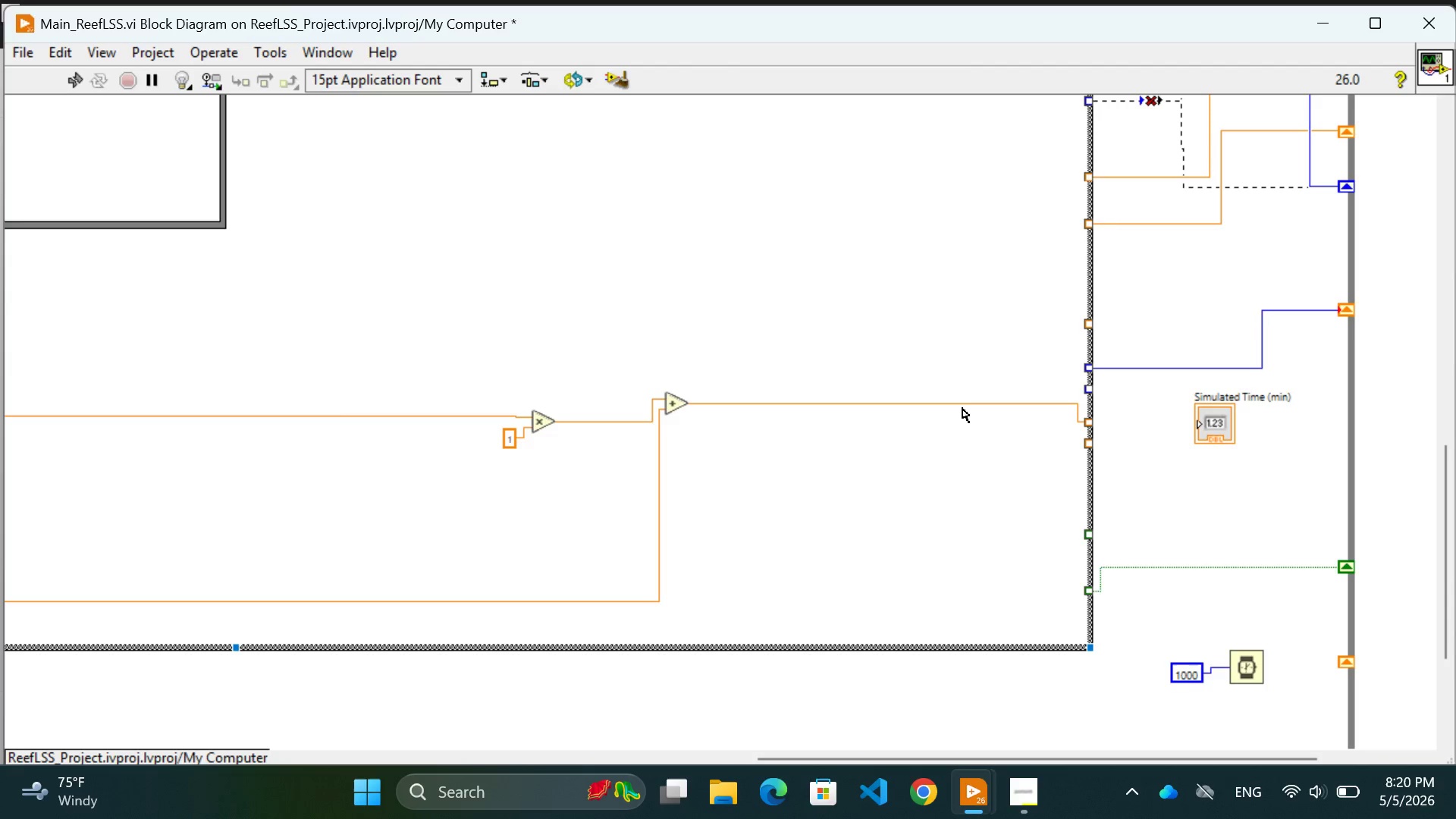 
wait(7.11)
 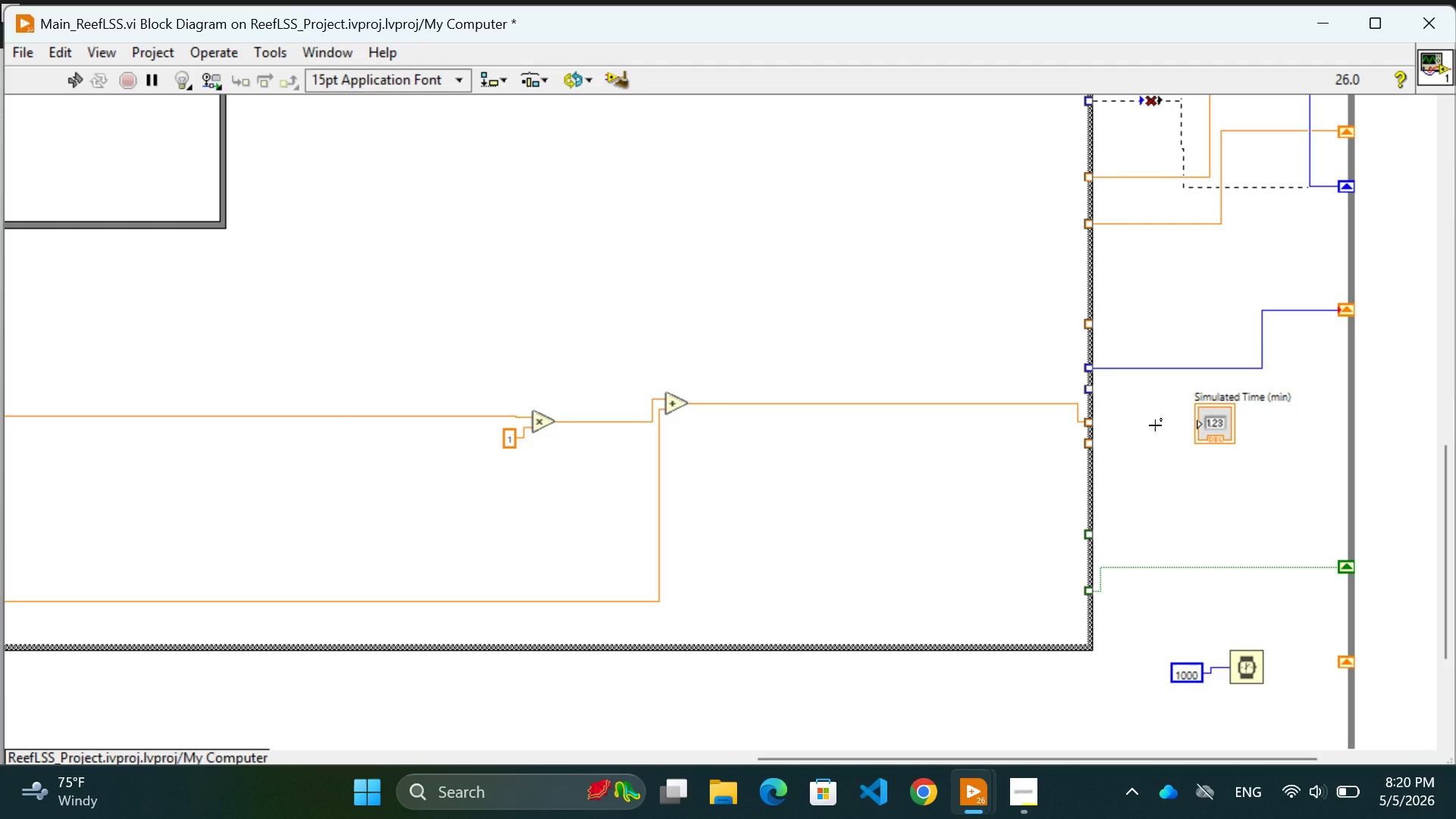 
left_click([954, 408])
 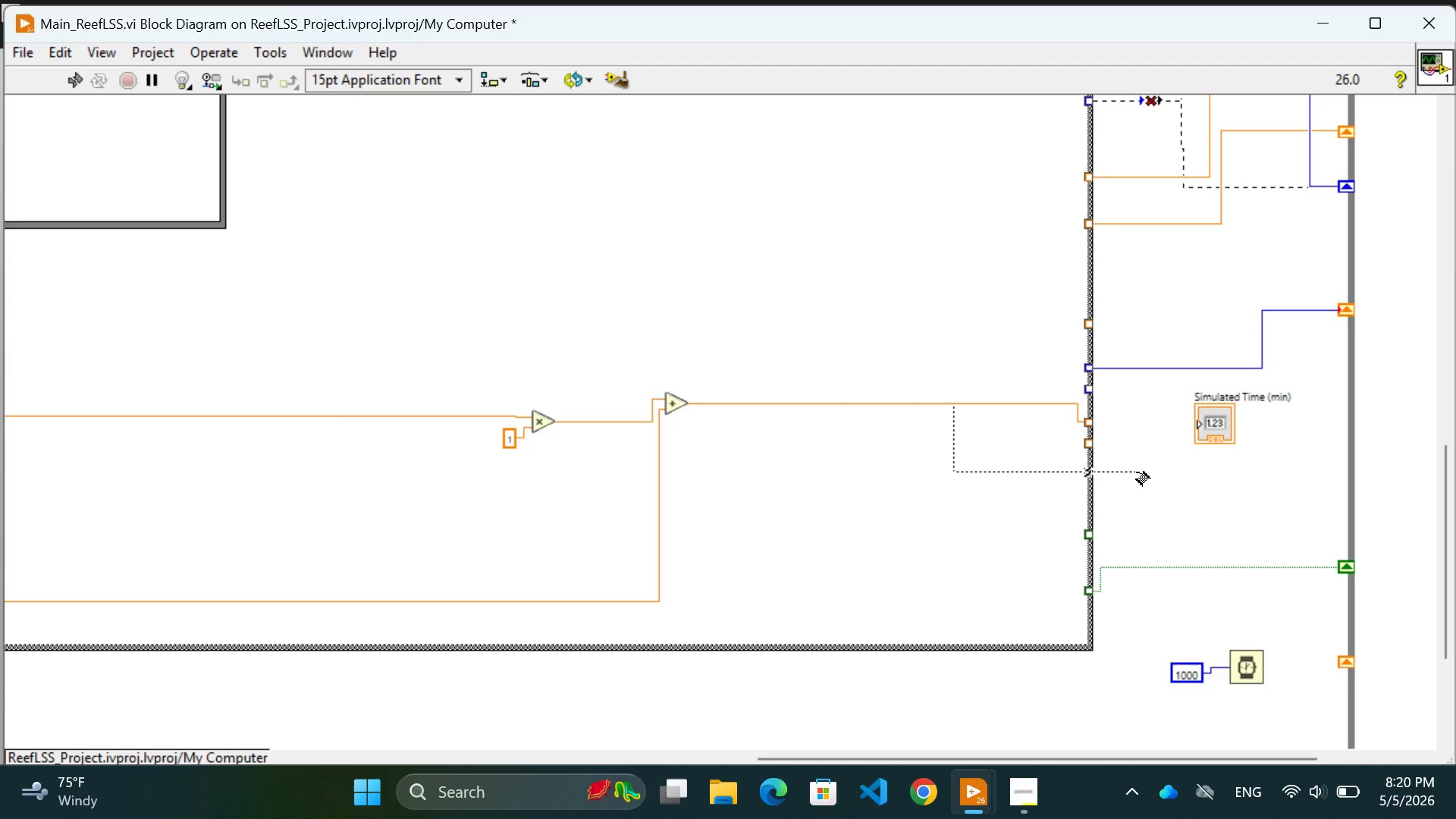 
left_click([1146, 472])
 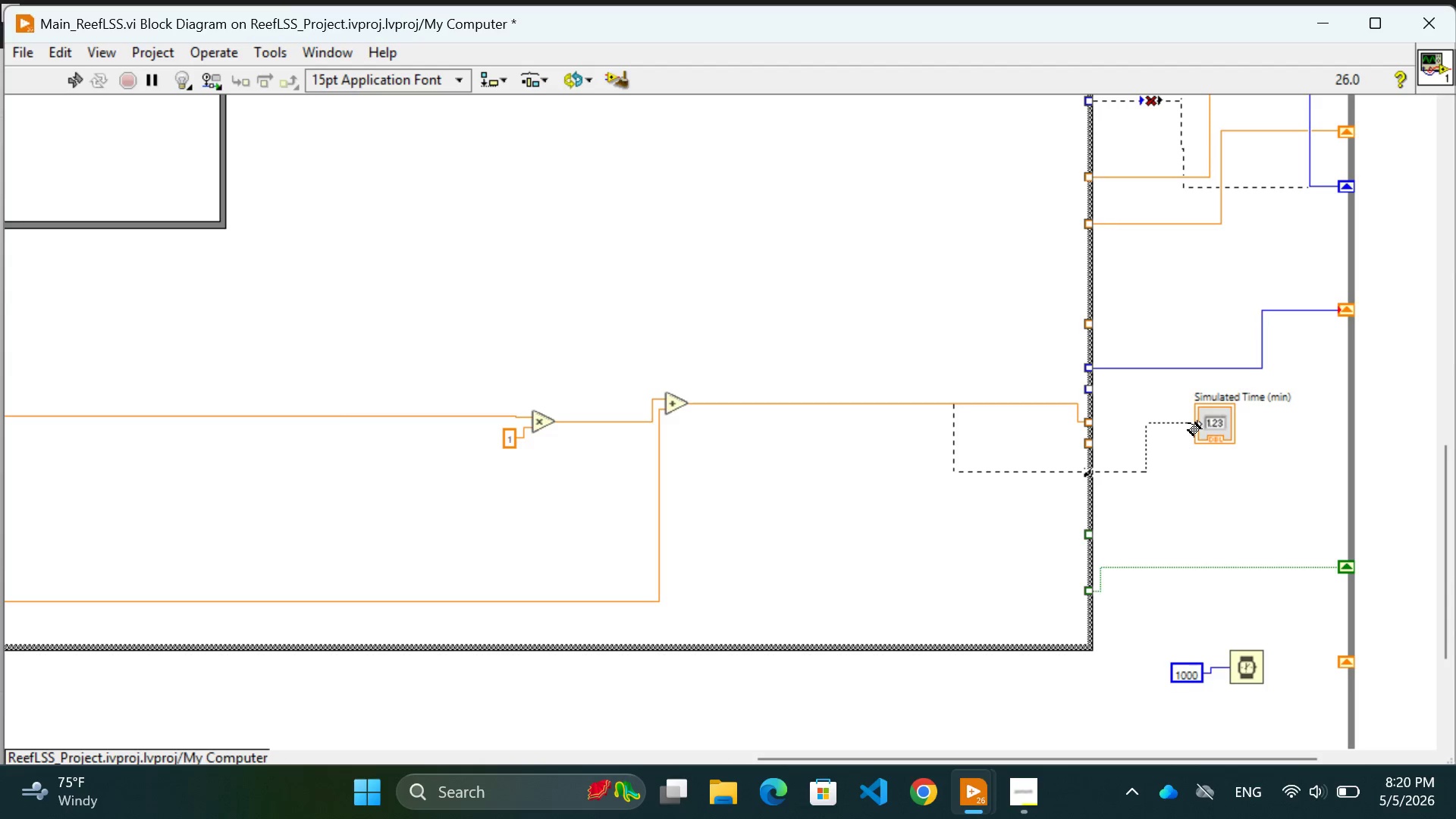 
left_click([1189, 423])
 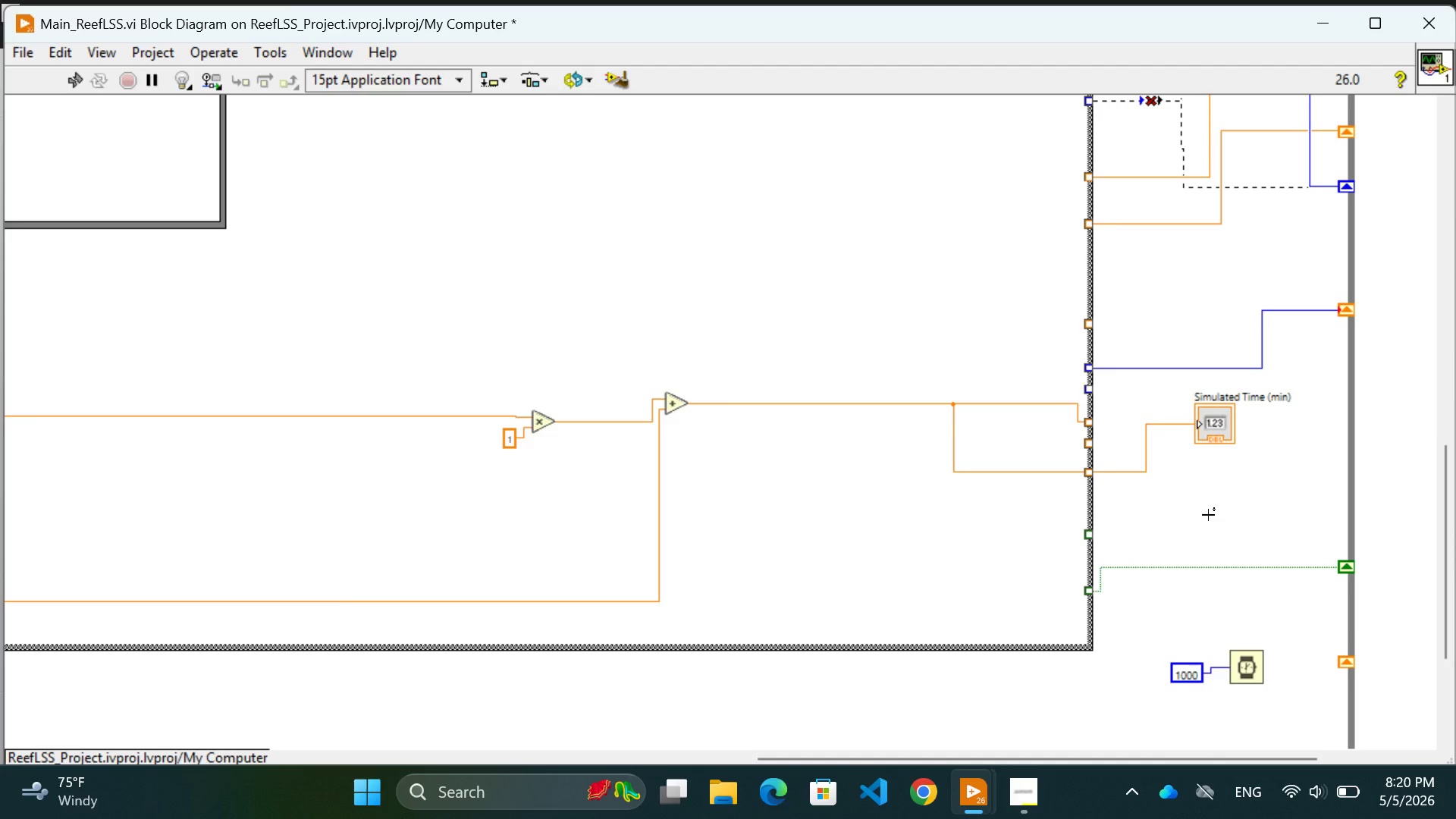 
left_click([1208, 515])
 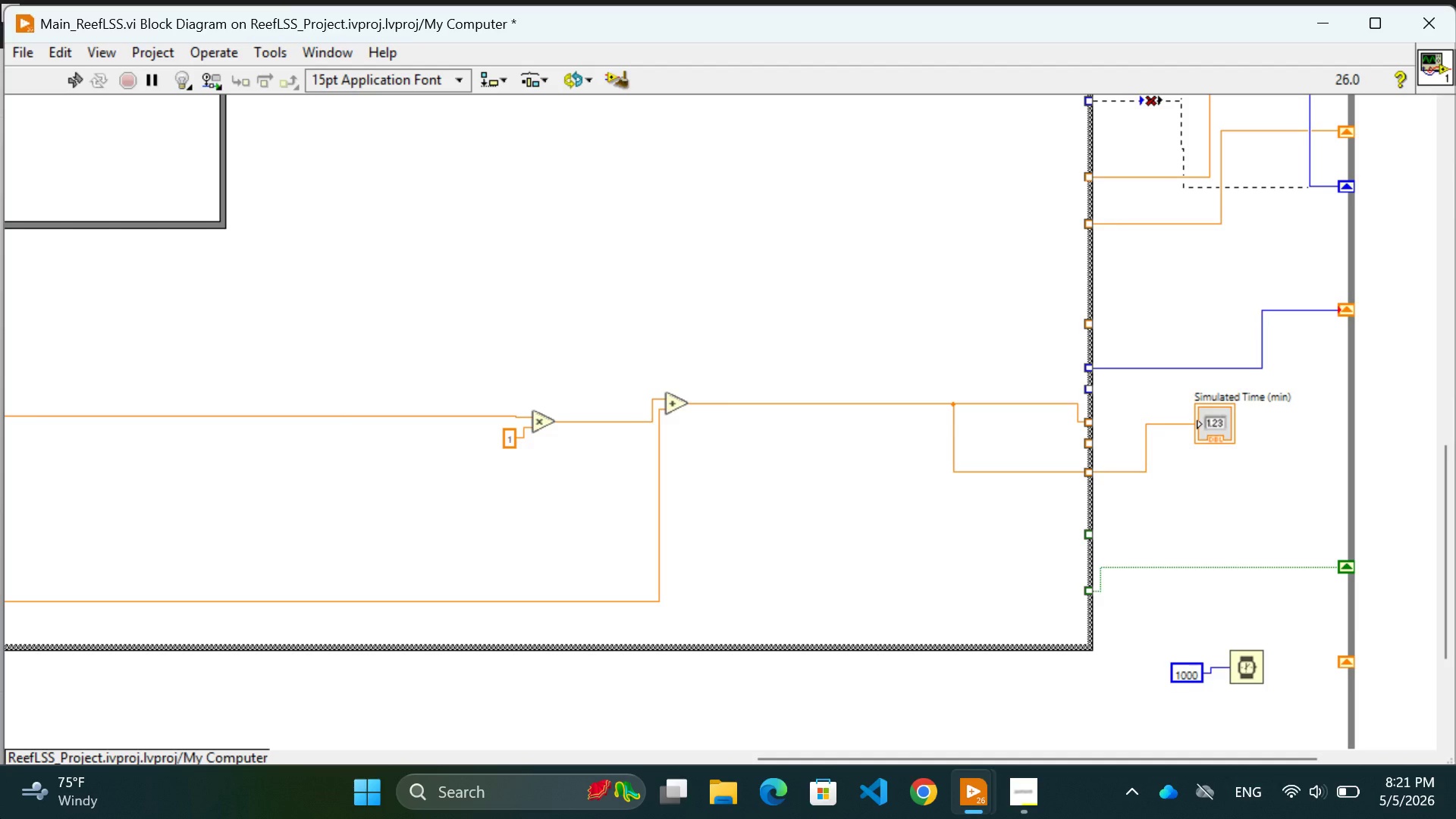 
wait(32.77)
 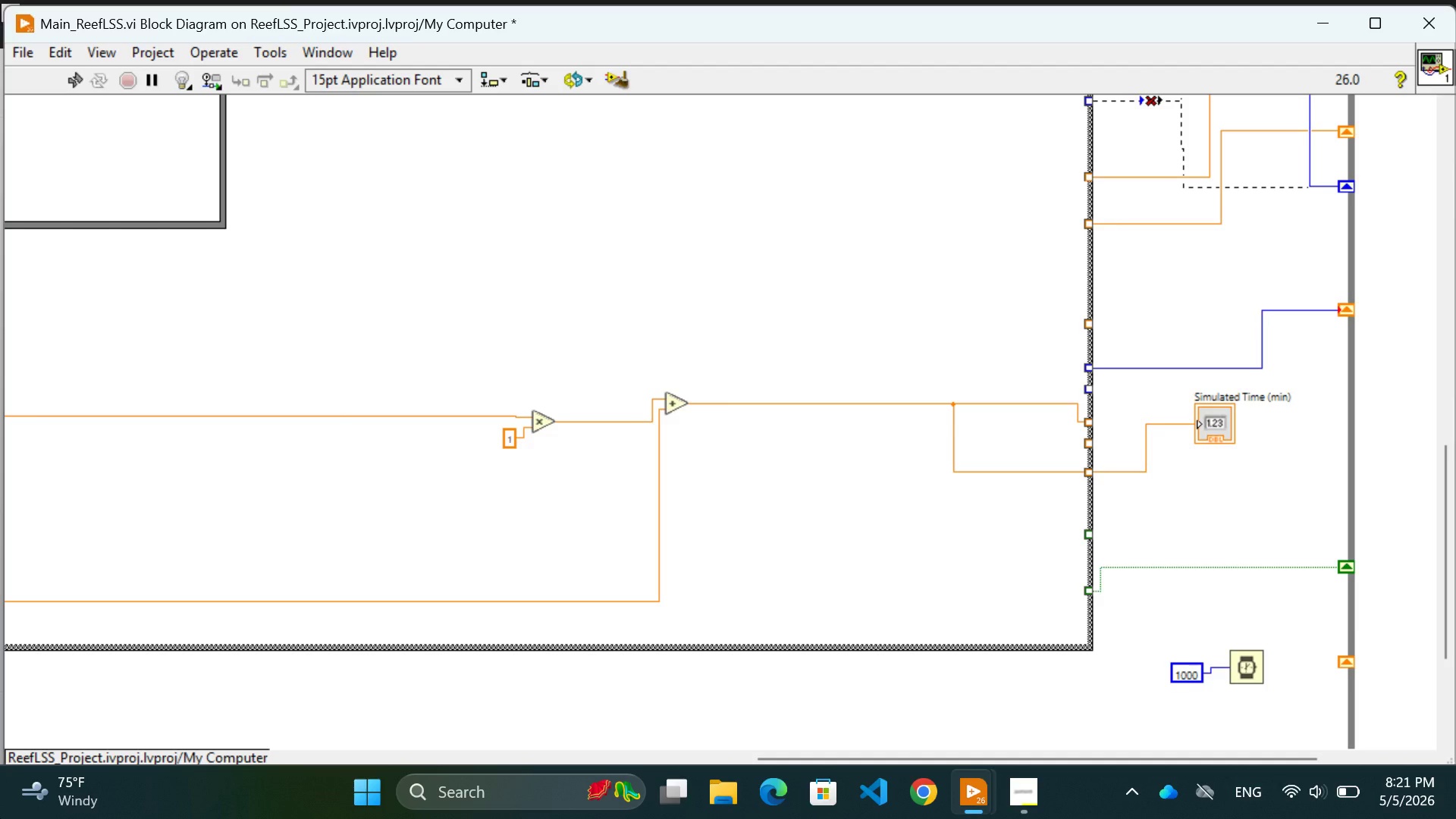 
scroll: coordinate [618, 309], scroll_direction: up, amount: 41.0
 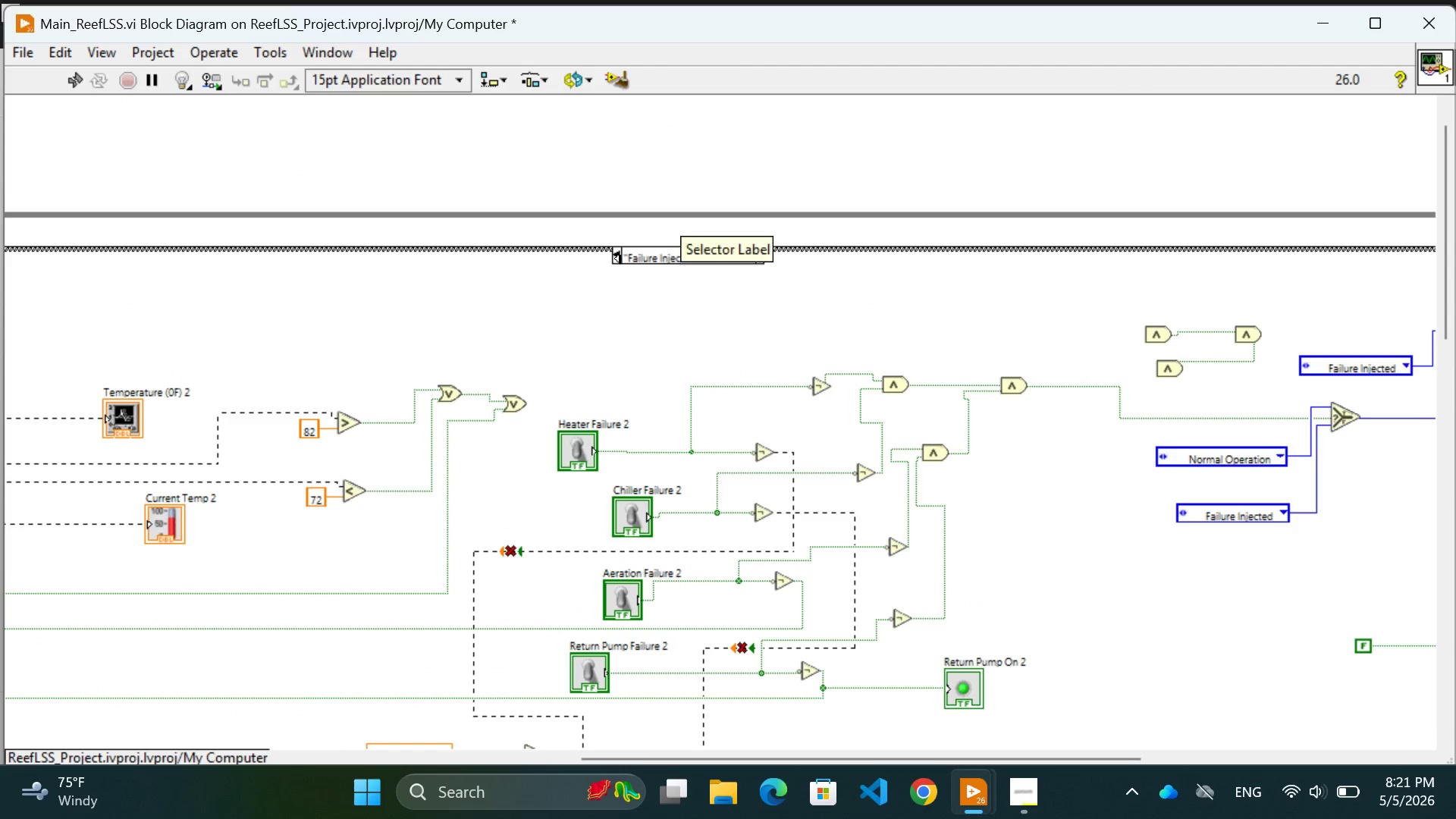 
left_click([613, 259])
 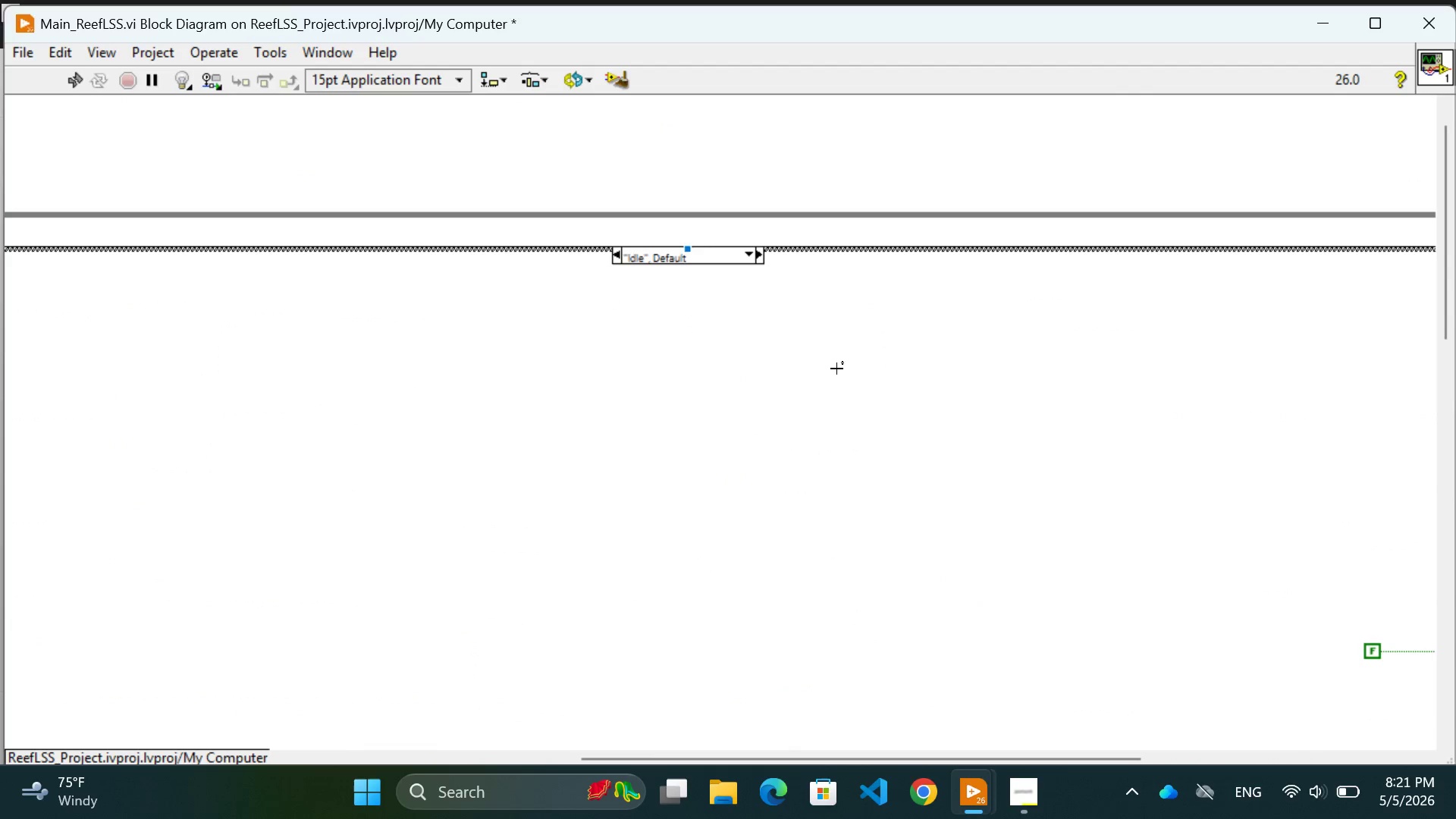 
left_click([836, 369])
 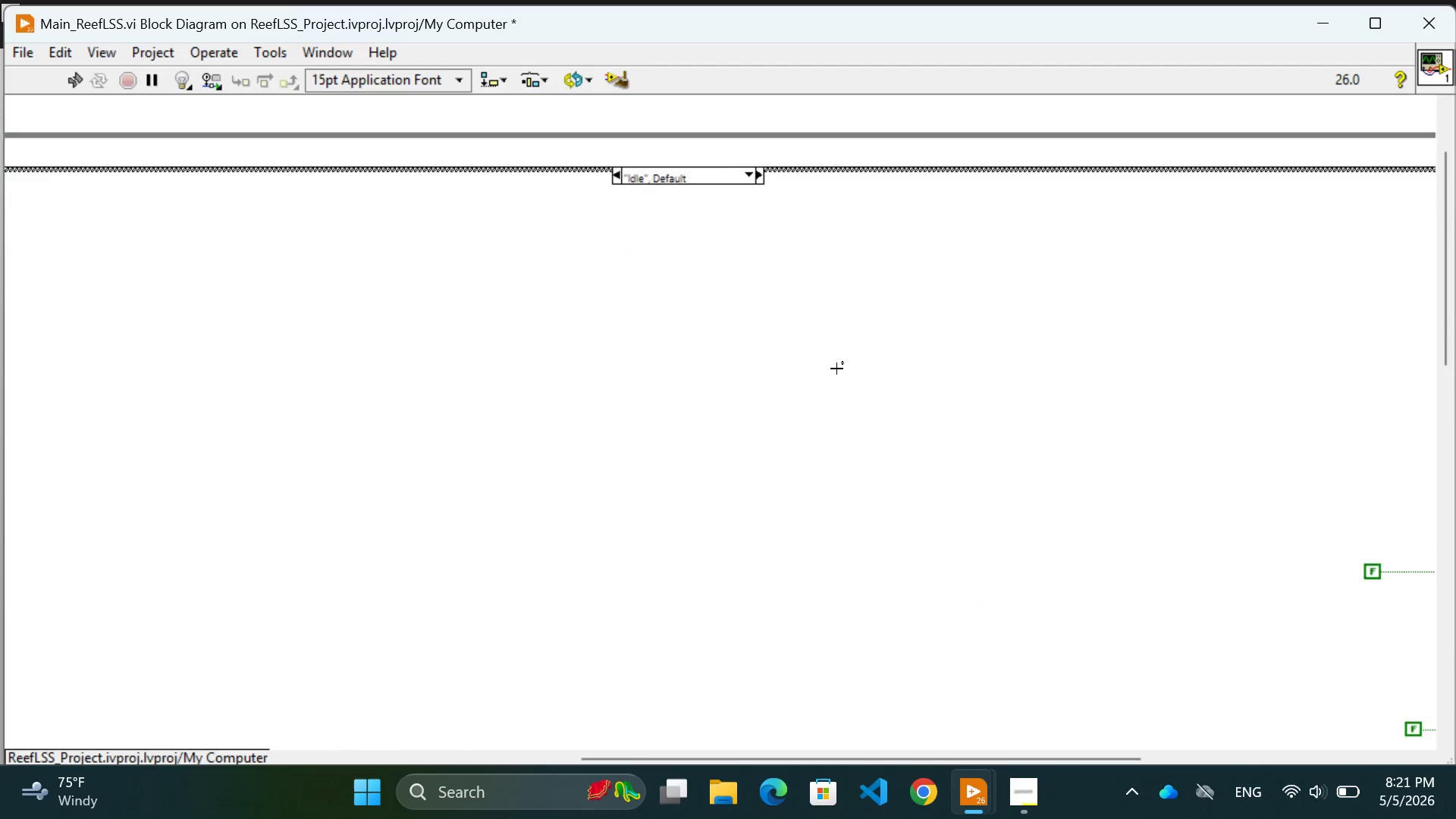 
scroll: coordinate [836, 369], scroll_direction: down, amount: 27.0
 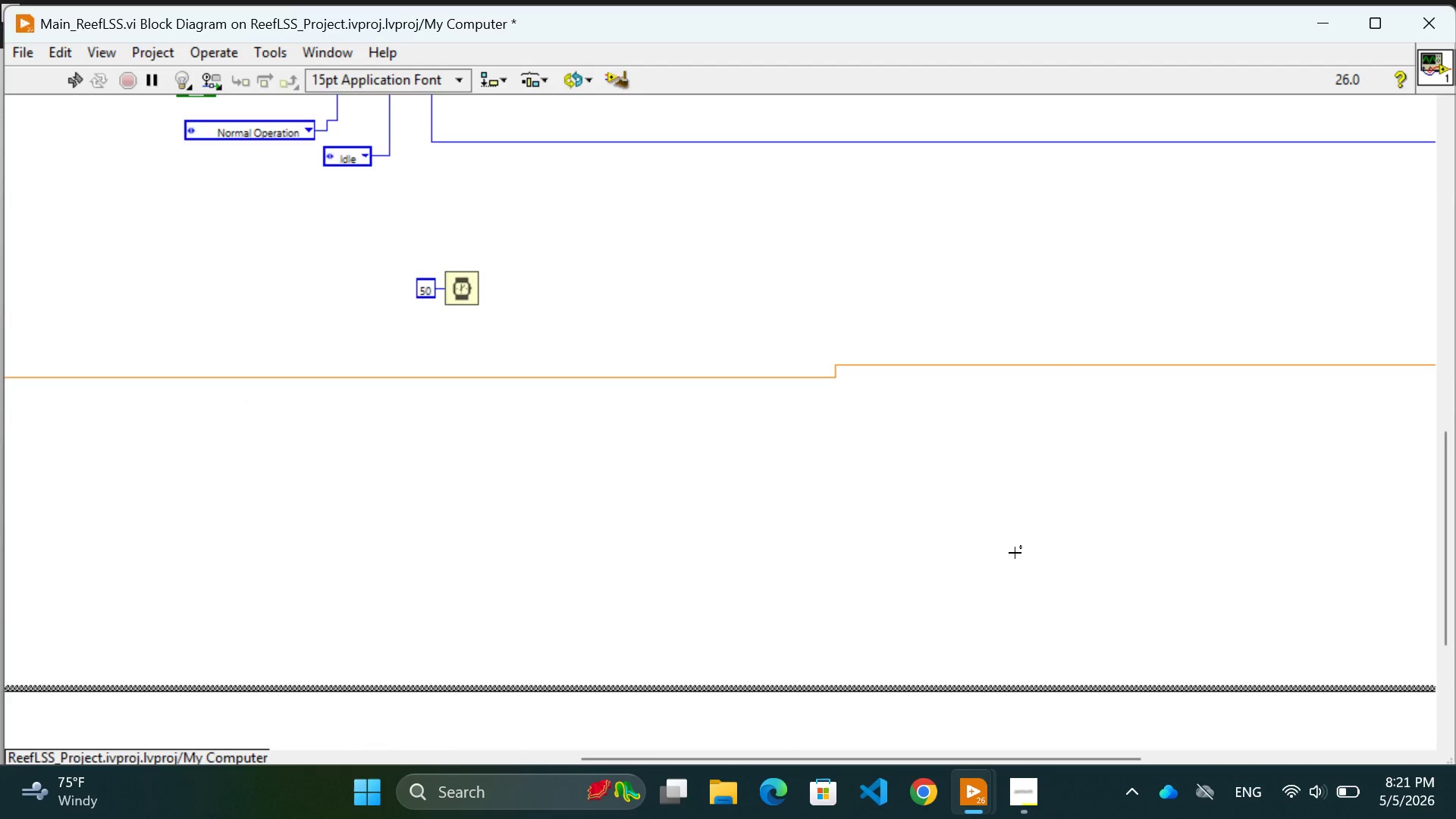 
left_click([1015, 553])
 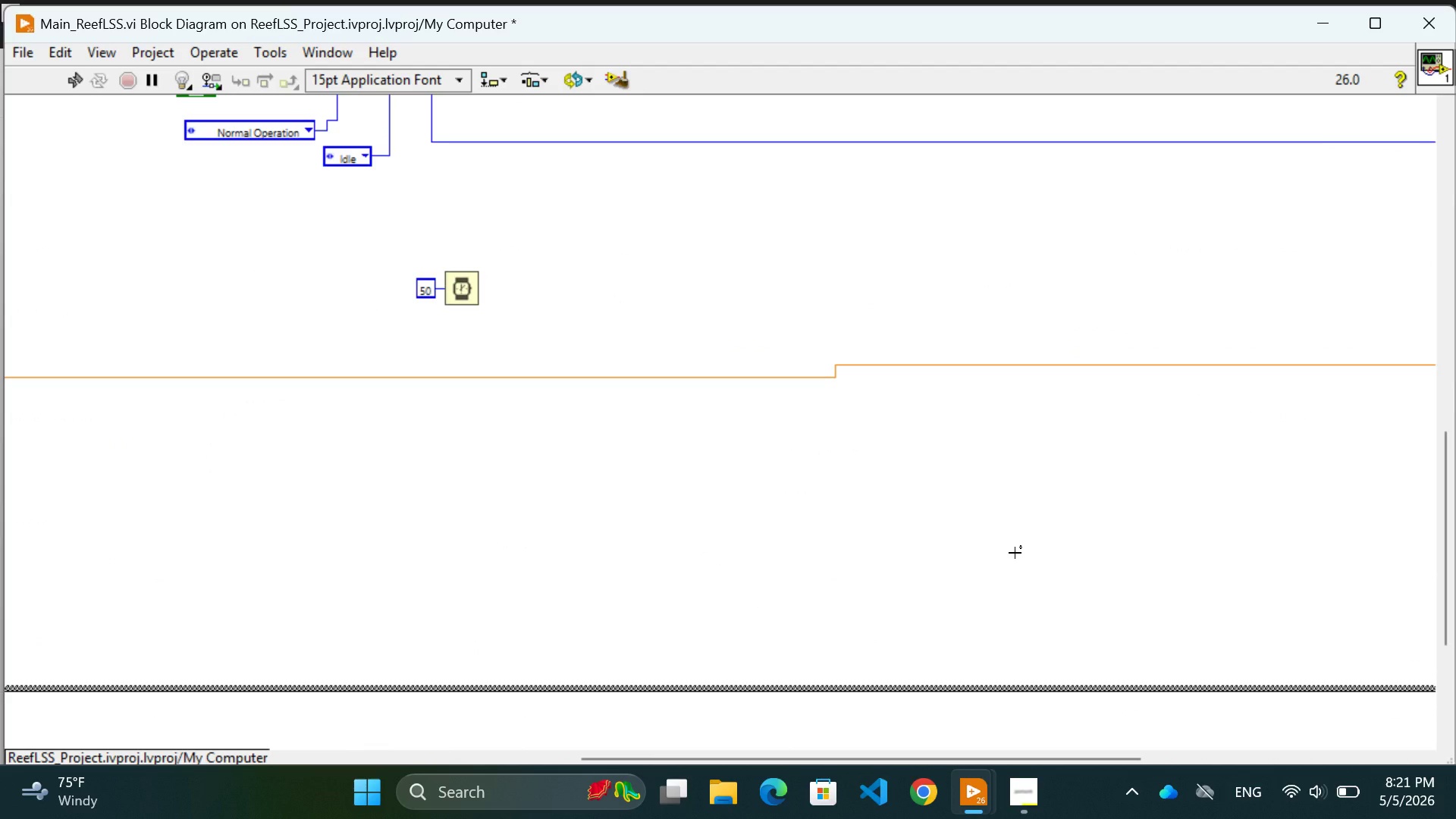 
wait(34.38)
 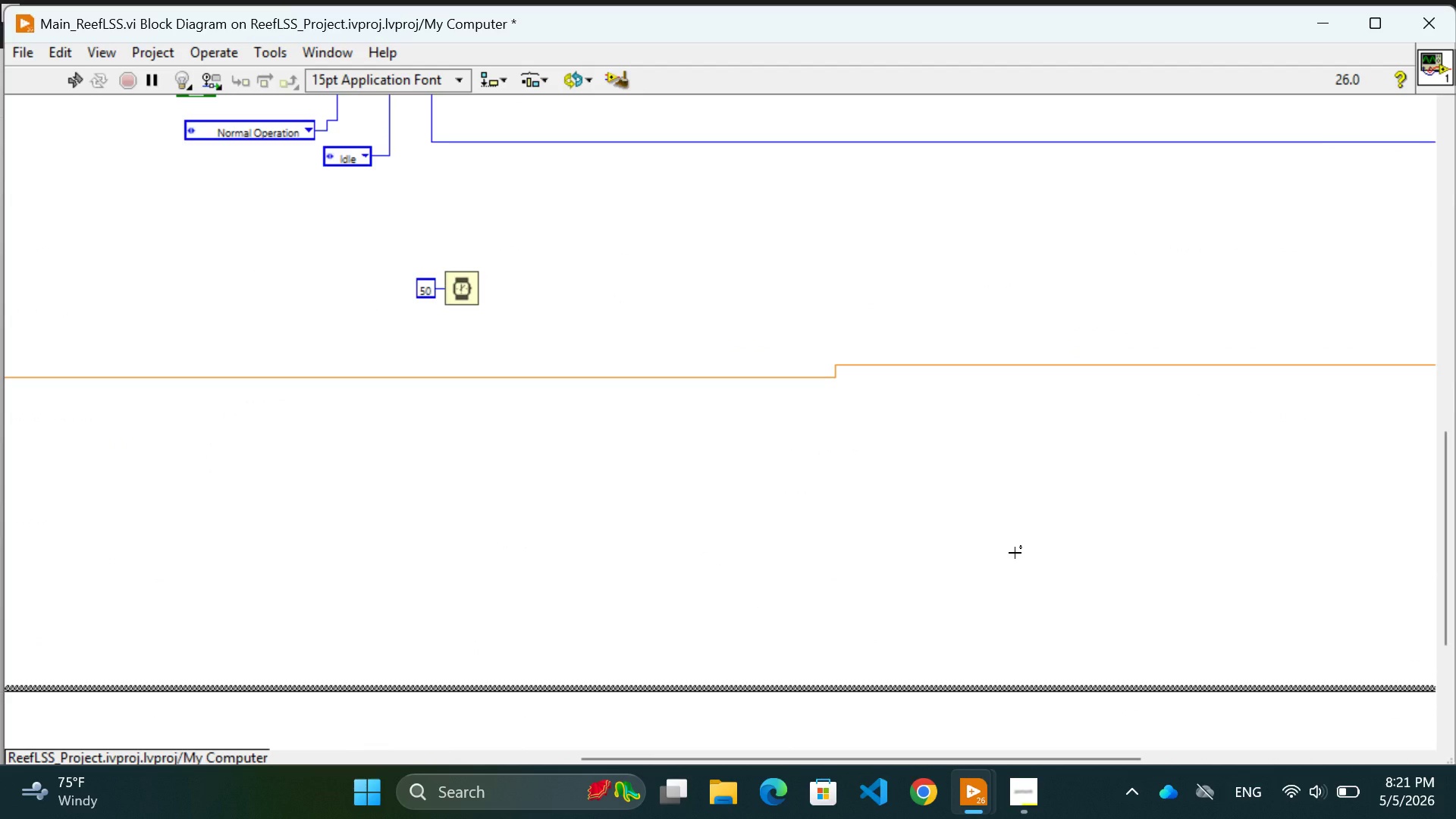 
left_click([1406, 673])
 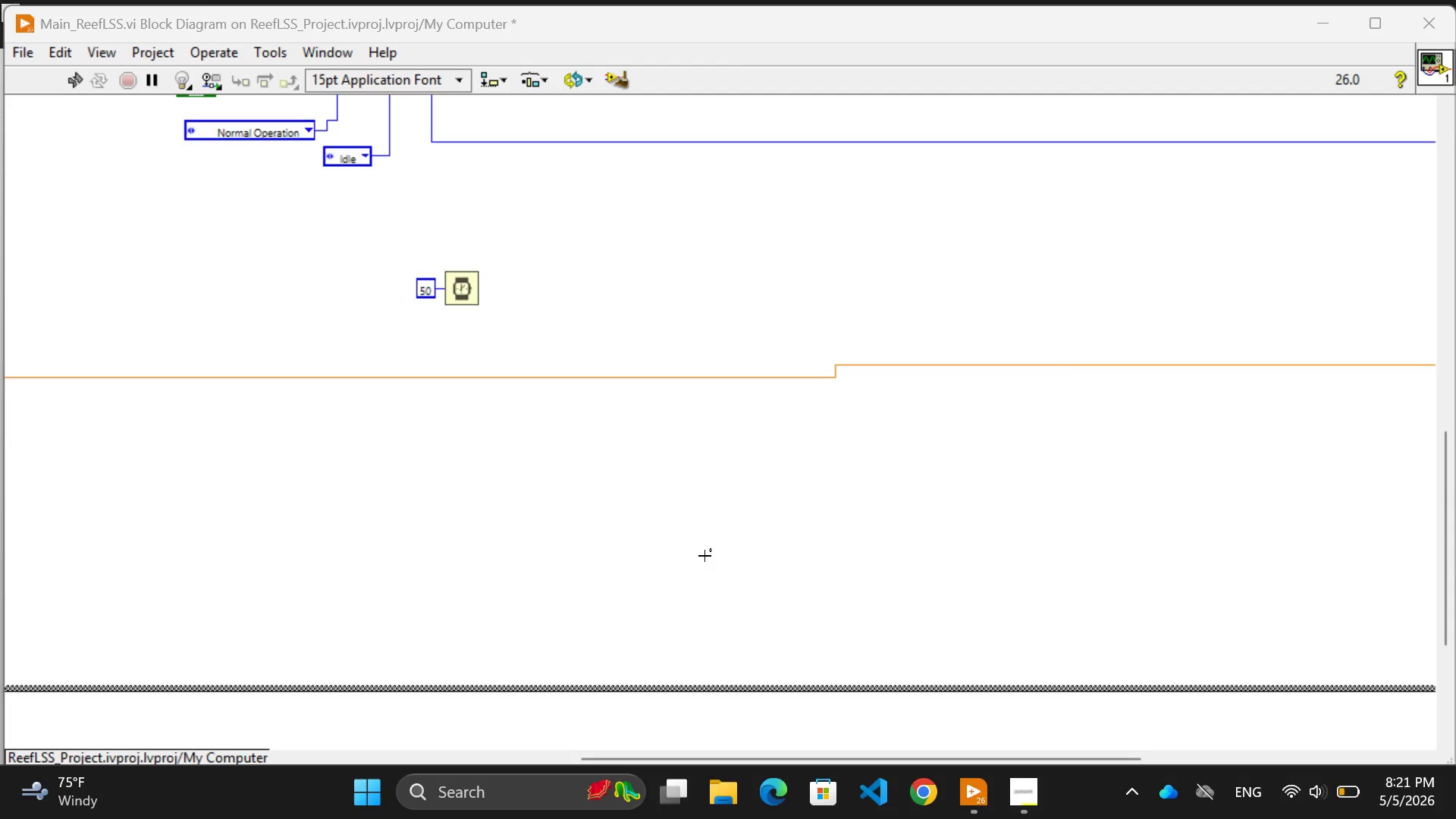 
scroll: coordinate [704, 556], scroll_direction: up, amount: 10.0
 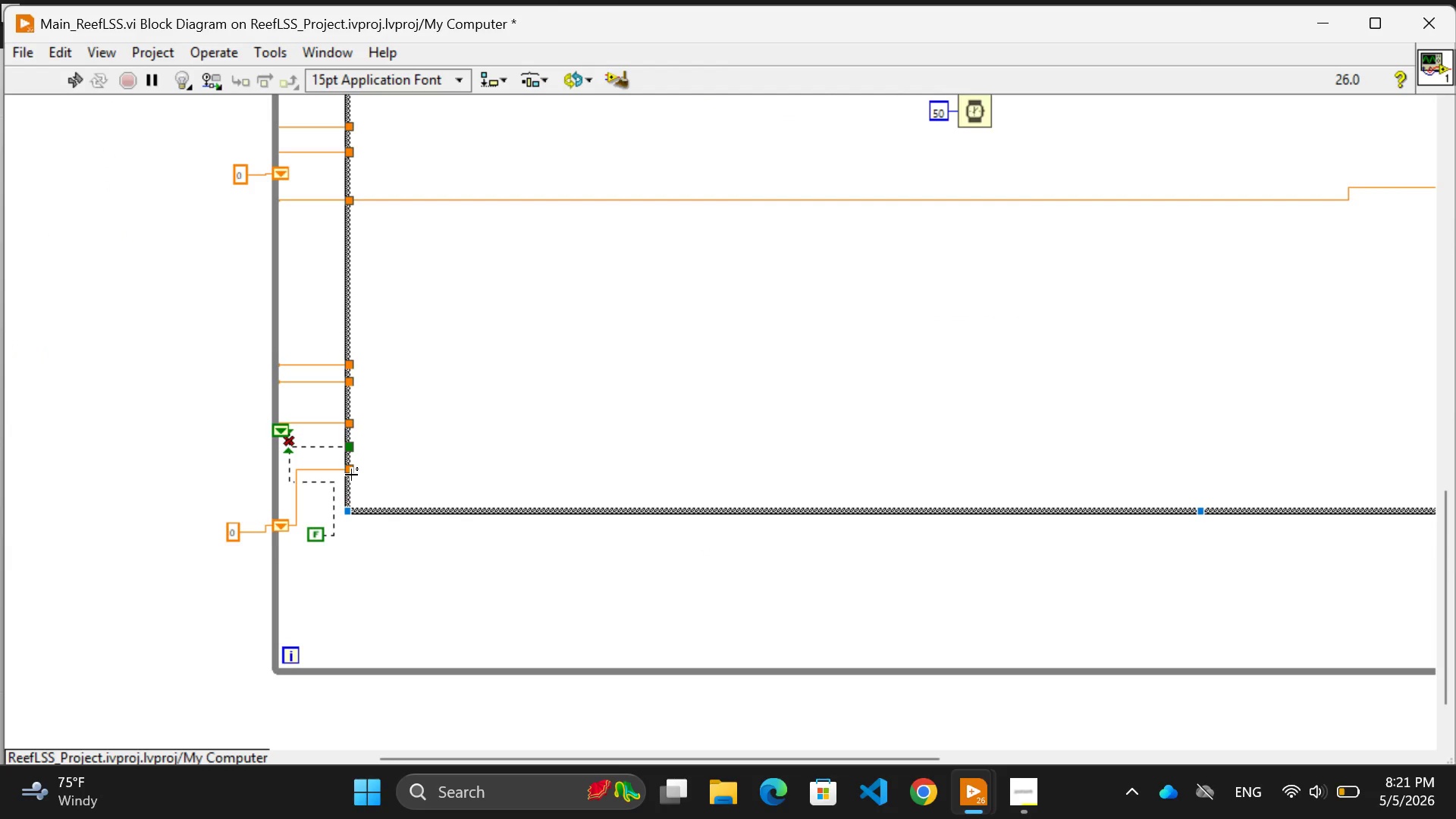 
left_click([355, 472])
 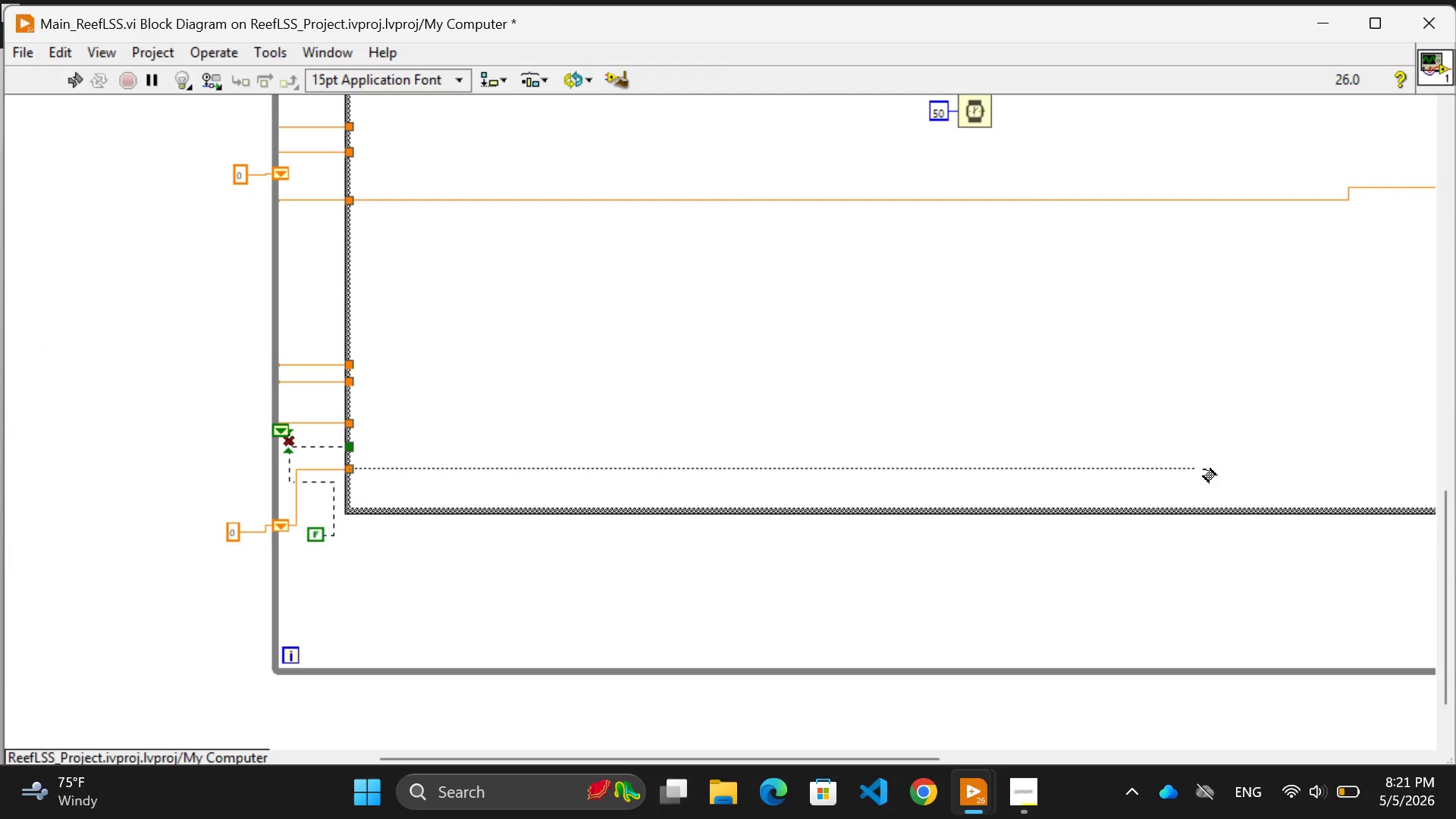 
scroll: coordinate [1282, 459], scroll_direction: down, amount: 27.0
 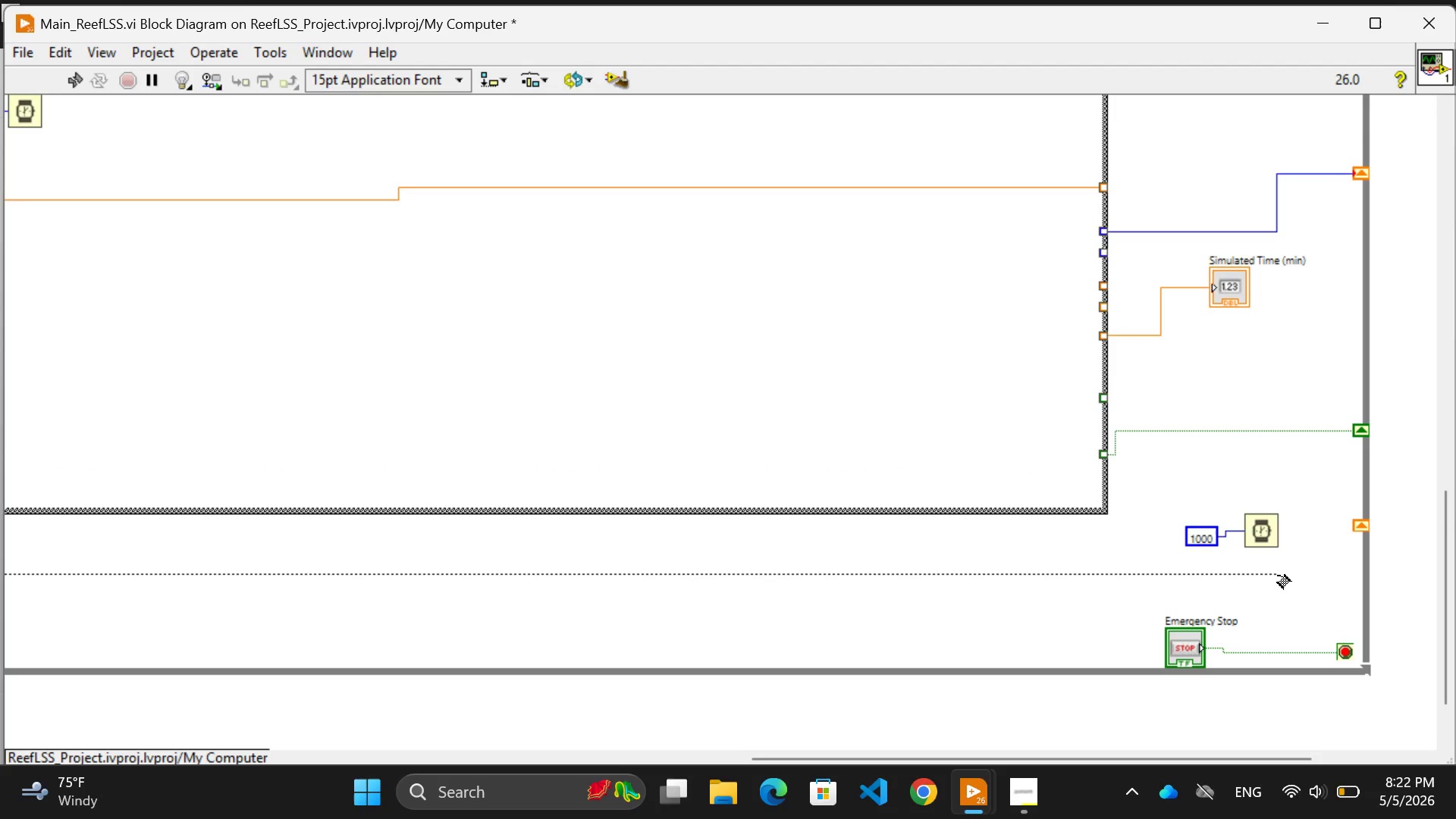 
left_click([1278, 577])
 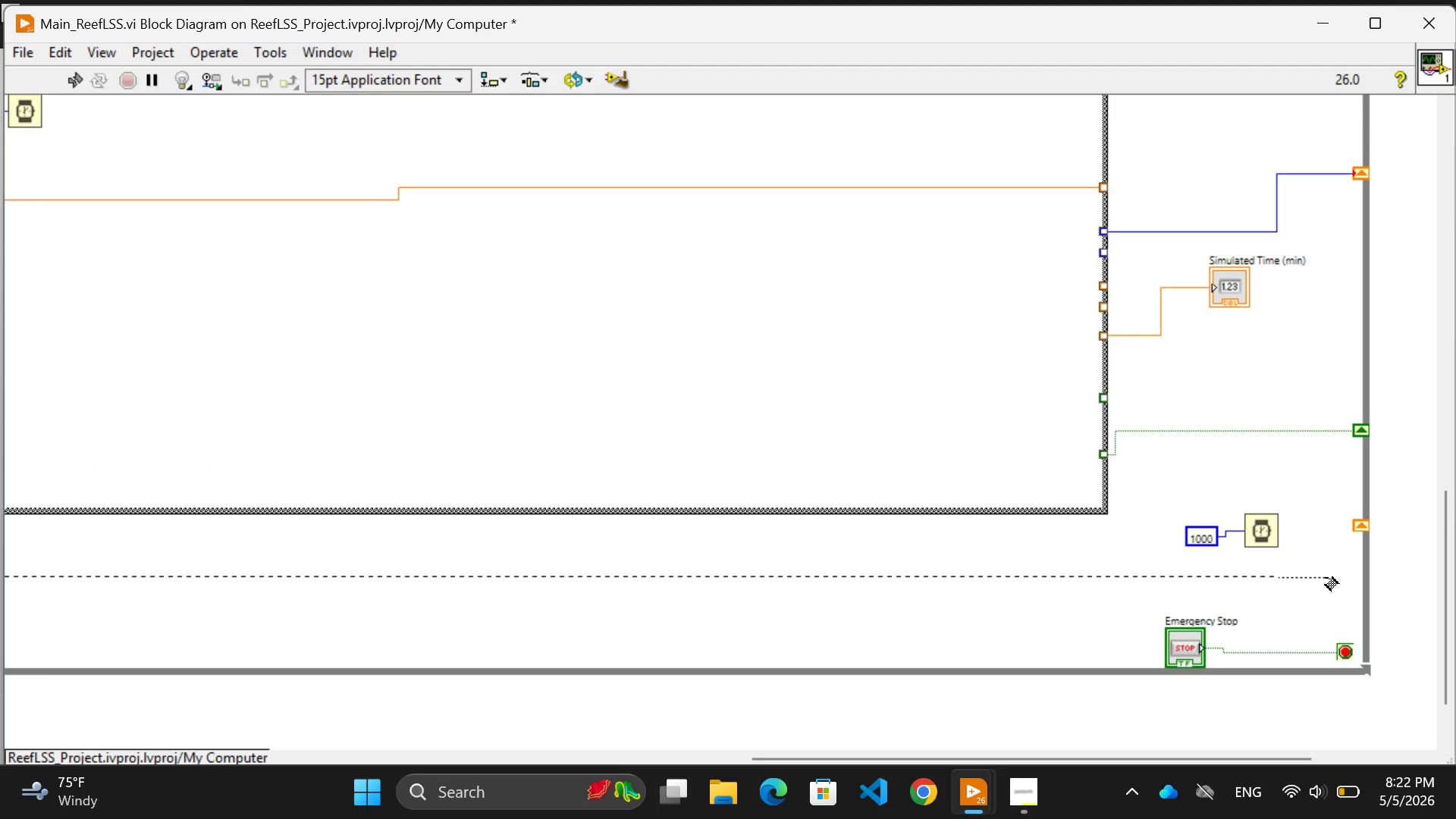 
left_click([1326, 579])
 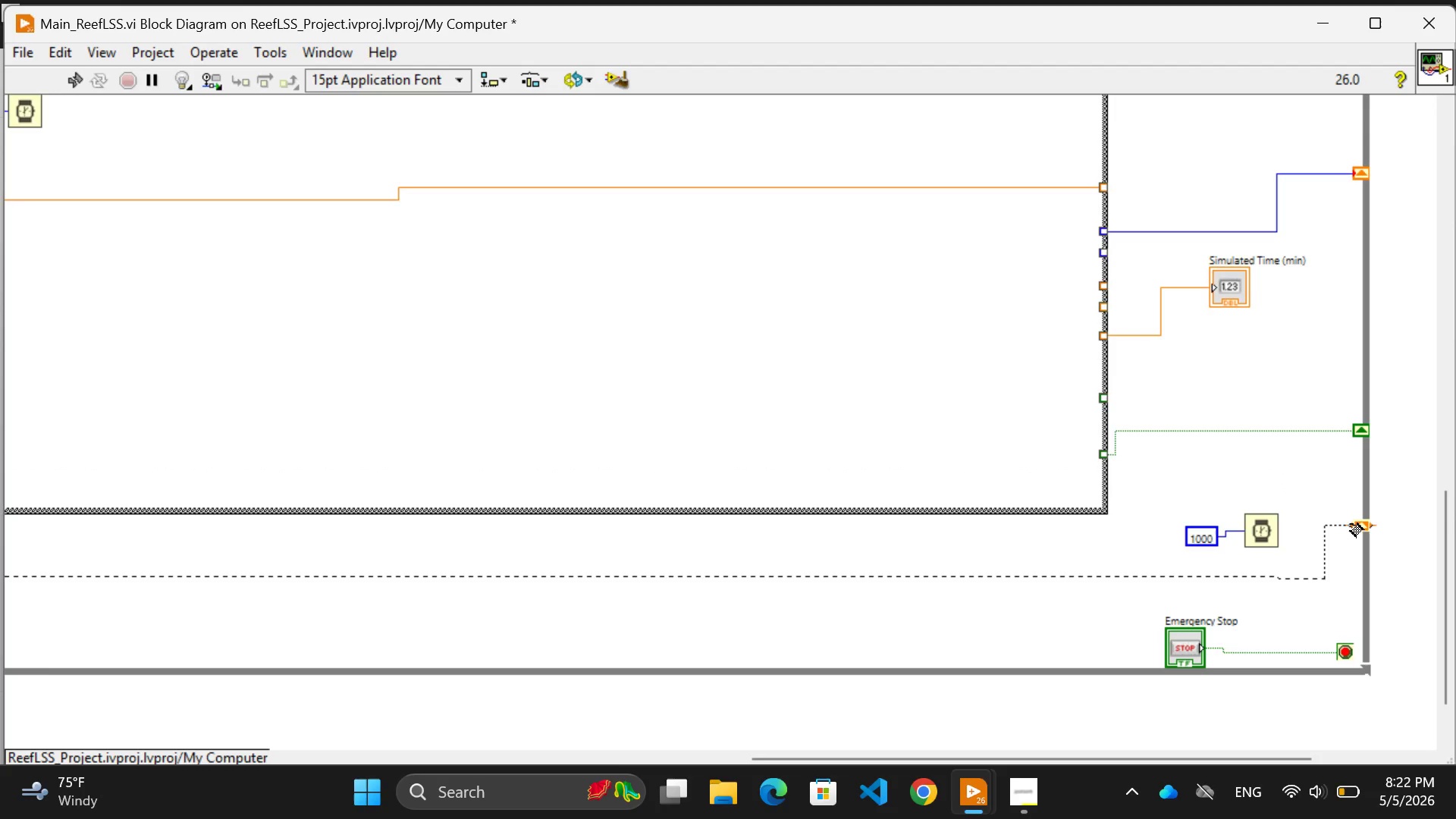 
left_click([1351, 524])
 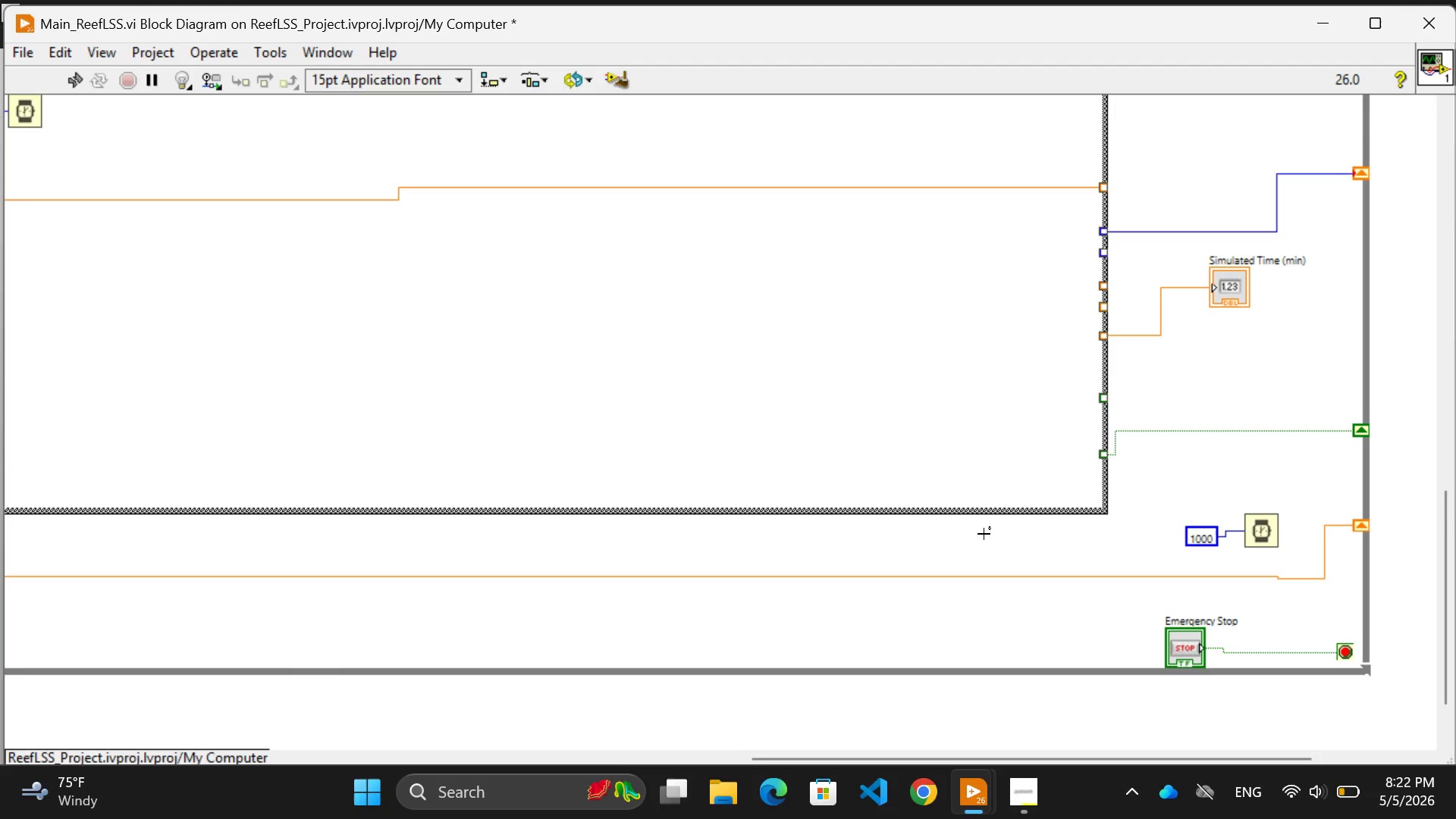 
scroll: coordinate [717, 374], scroll_direction: up, amount: 35.0
 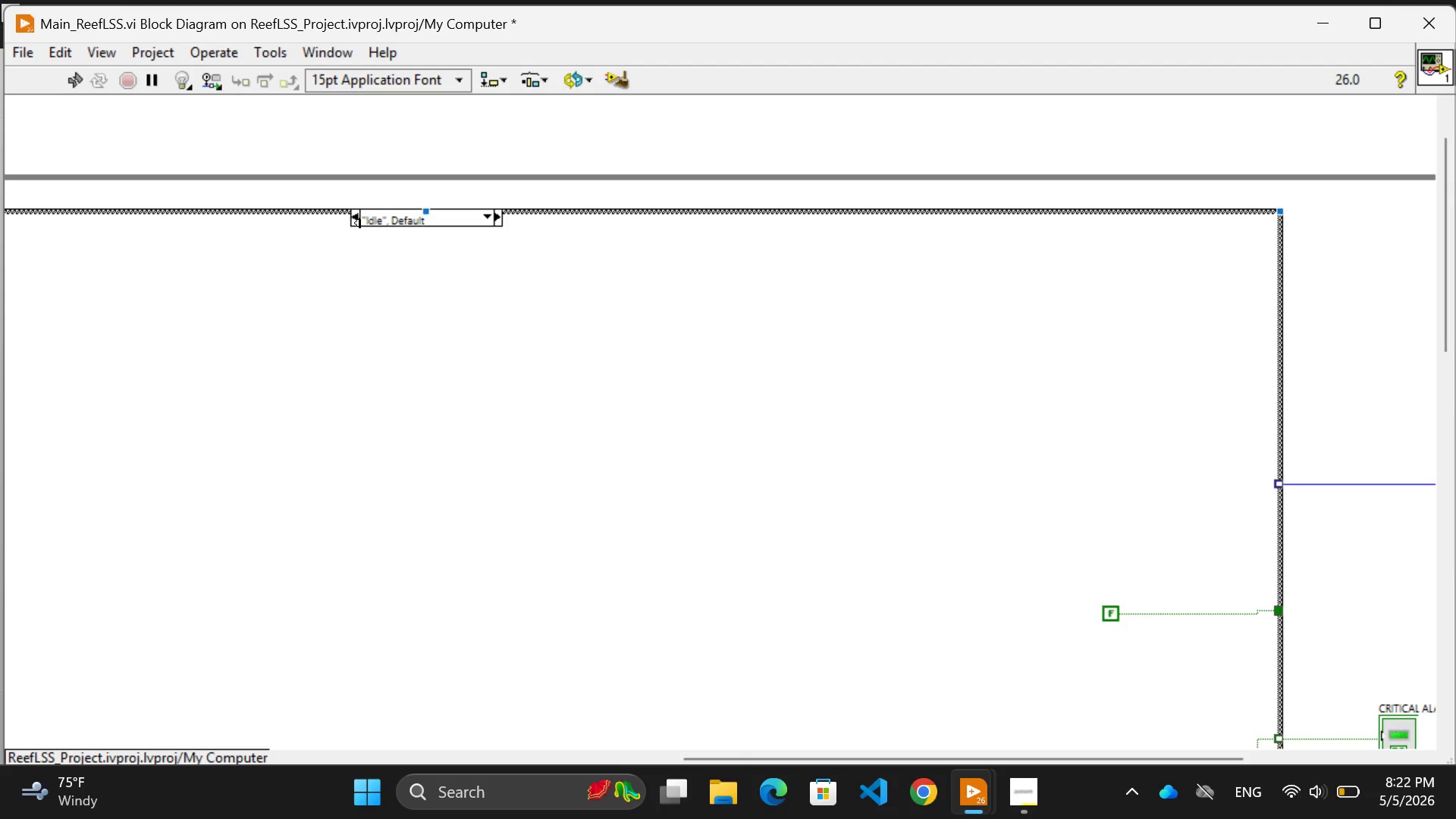 
left_click([354, 221])
 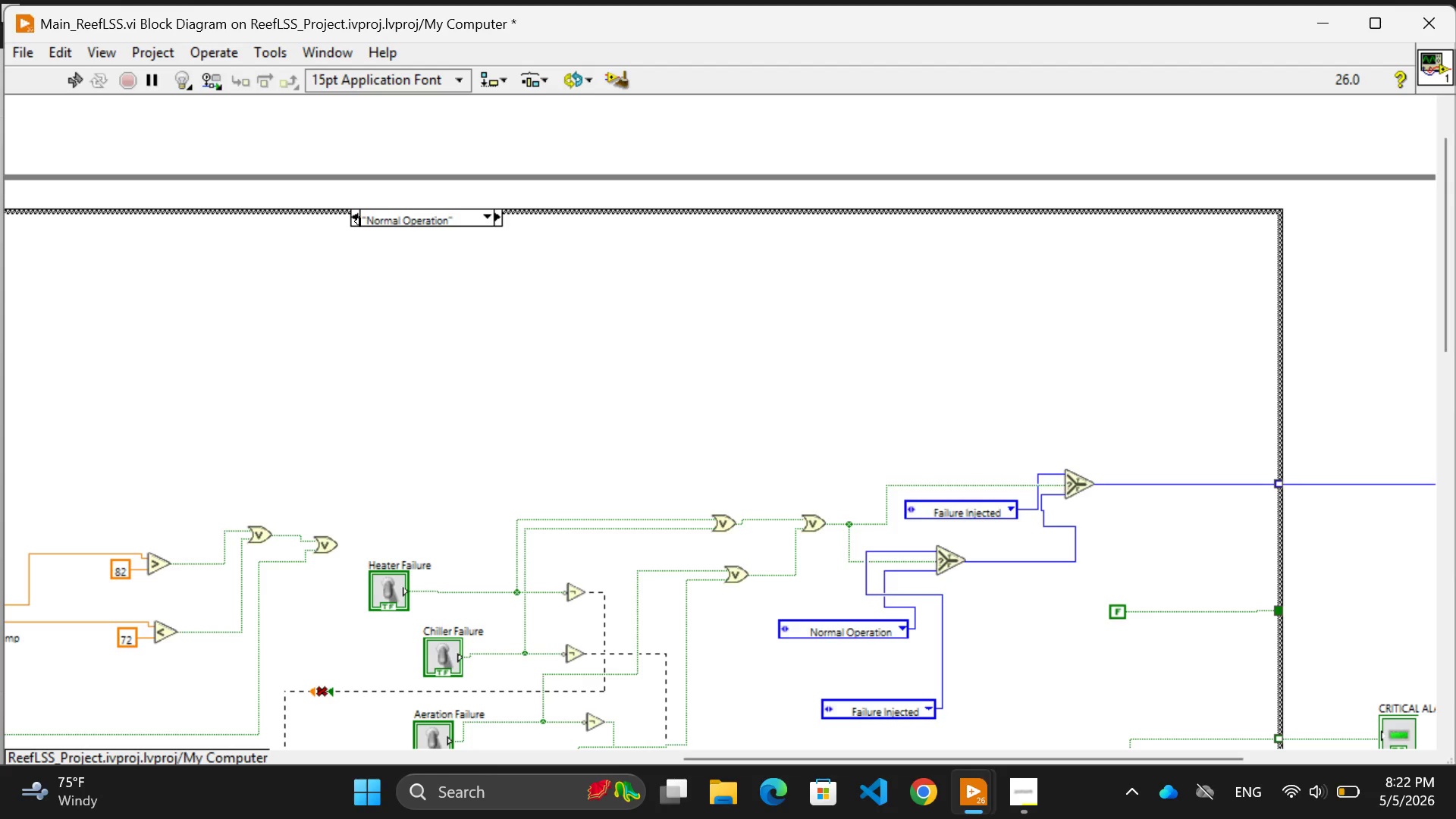 
left_click([354, 221])
 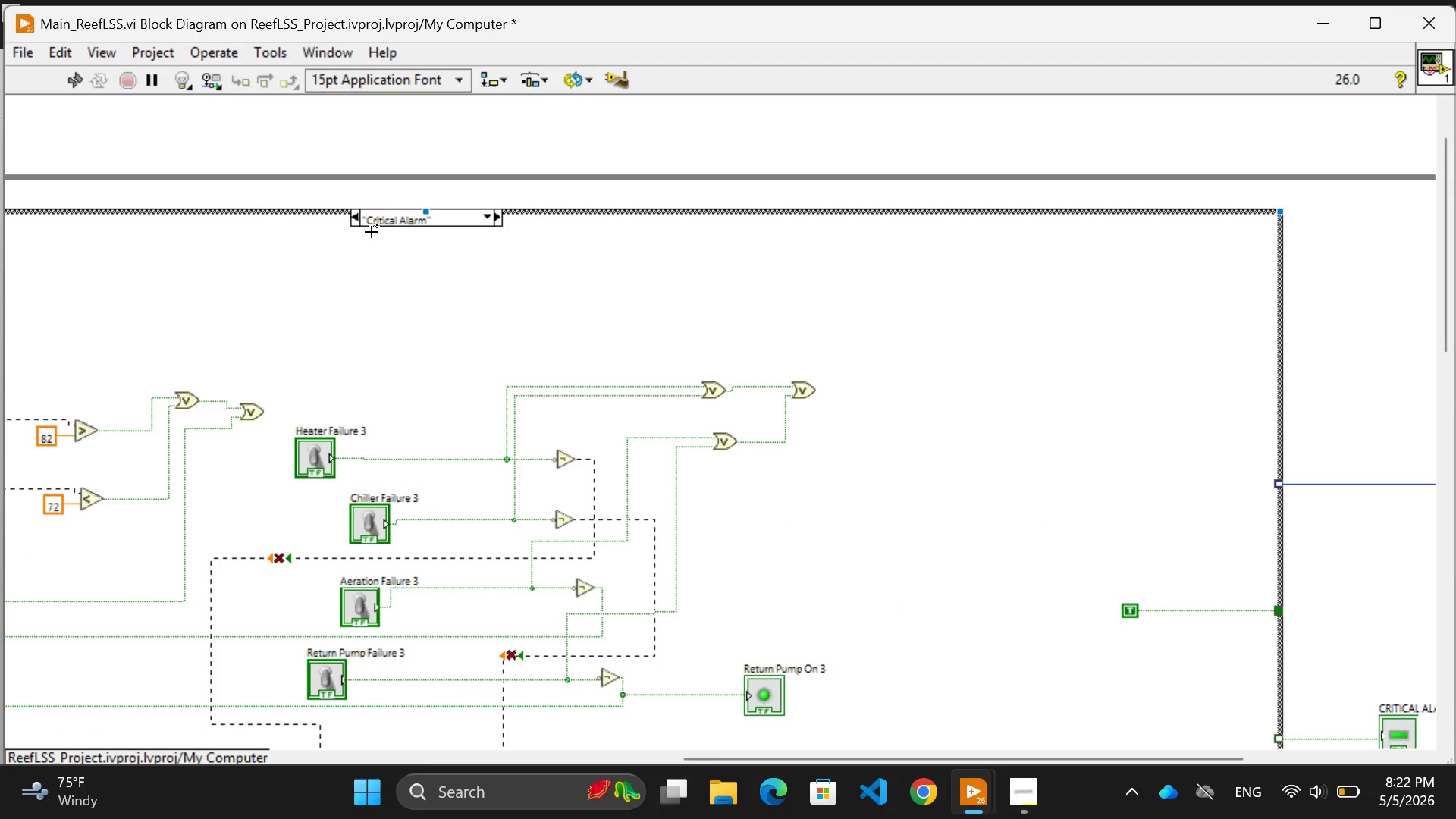 
left_click([566, 284])
 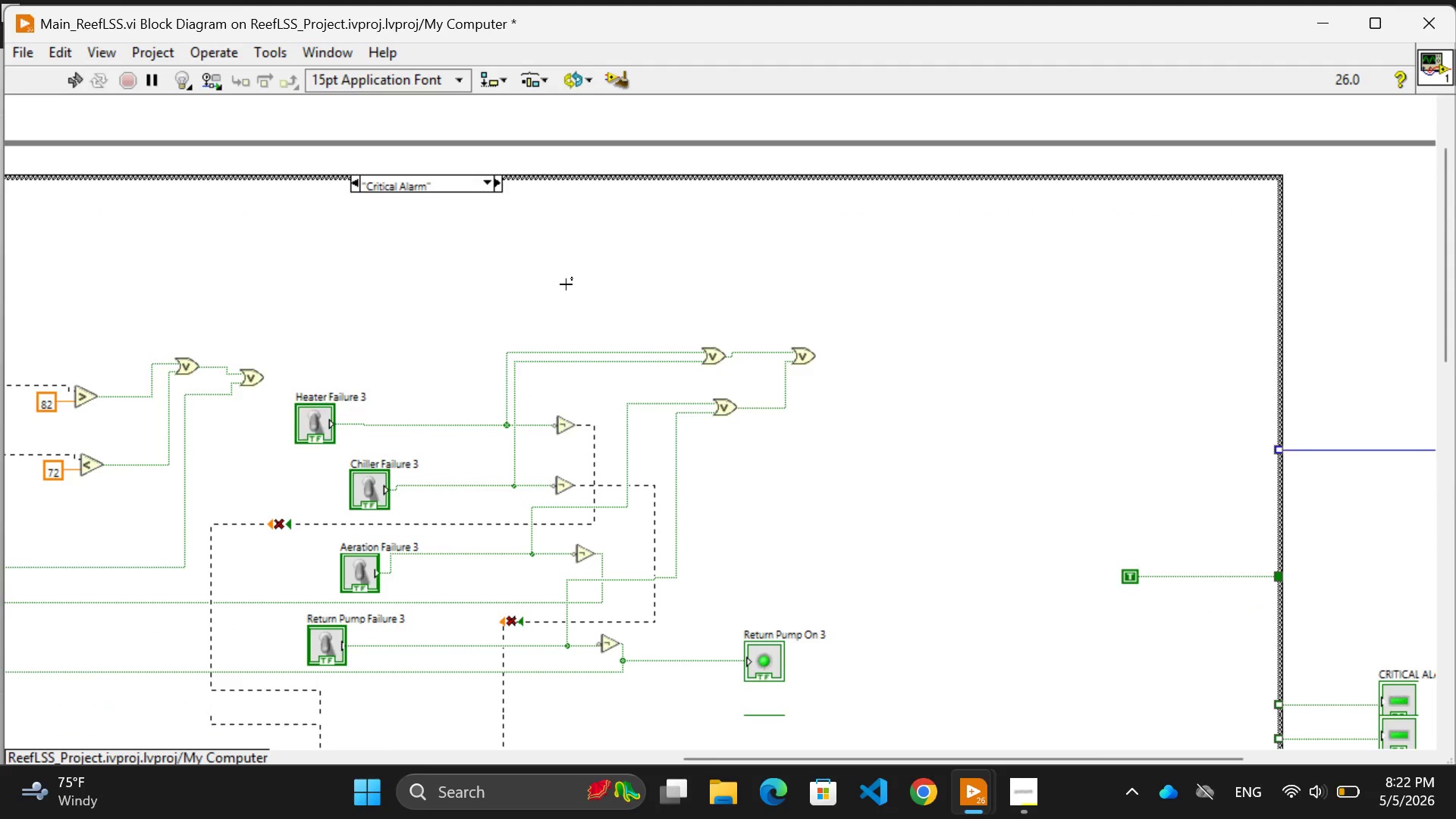 
scroll: coordinate [907, 498], scroll_direction: down, amount: 23.0
 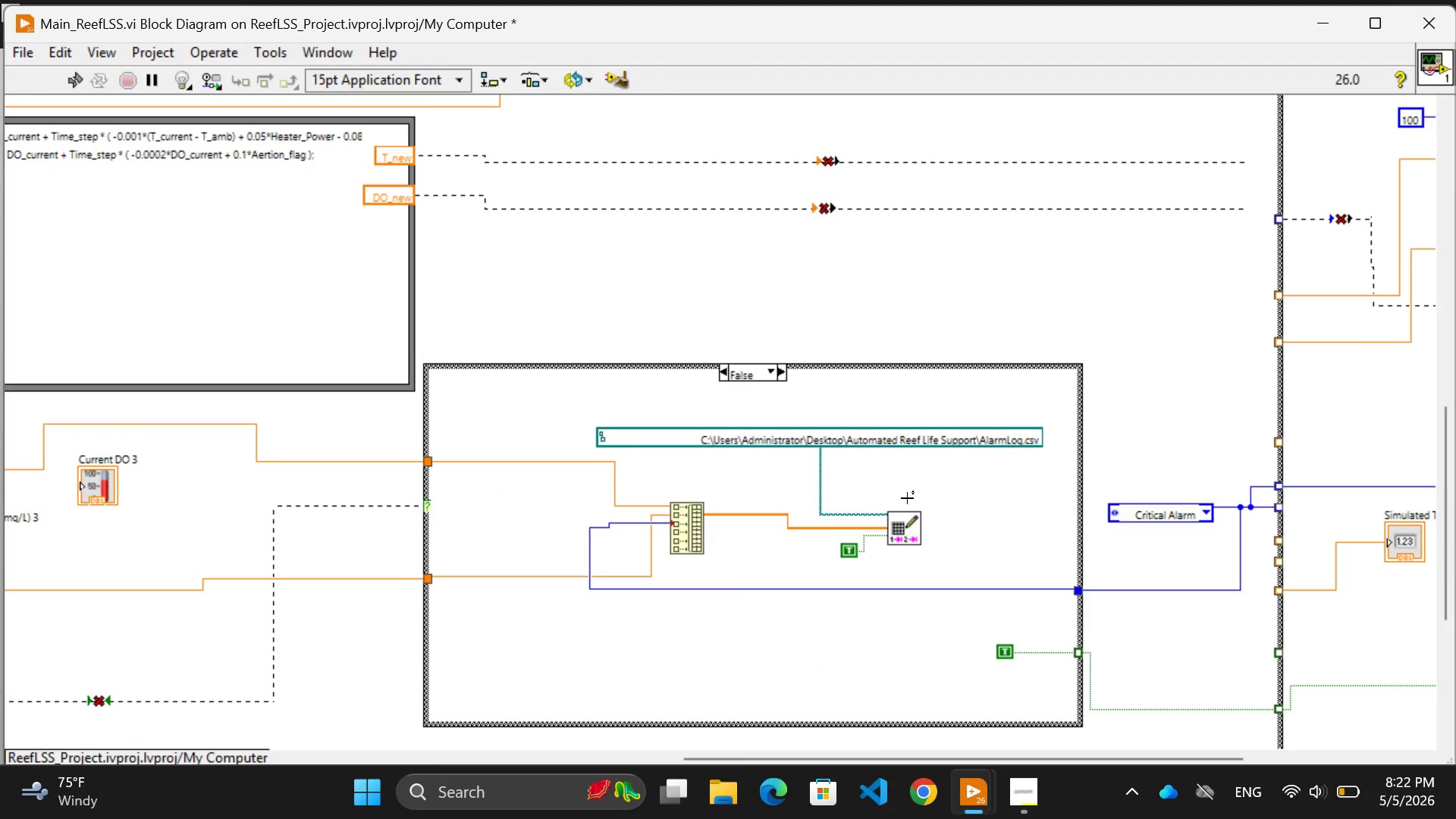 
wait(45.72)
 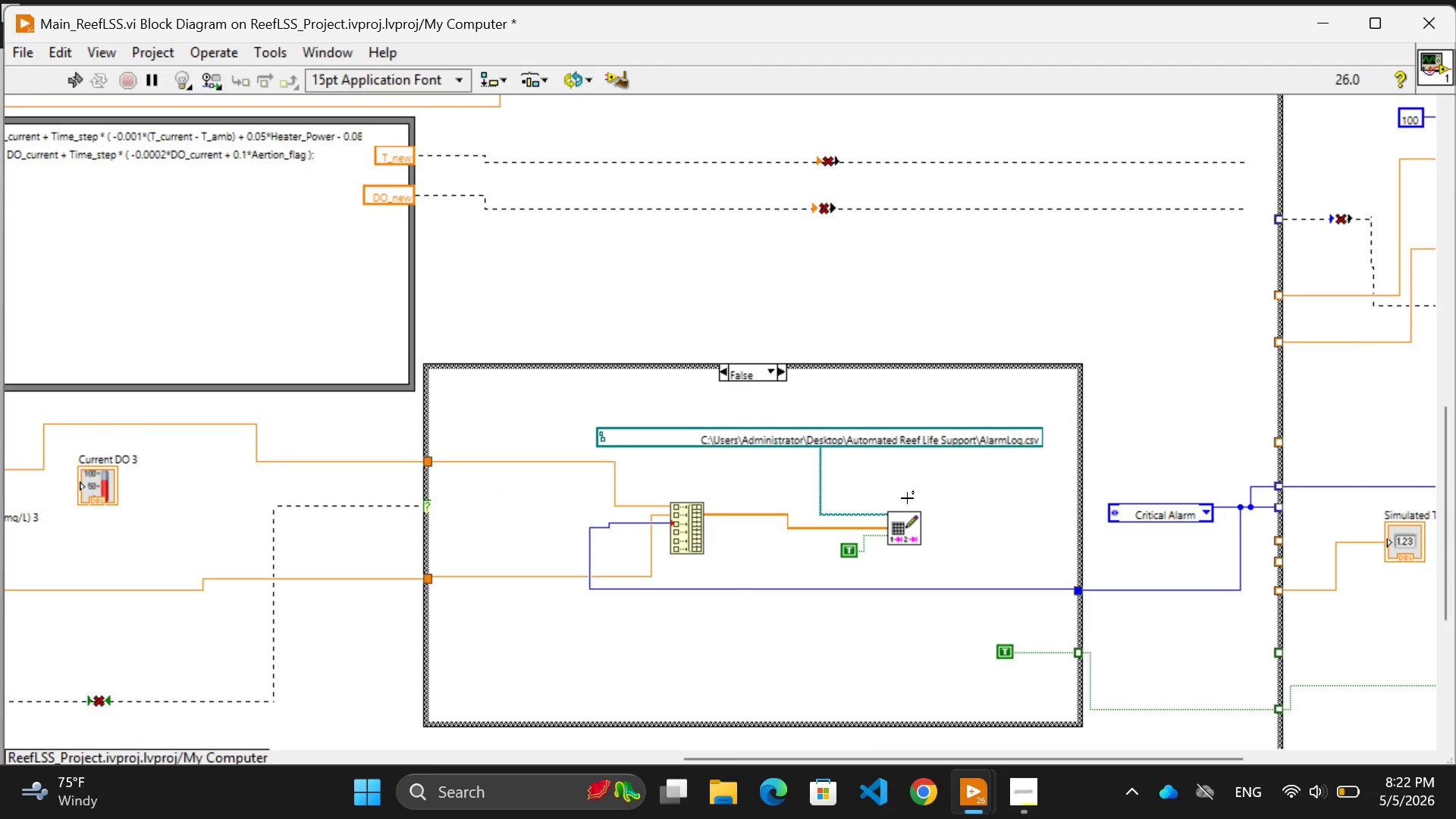 
left_click([1150, 330])
 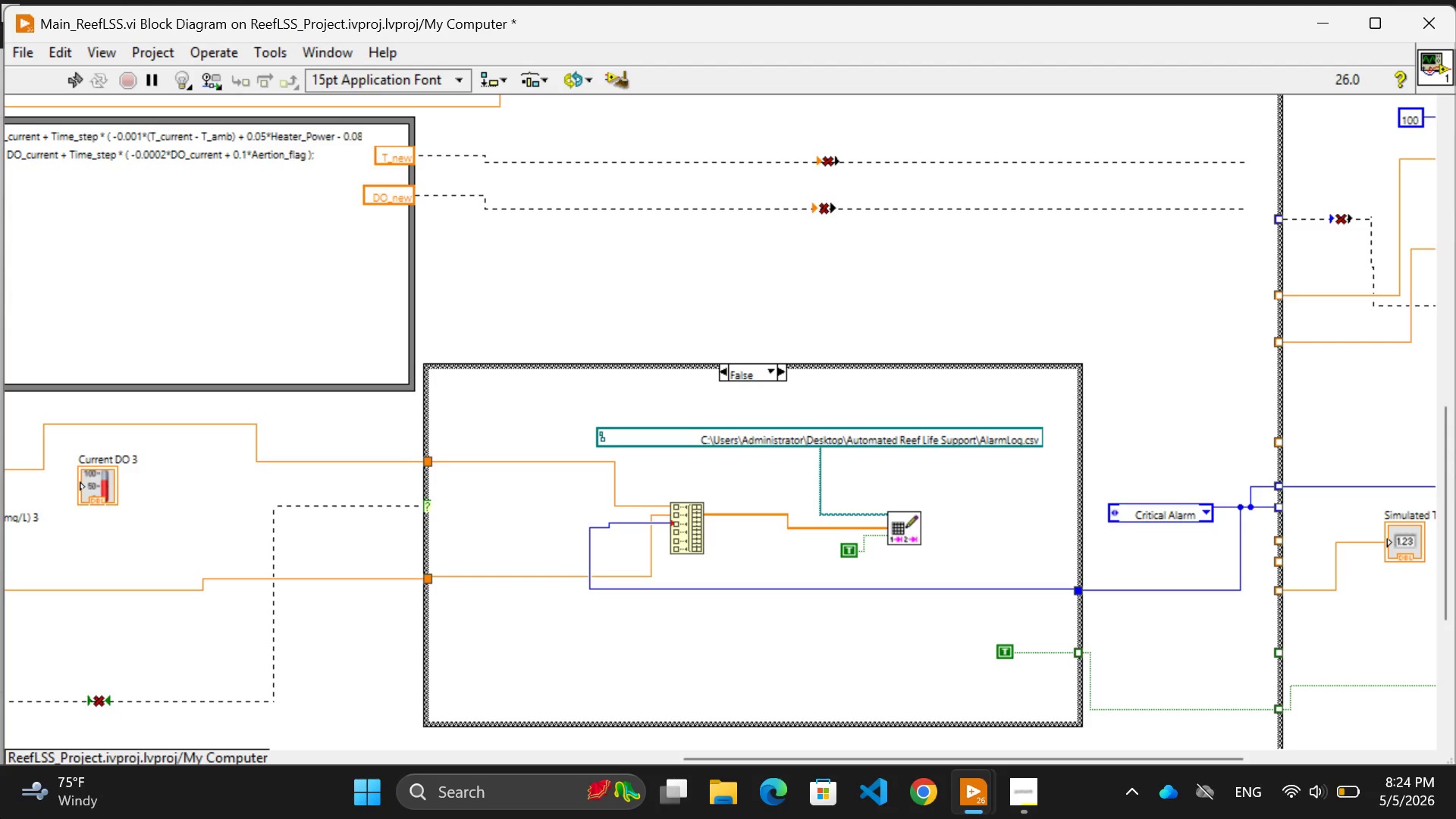 
wait(70.41)
 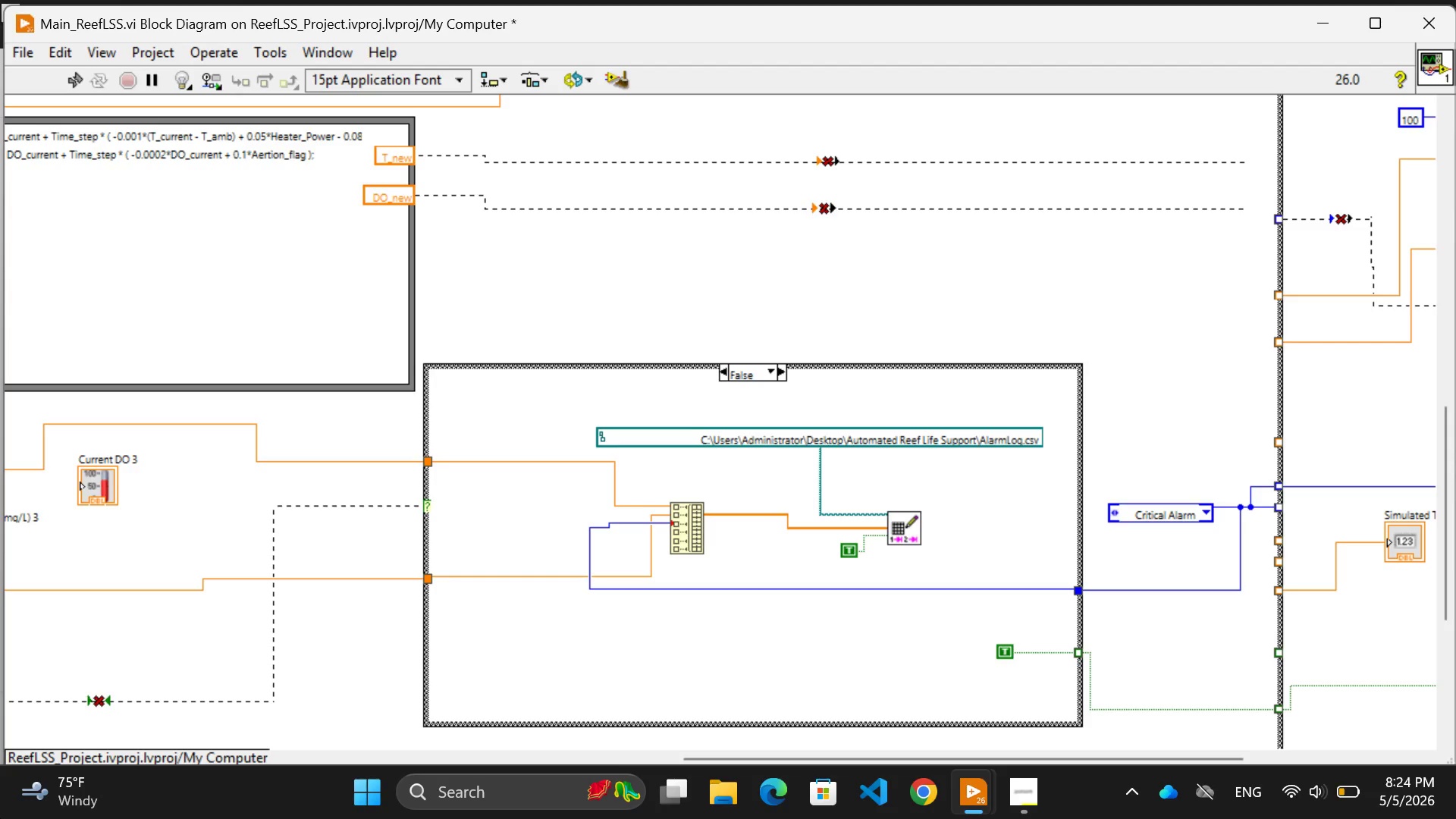 
left_click([670, 646])
 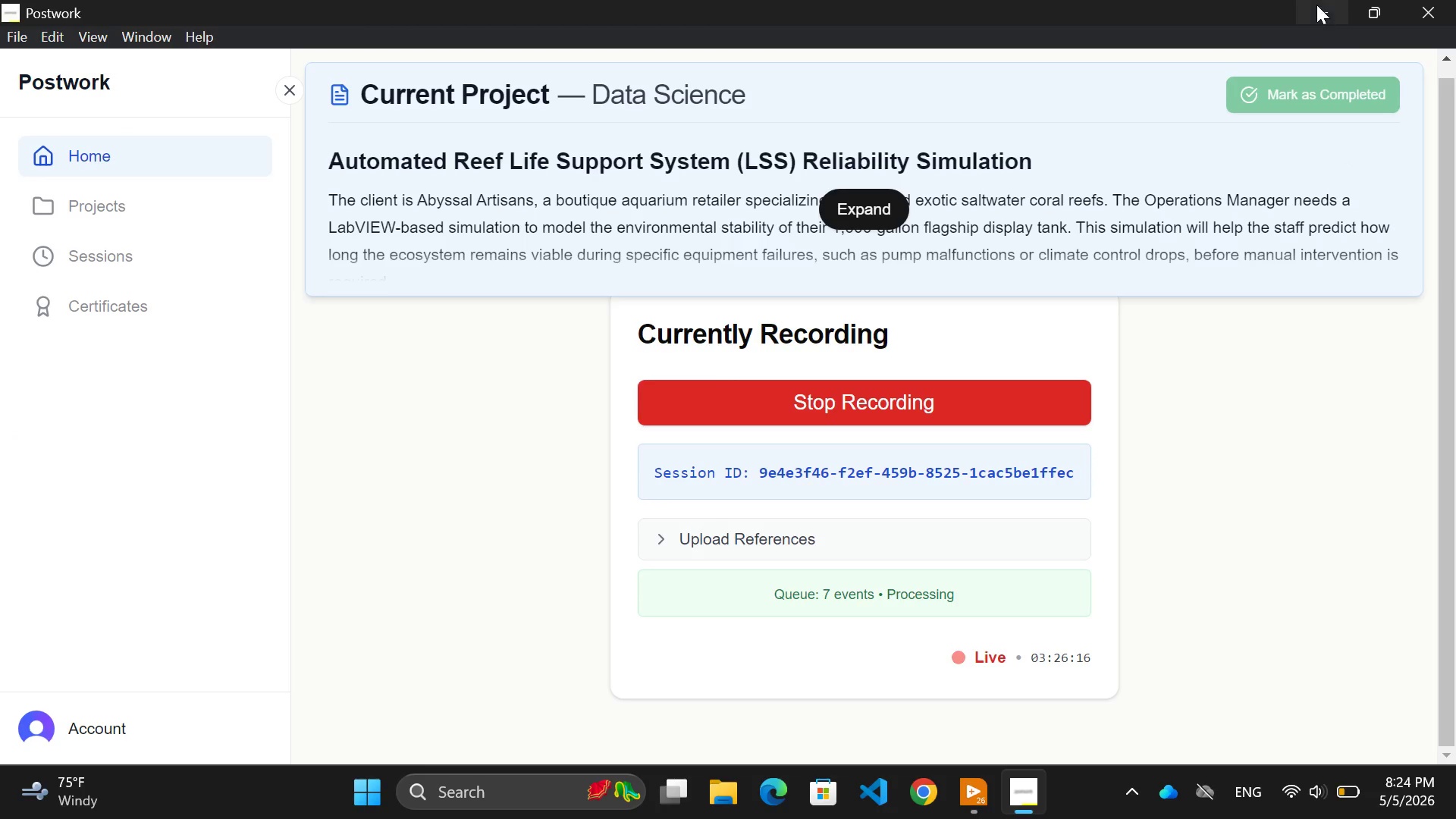 
wait(5.66)
 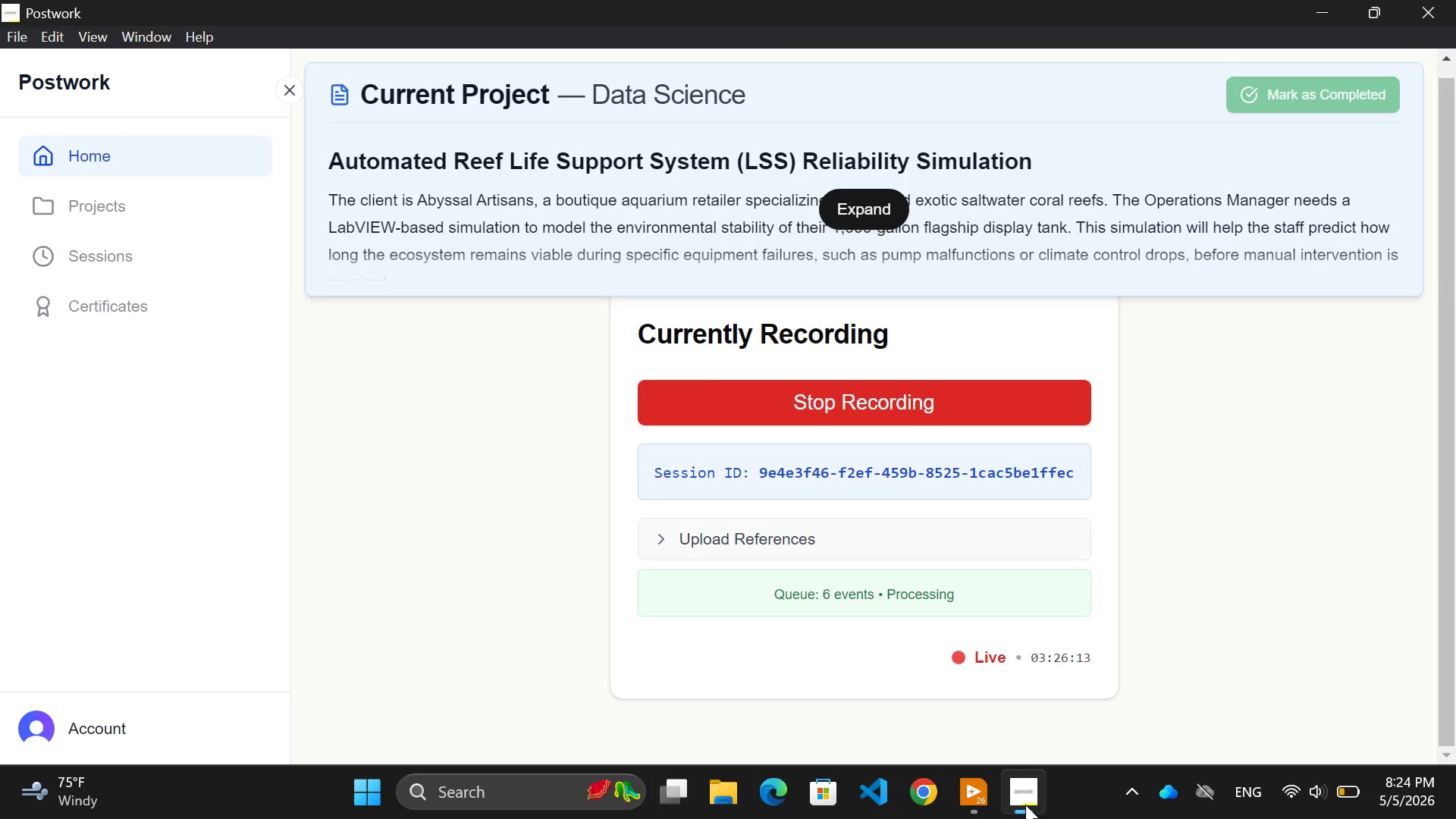 
left_click([1126, 334])
 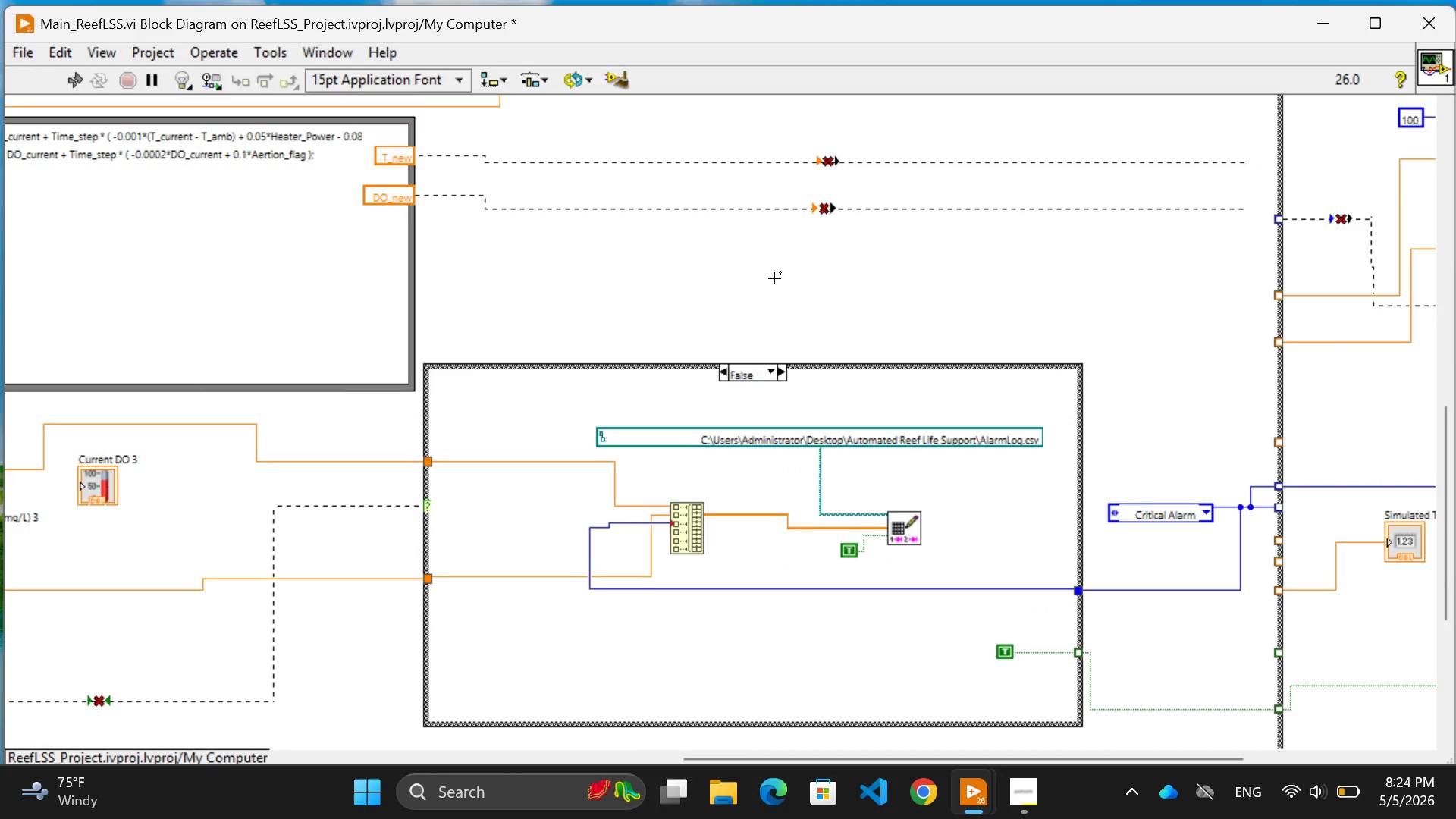 
scroll: coordinate [943, 469], scroll_direction: down, amount: 11.0
 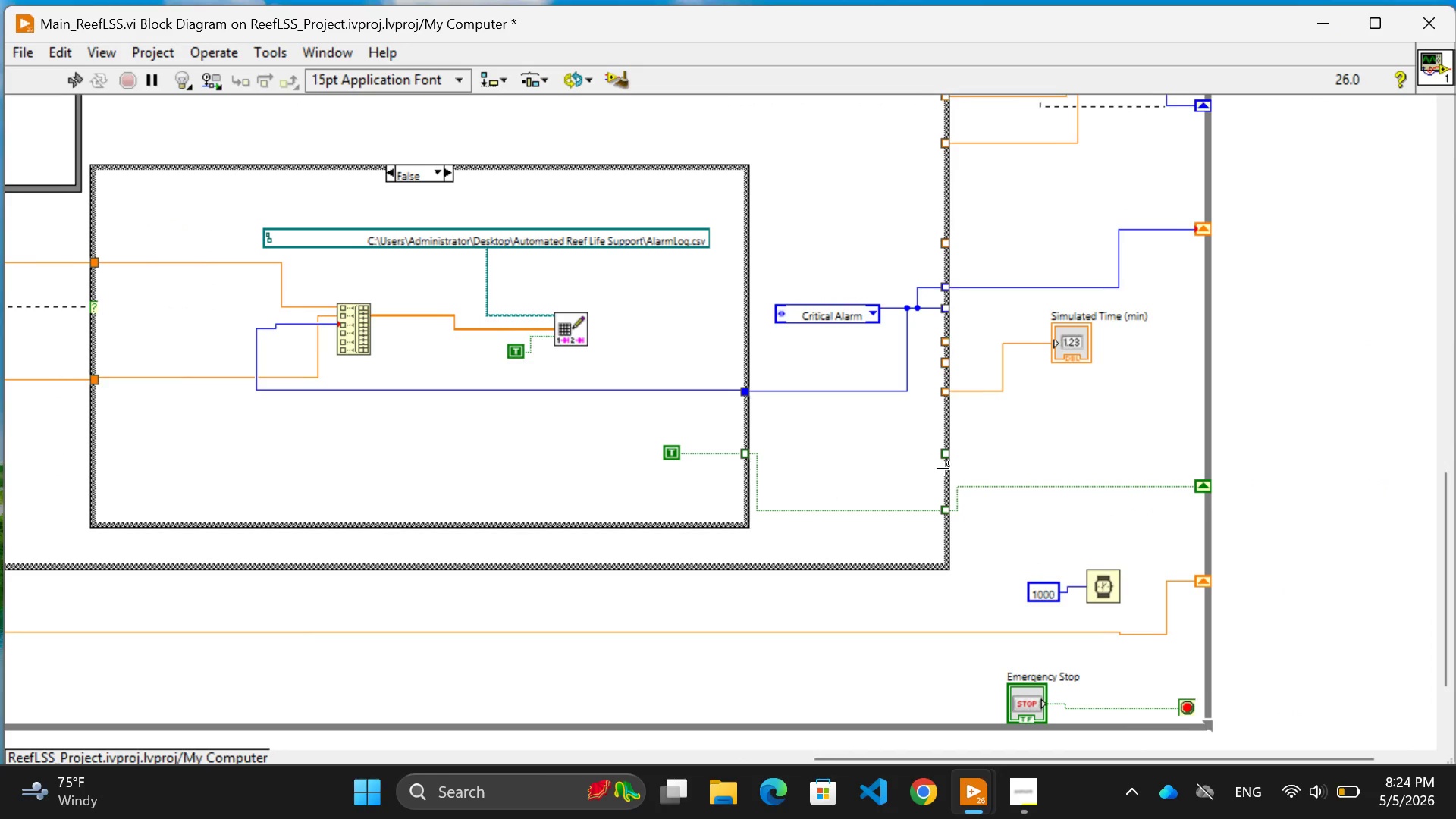 
scroll: coordinate [708, 444], scroll_direction: up, amount: 5.0
 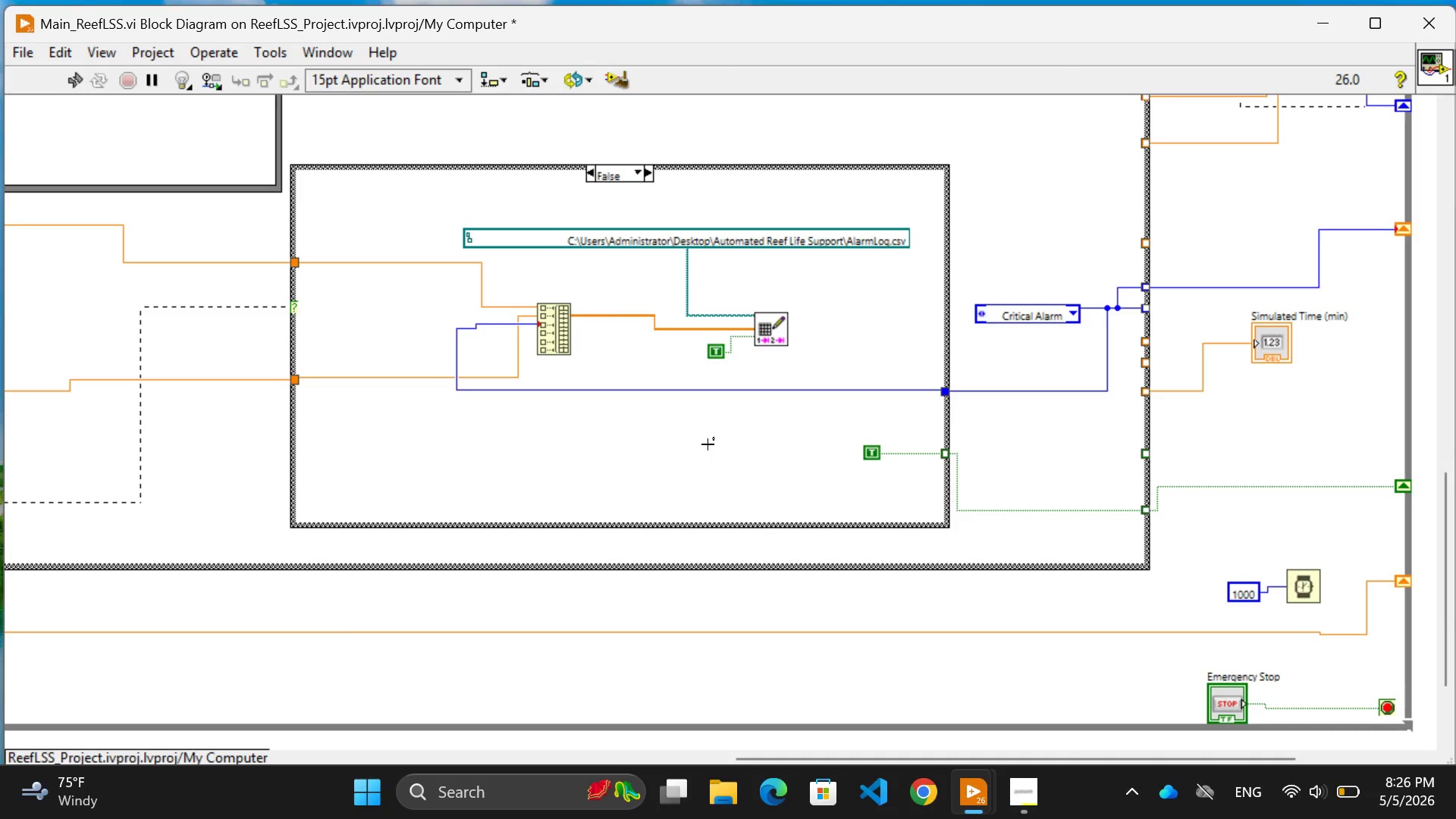 
wait(123.58)
 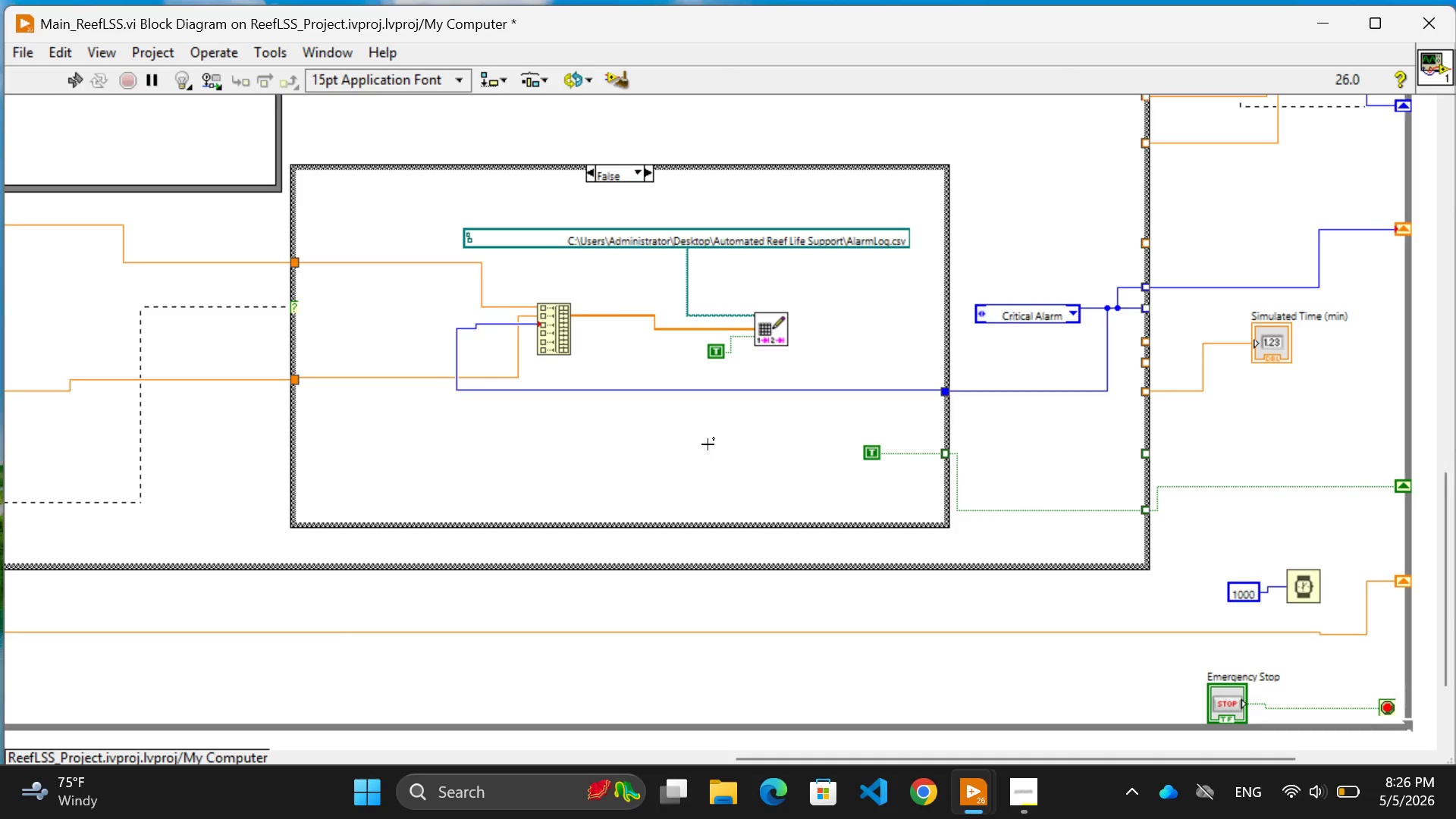 
scroll: coordinate [125, 563], scroll_direction: up, amount: 22.0
 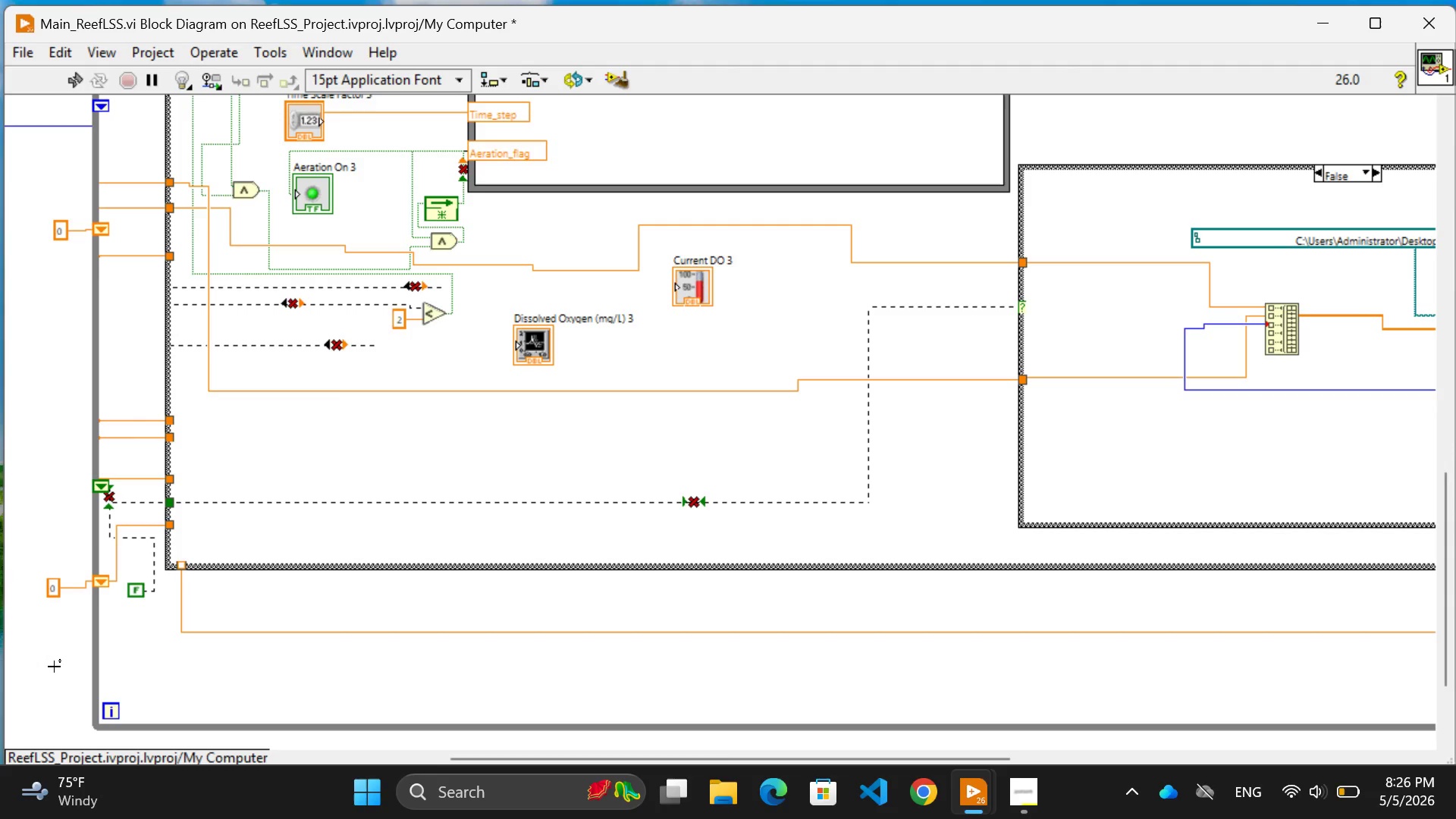 
wait(8.55)
 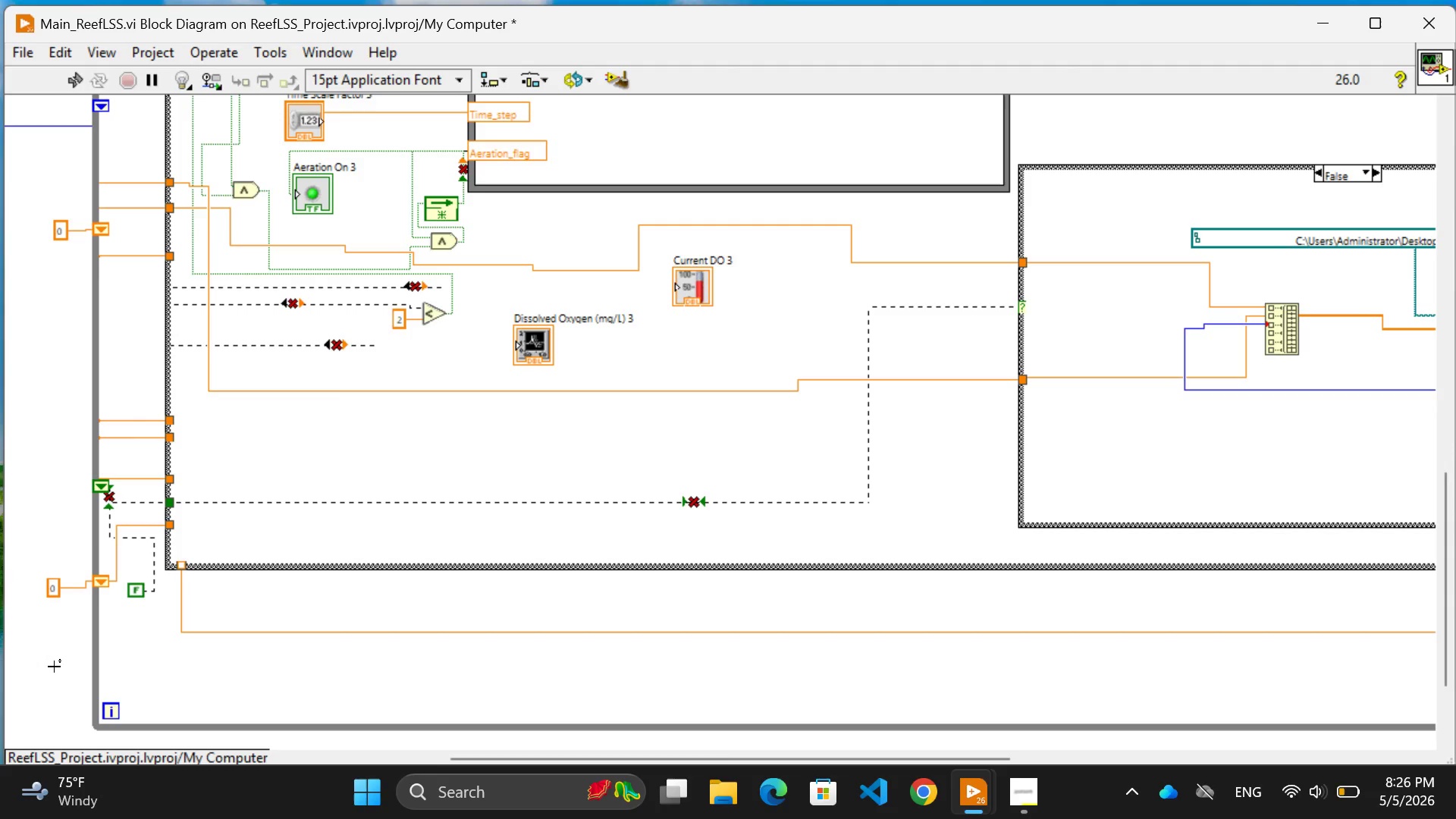 
left_click_drag(start_coordinate=[182, 564], to_coordinate=[177, 525])
 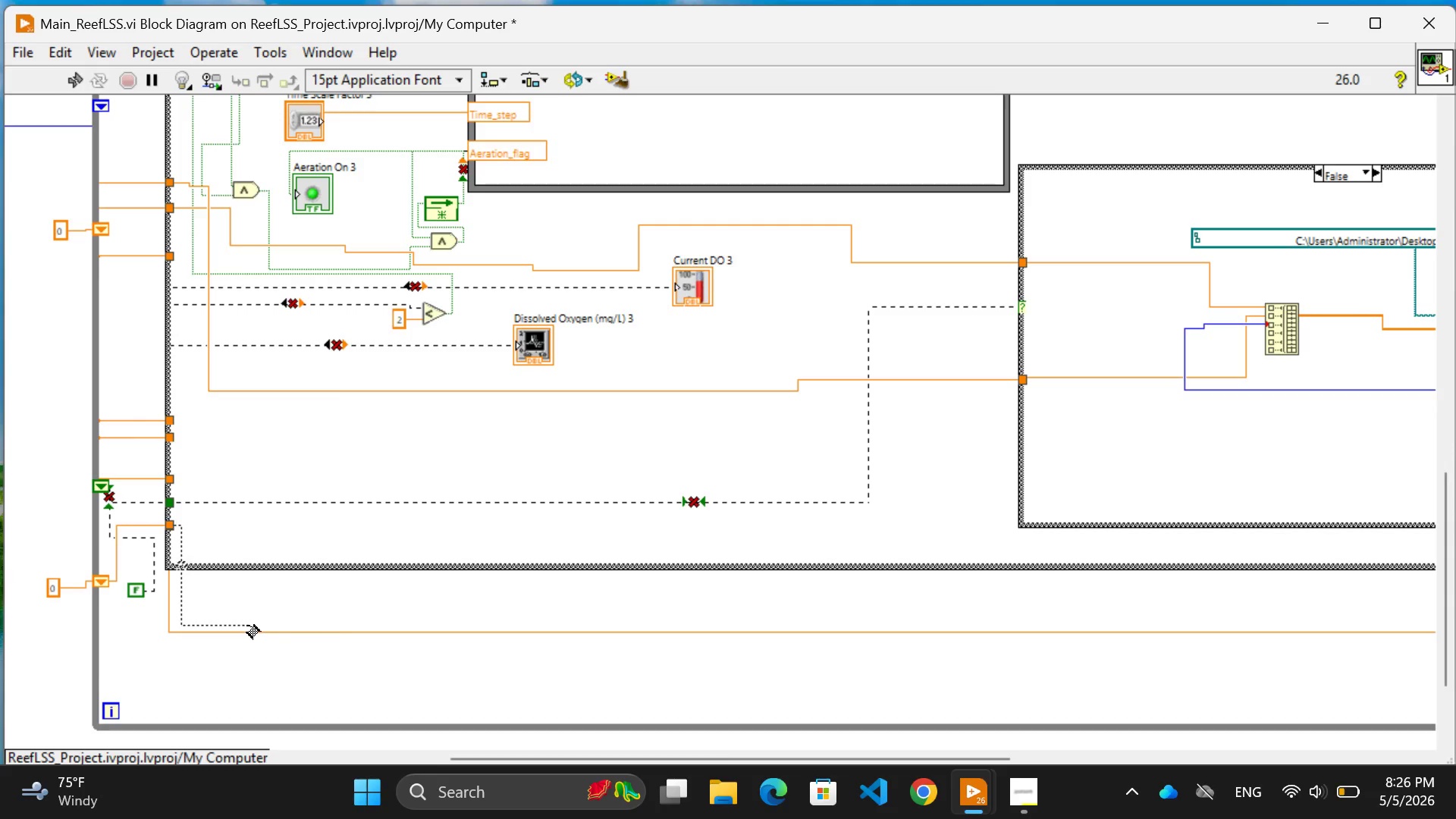 
left_click([299, 616])
 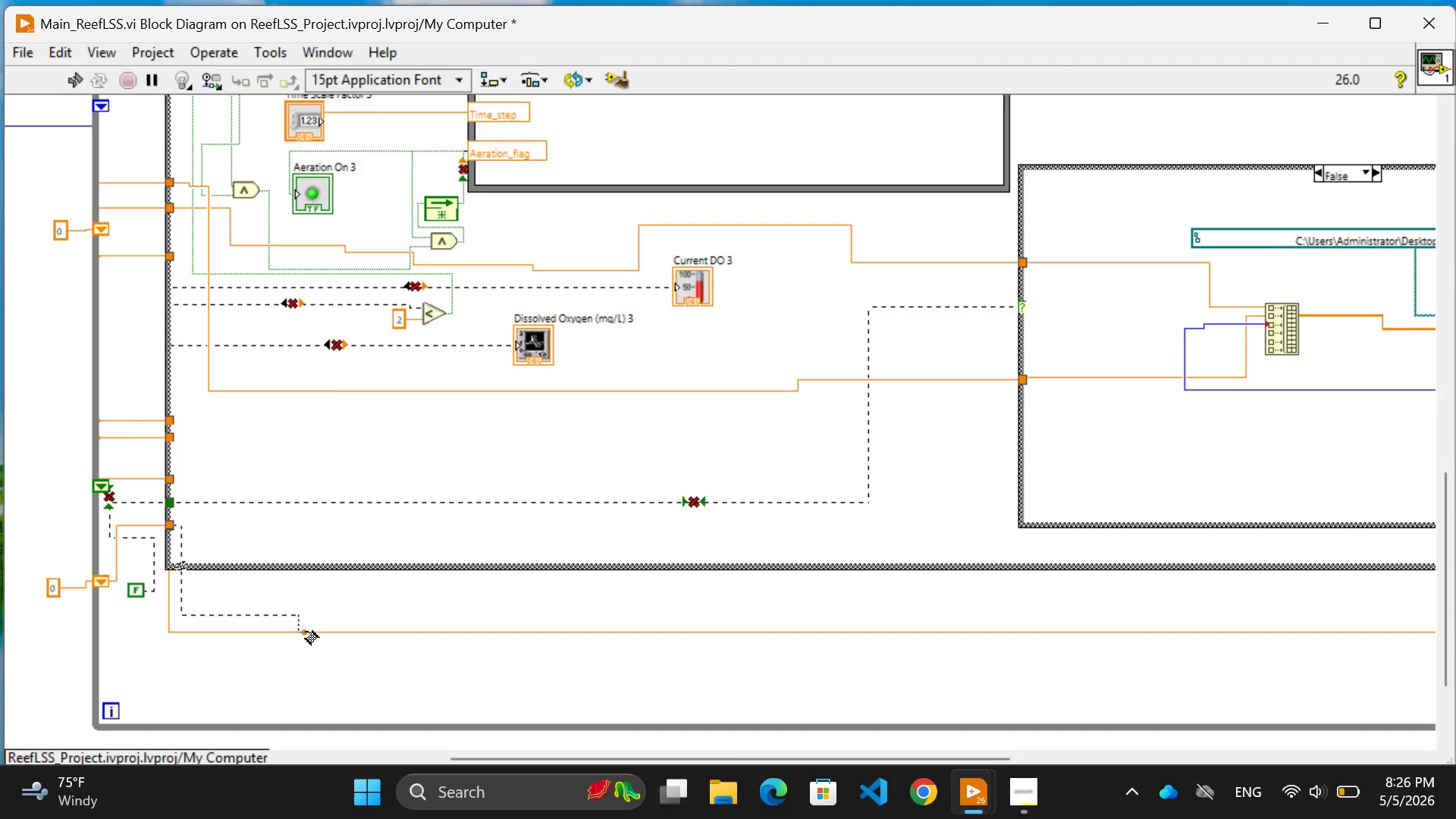 
left_click([306, 632])
 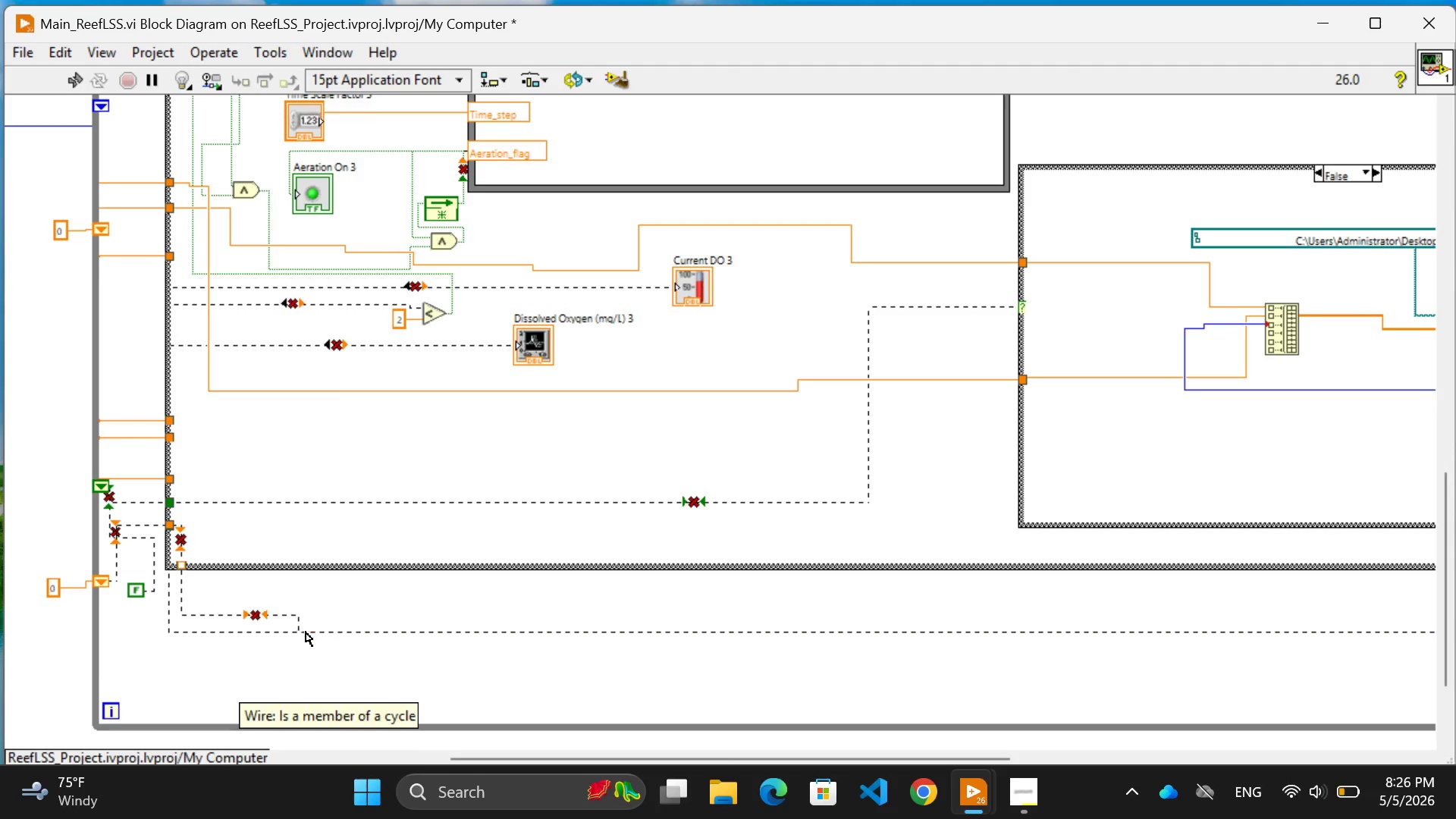 
key(Control+Z)
 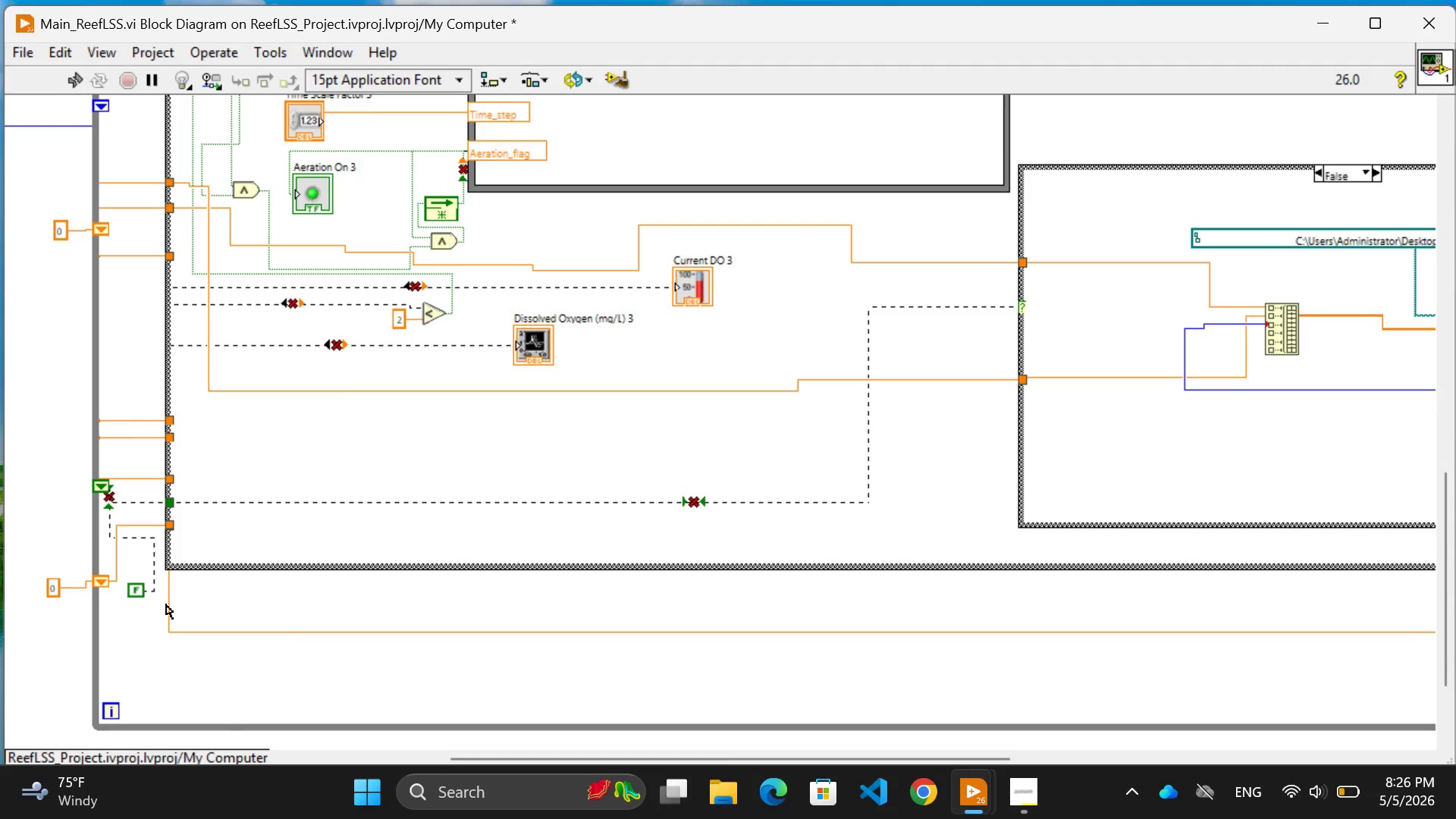 
left_click_drag(start_coordinate=[169, 610], to_coordinate=[189, 609])
 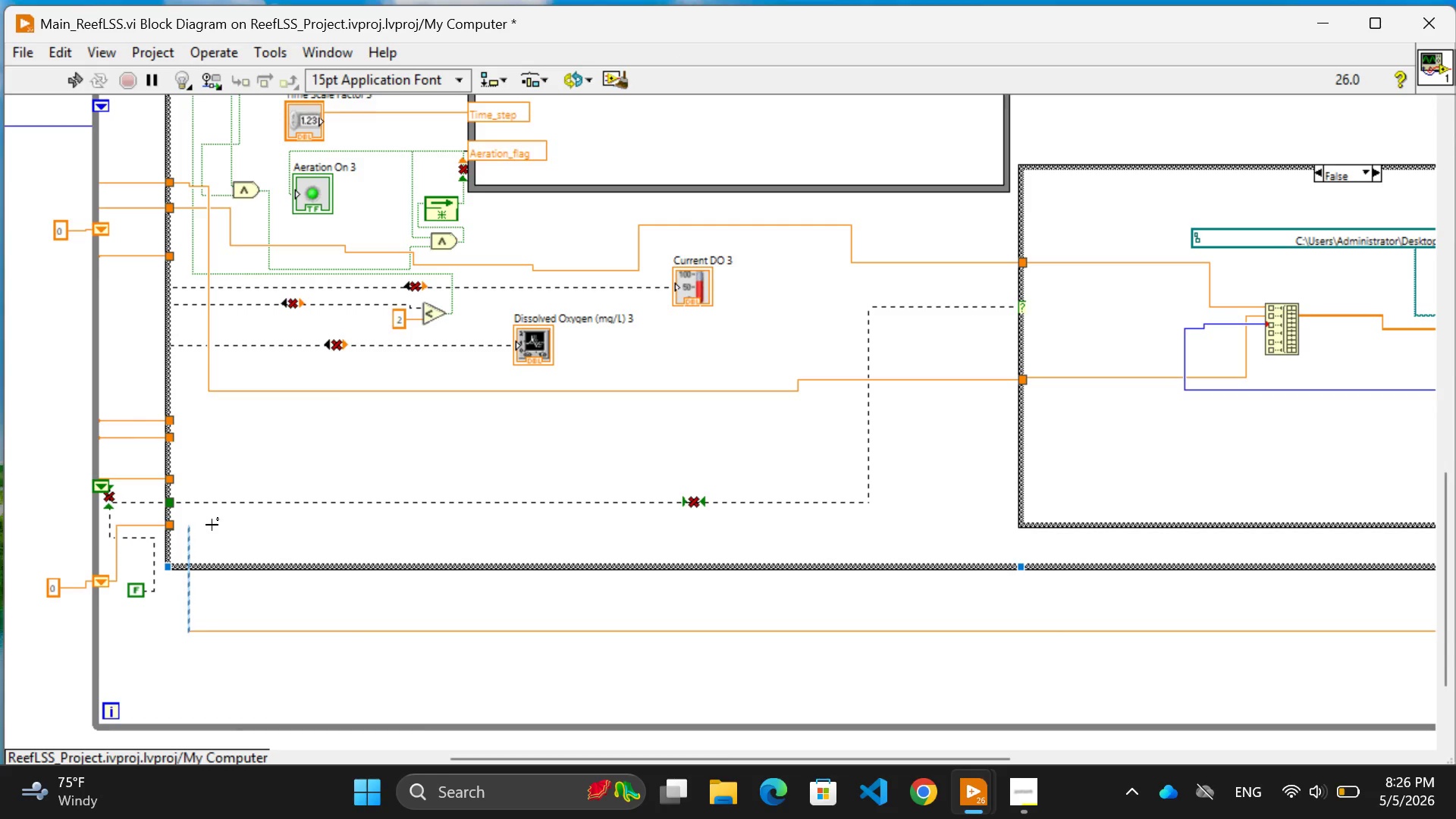 
left_click([212, 525])
 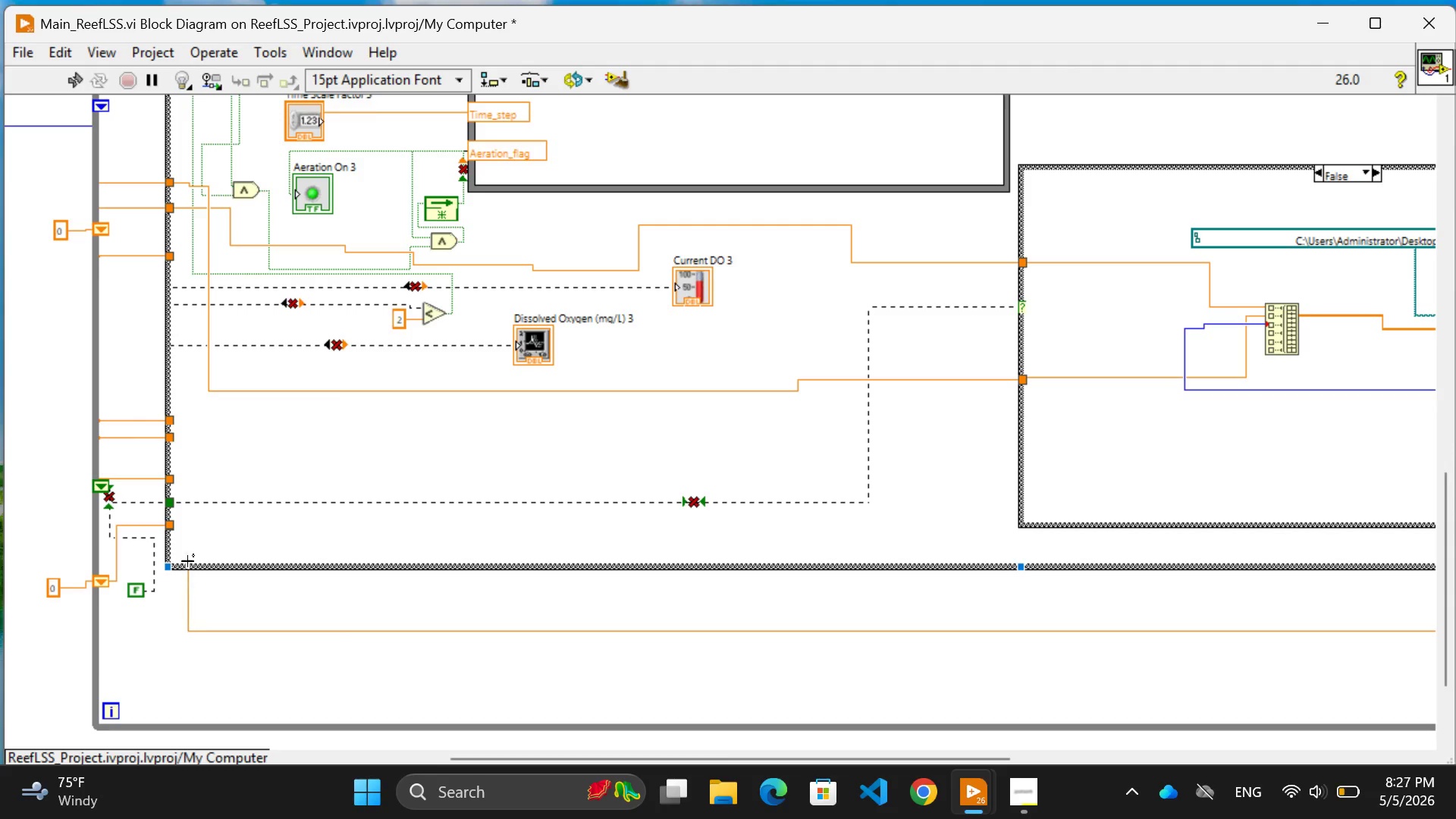 
left_click([177, 530])
 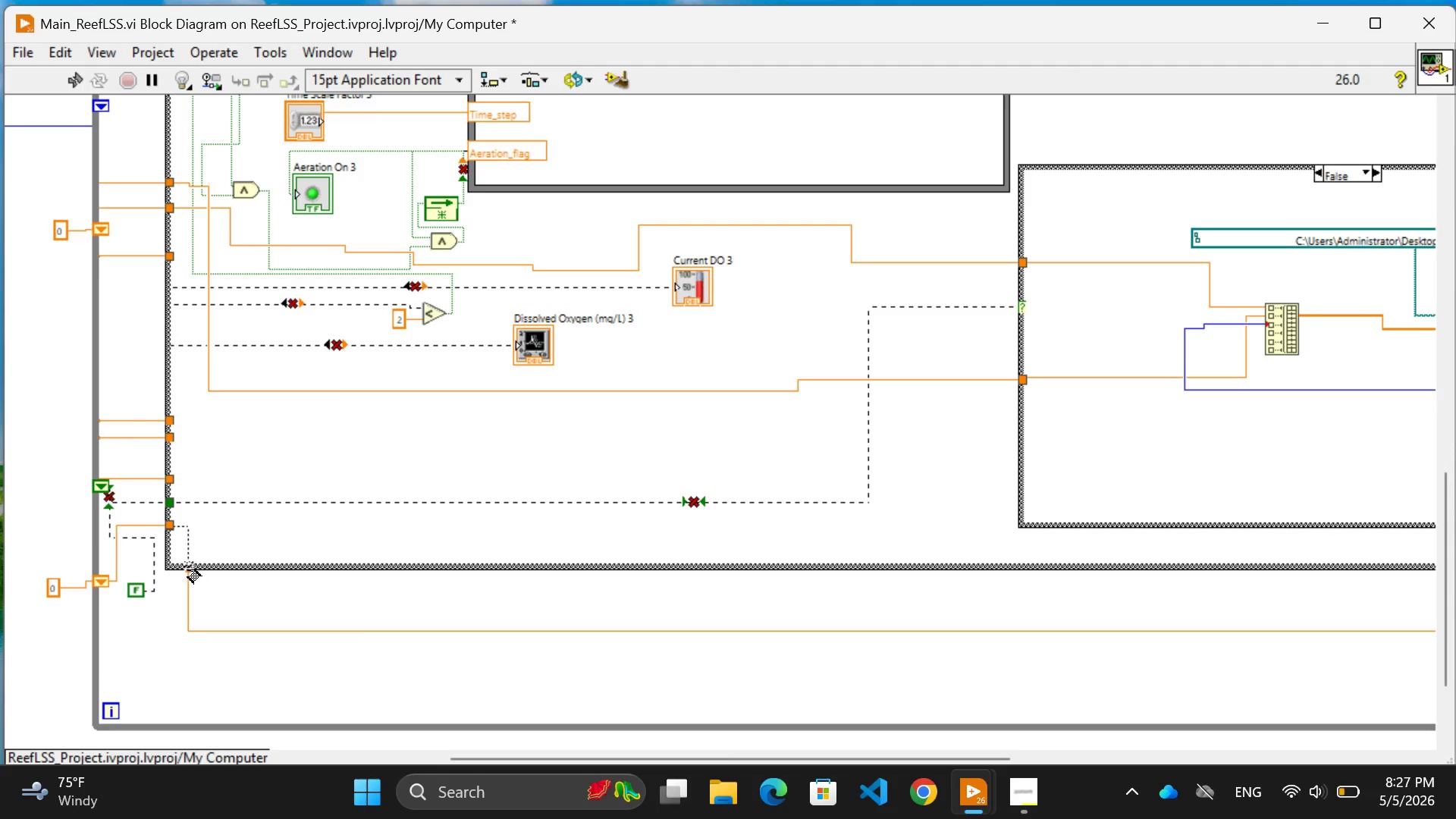 
left_click([187, 572])
 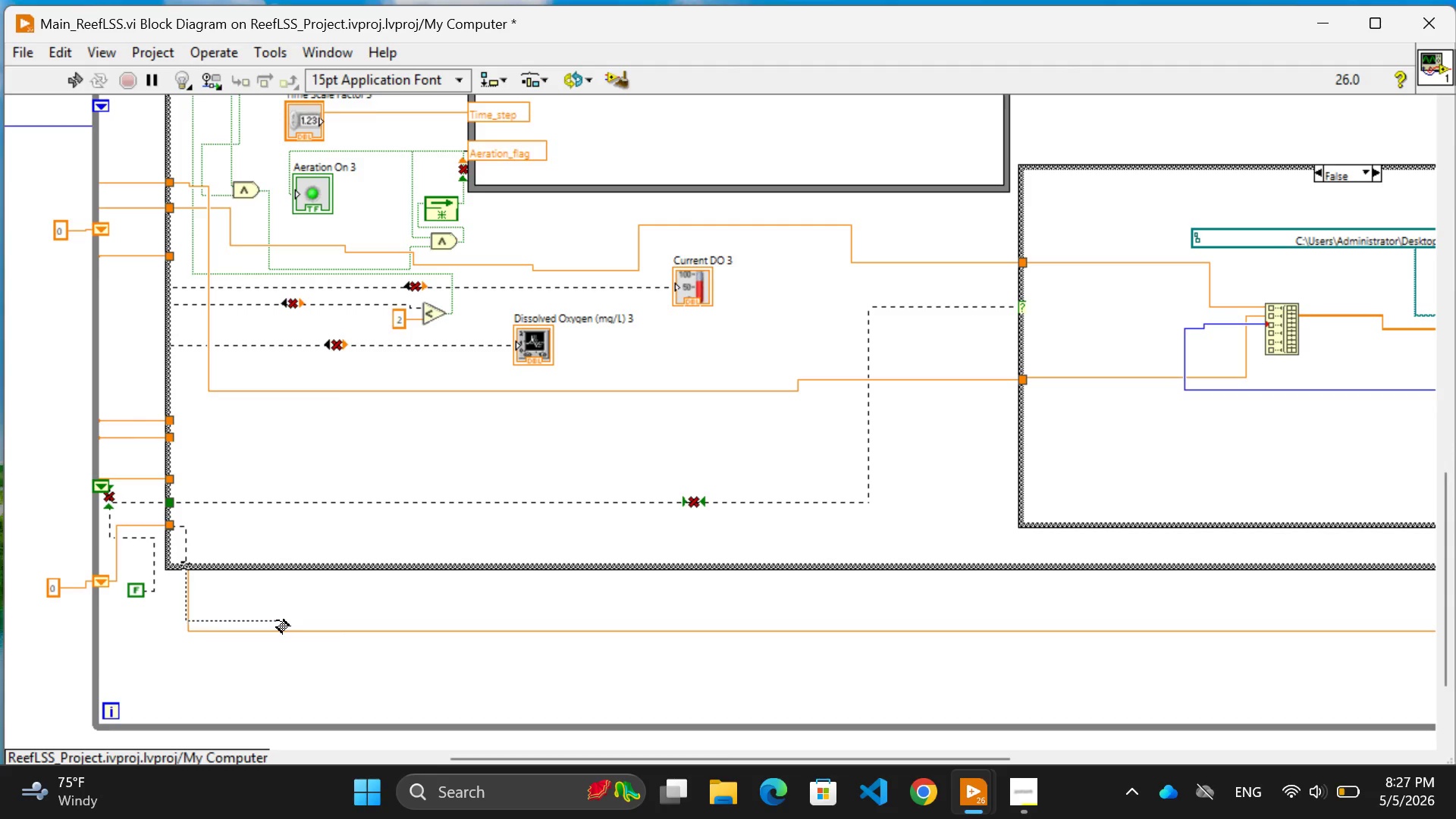 
double_click([277, 620])
 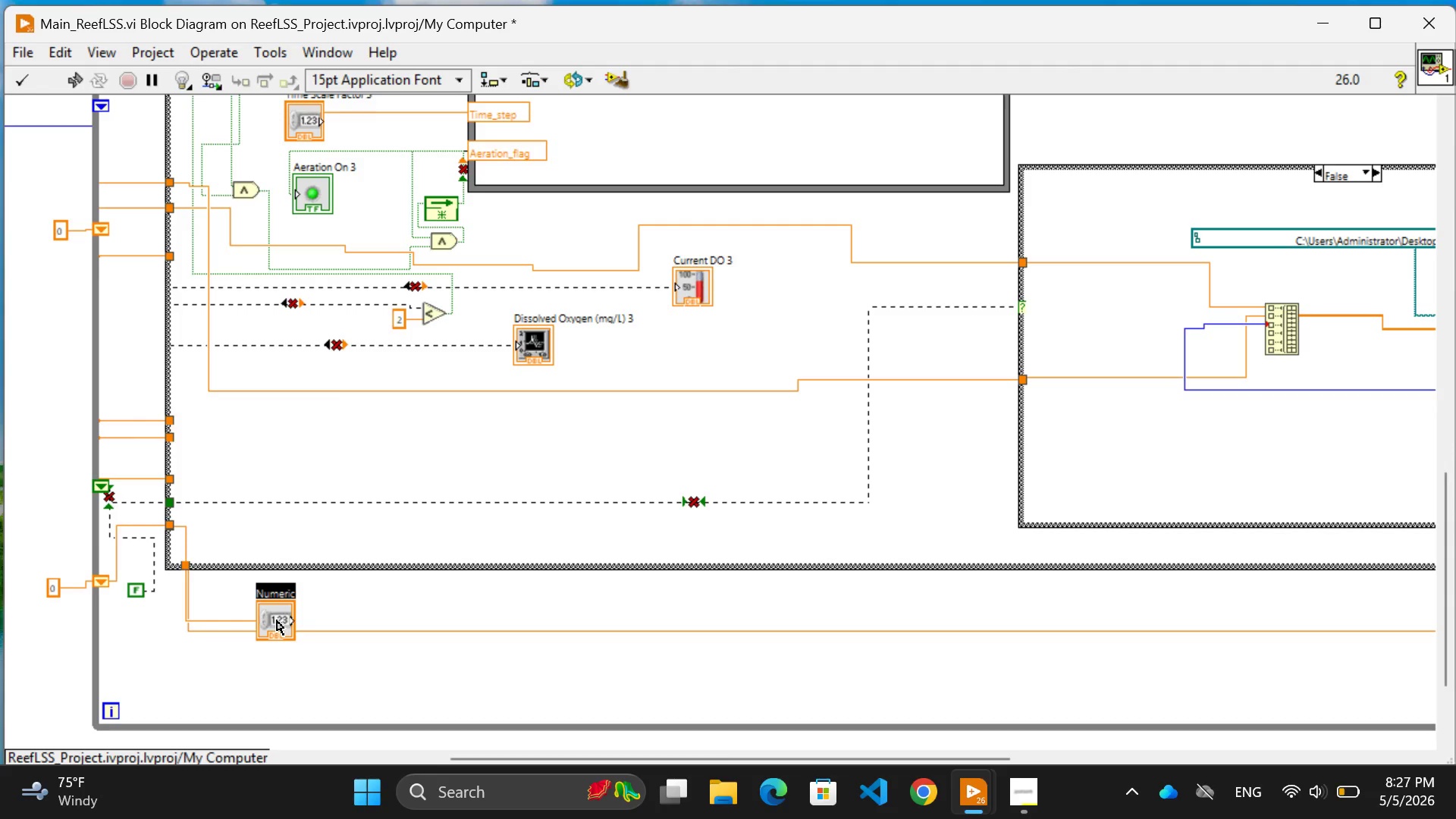 
key(Control+Z)
 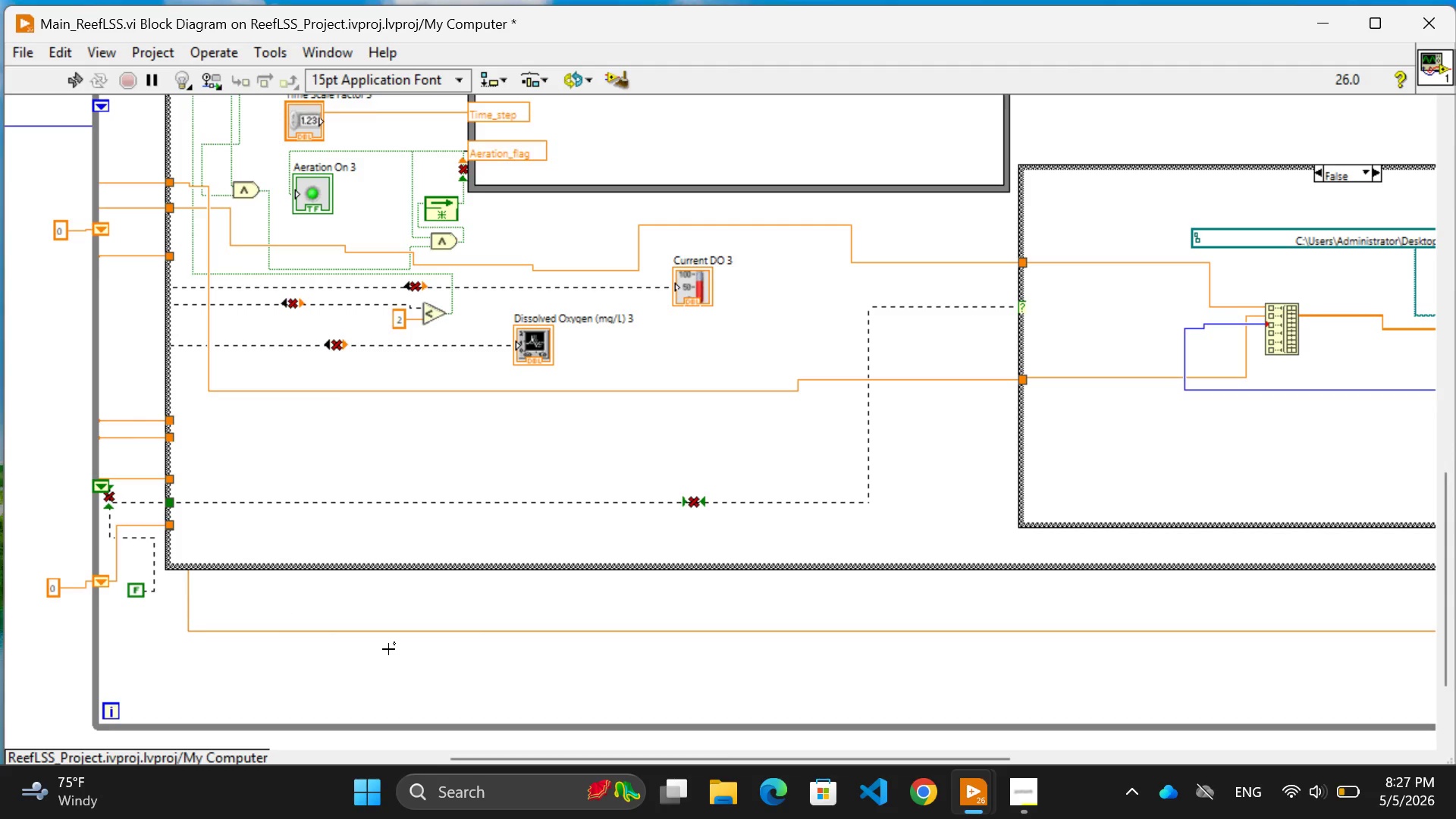 
scroll: coordinate [388, 649], scroll_direction: down, amount: 22.0
 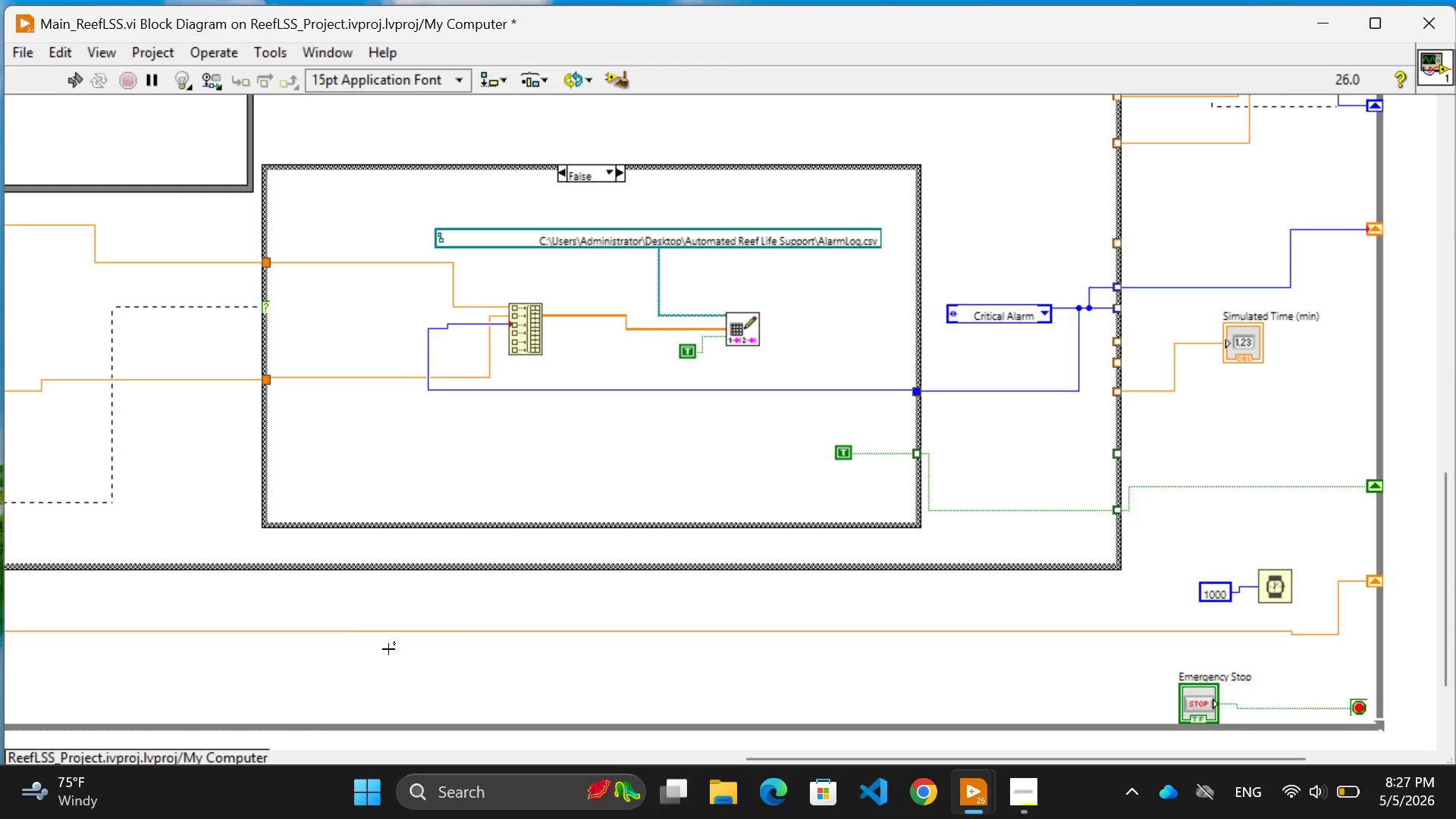 
scroll: coordinate [388, 649], scroll_direction: up, amount: 20.0
 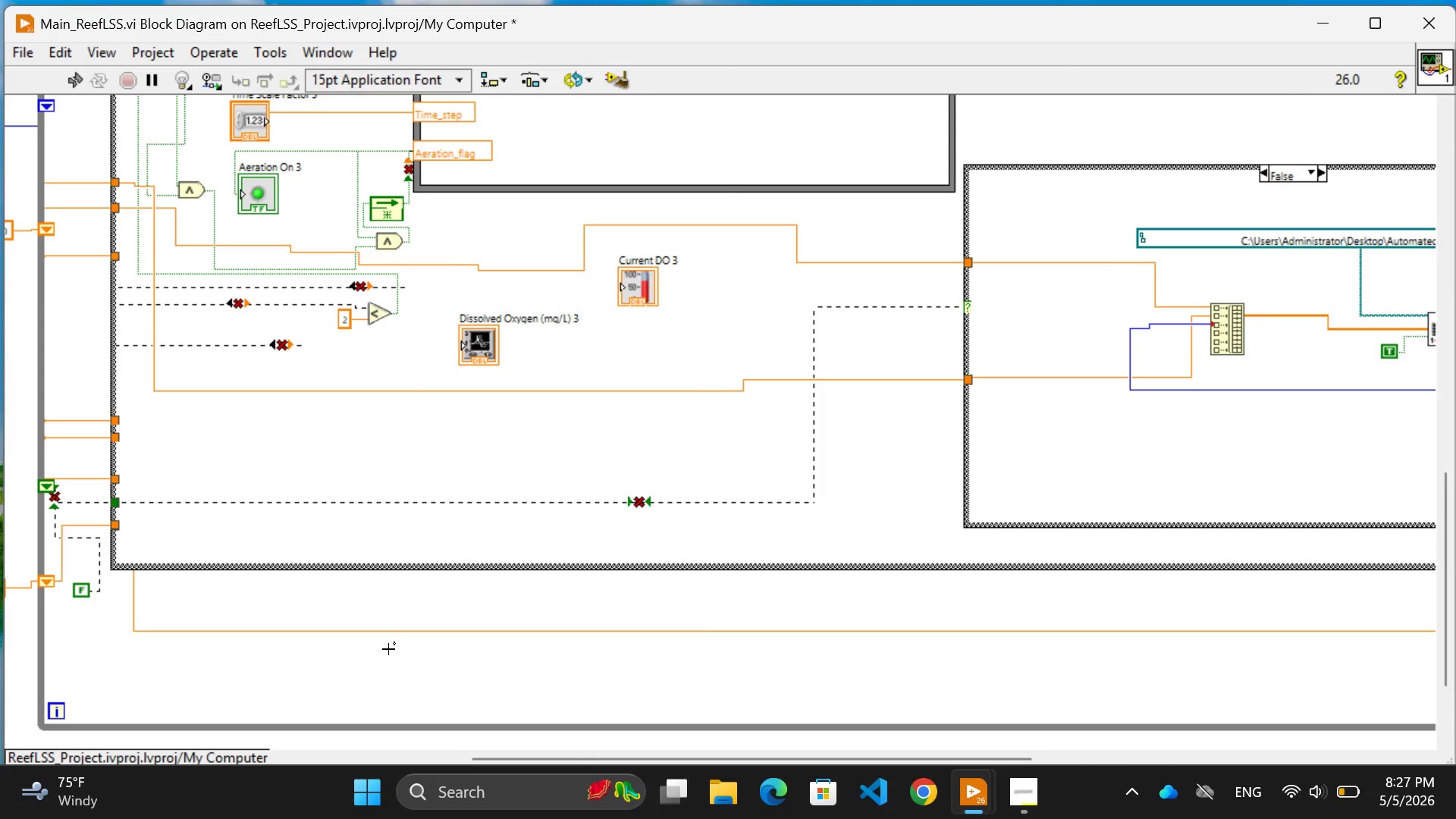 
scroll: coordinate [388, 649], scroll_direction: down, amount: 19.0
 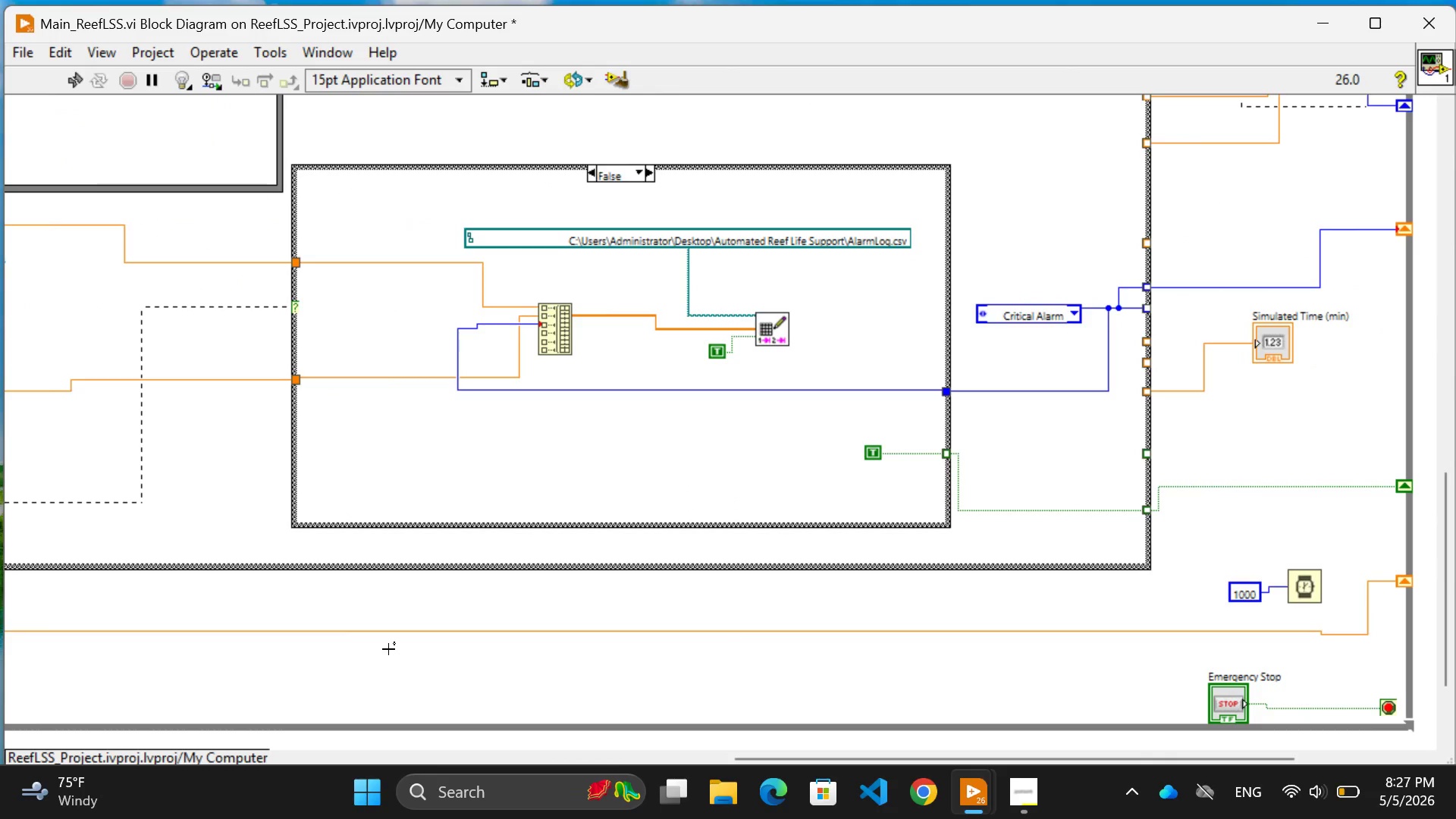 
scroll: coordinate [388, 649], scroll_direction: up, amount: 24.0
 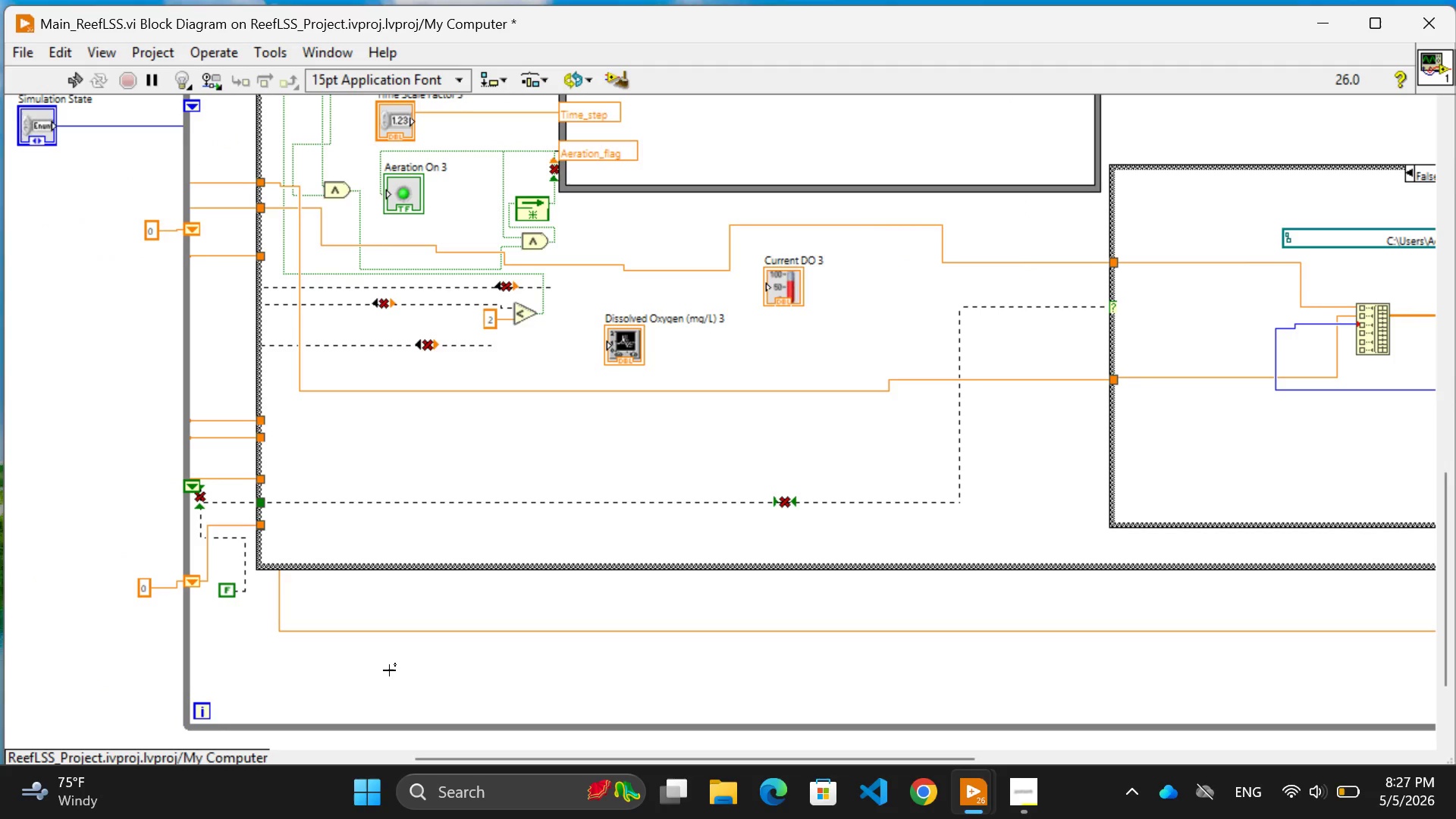 
left_click([389, 670])
 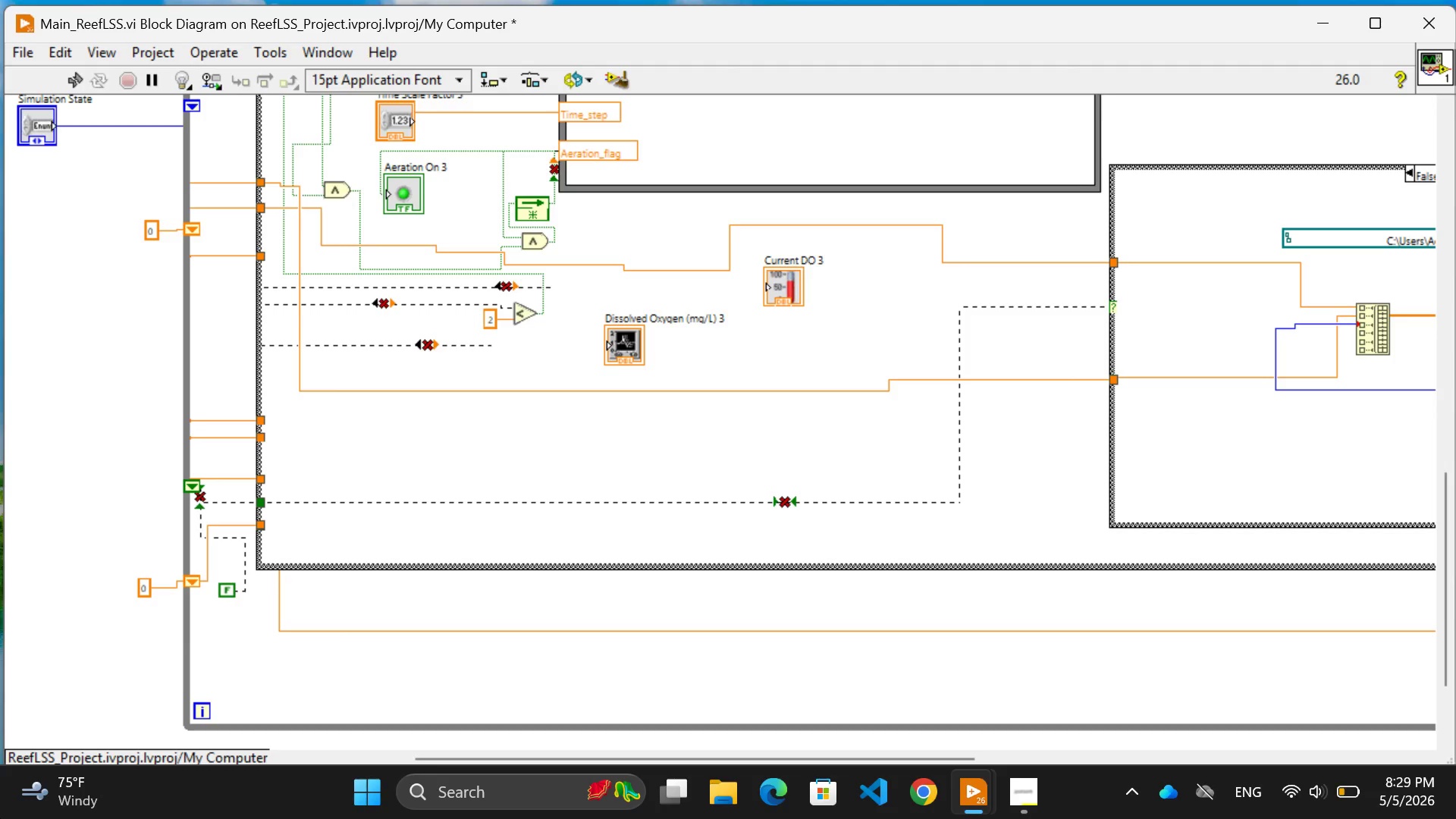 
wait(113.02)
 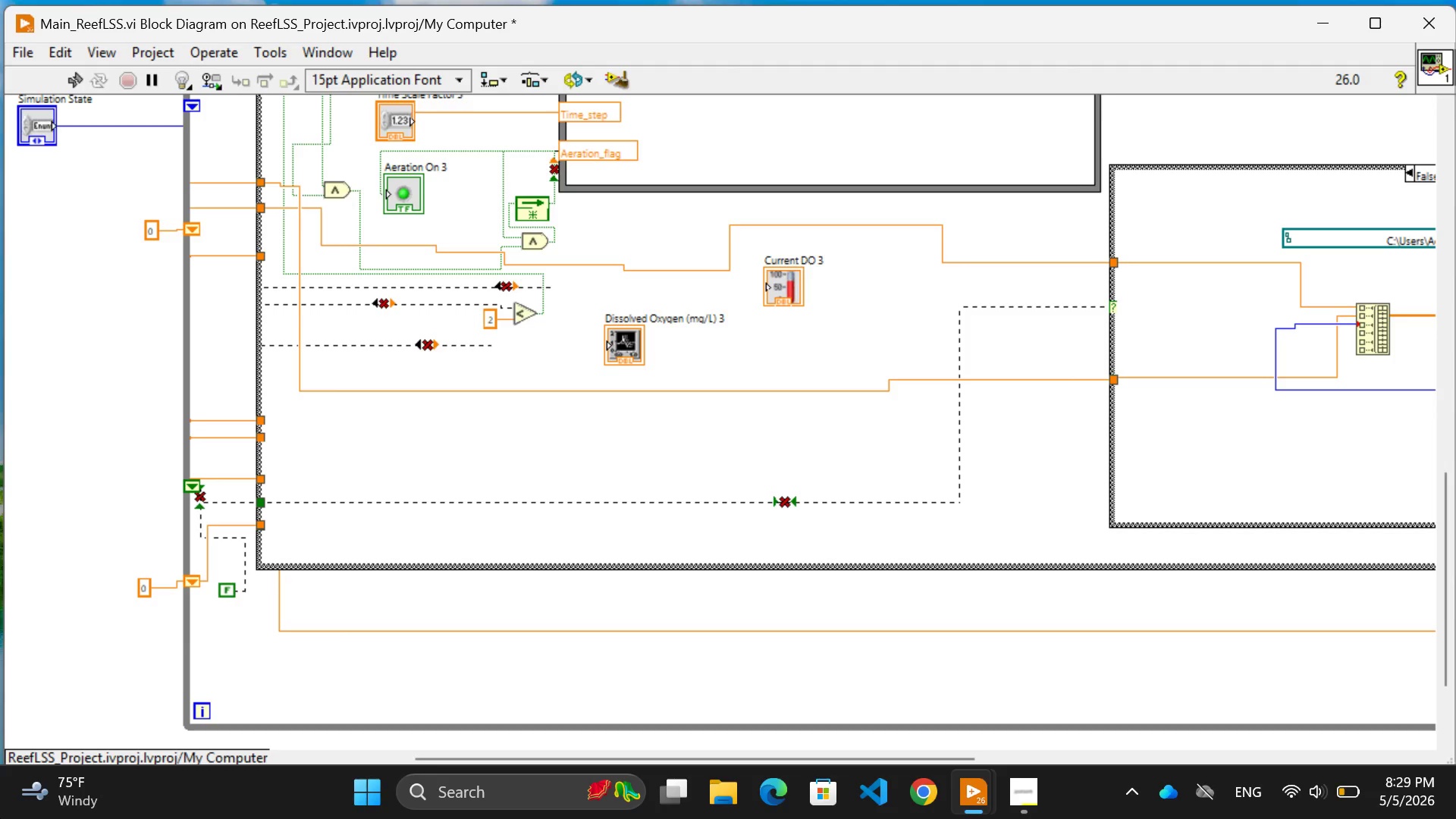 
scroll: coordinate [601, 482], scroll_direction: up, amount: 7.0
 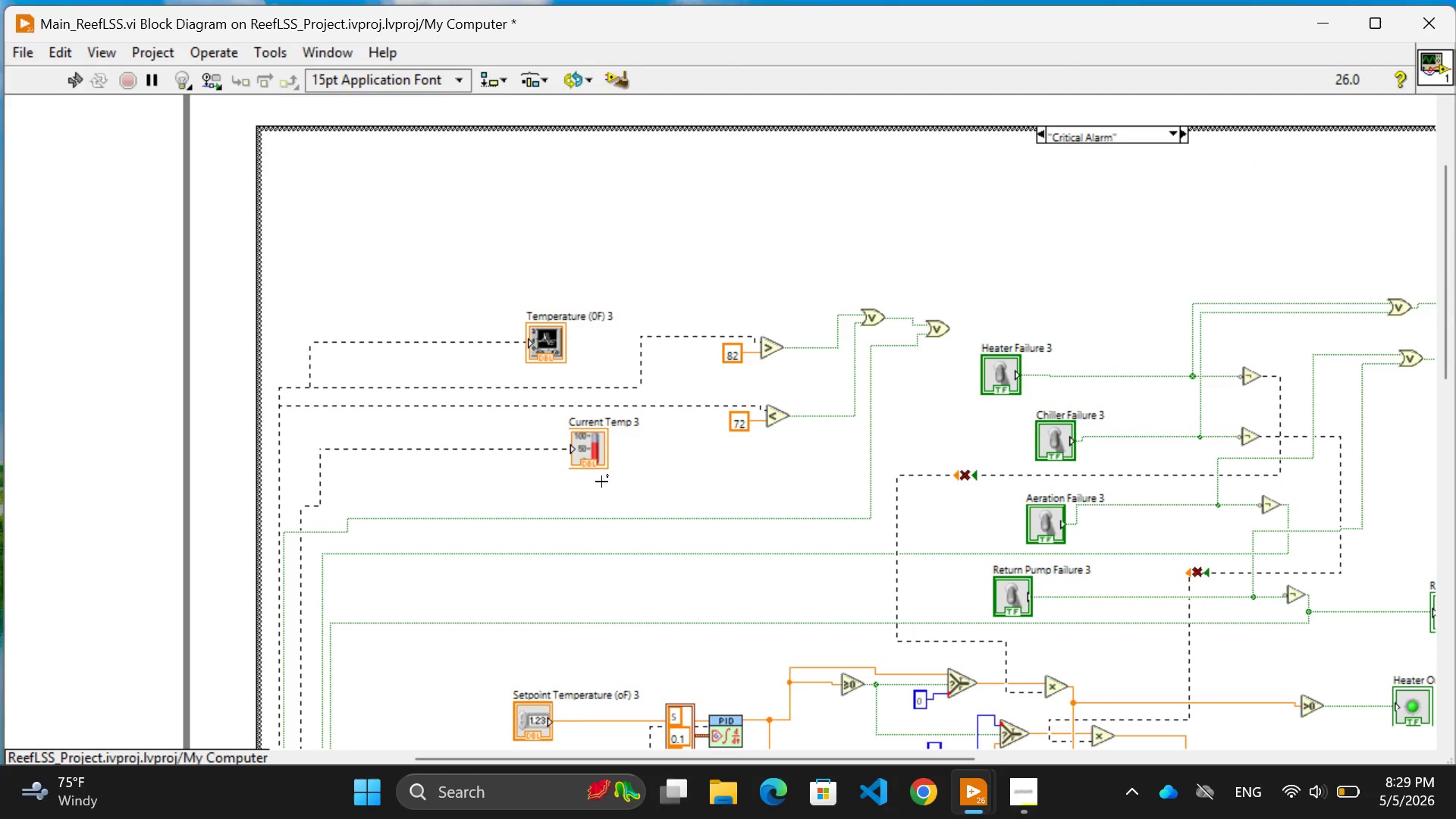 
scroll: coordinate [601, 482], scroll_direction: down, amount: 1.0
 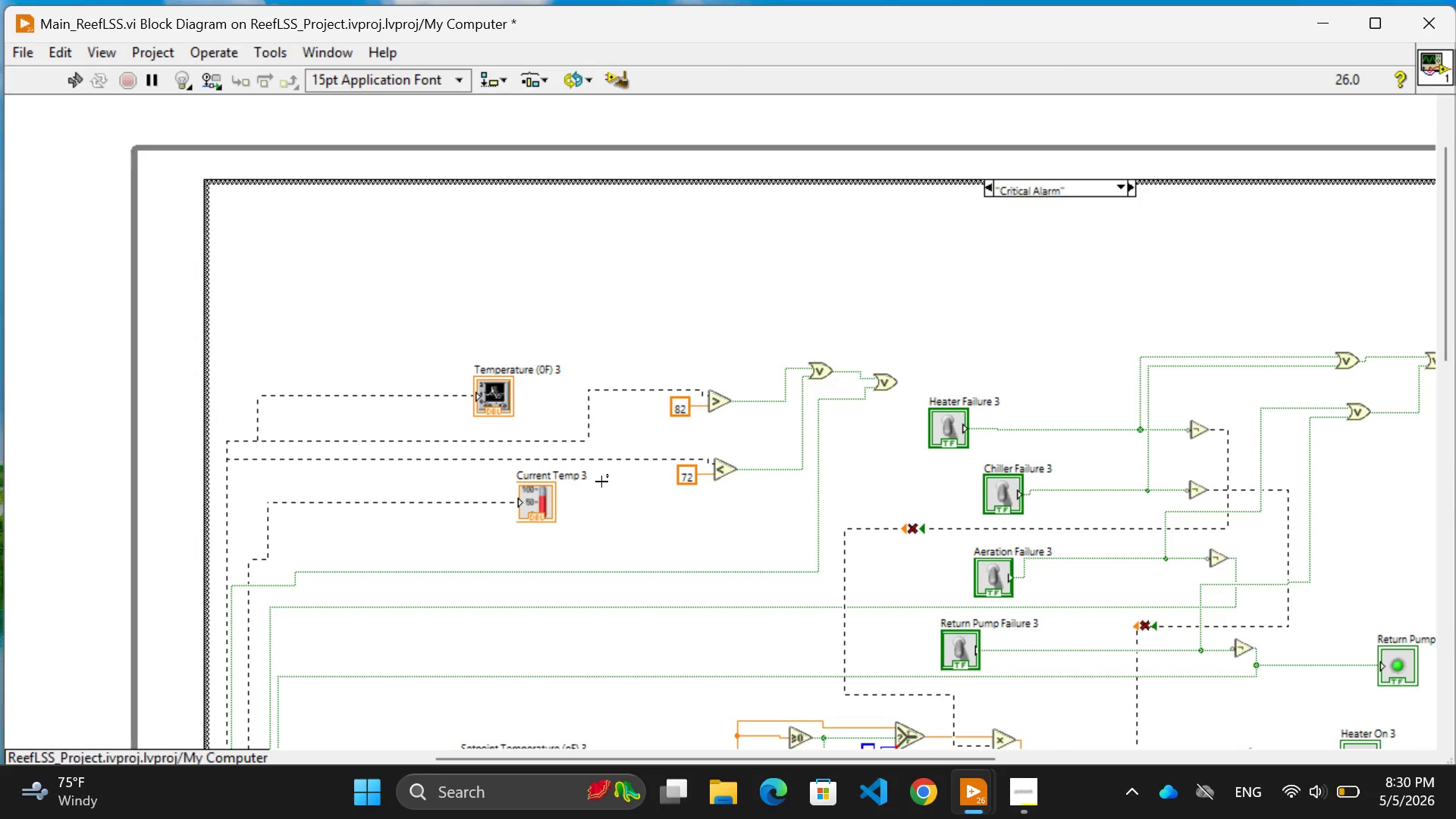 
wait(94.06)
 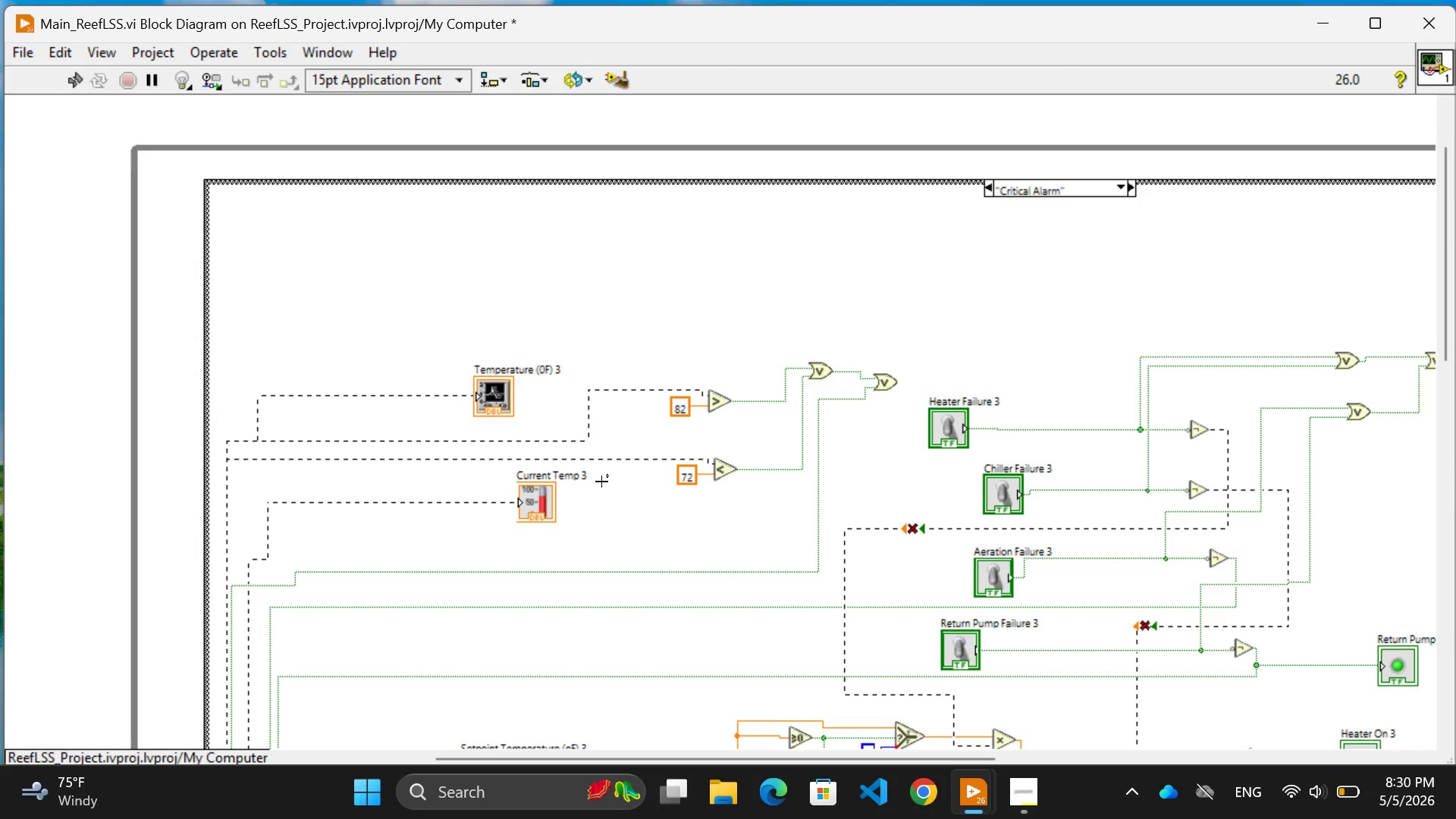 
scroll: coordinate [1065, 222], scroll_direction: up, amount: 6.0
 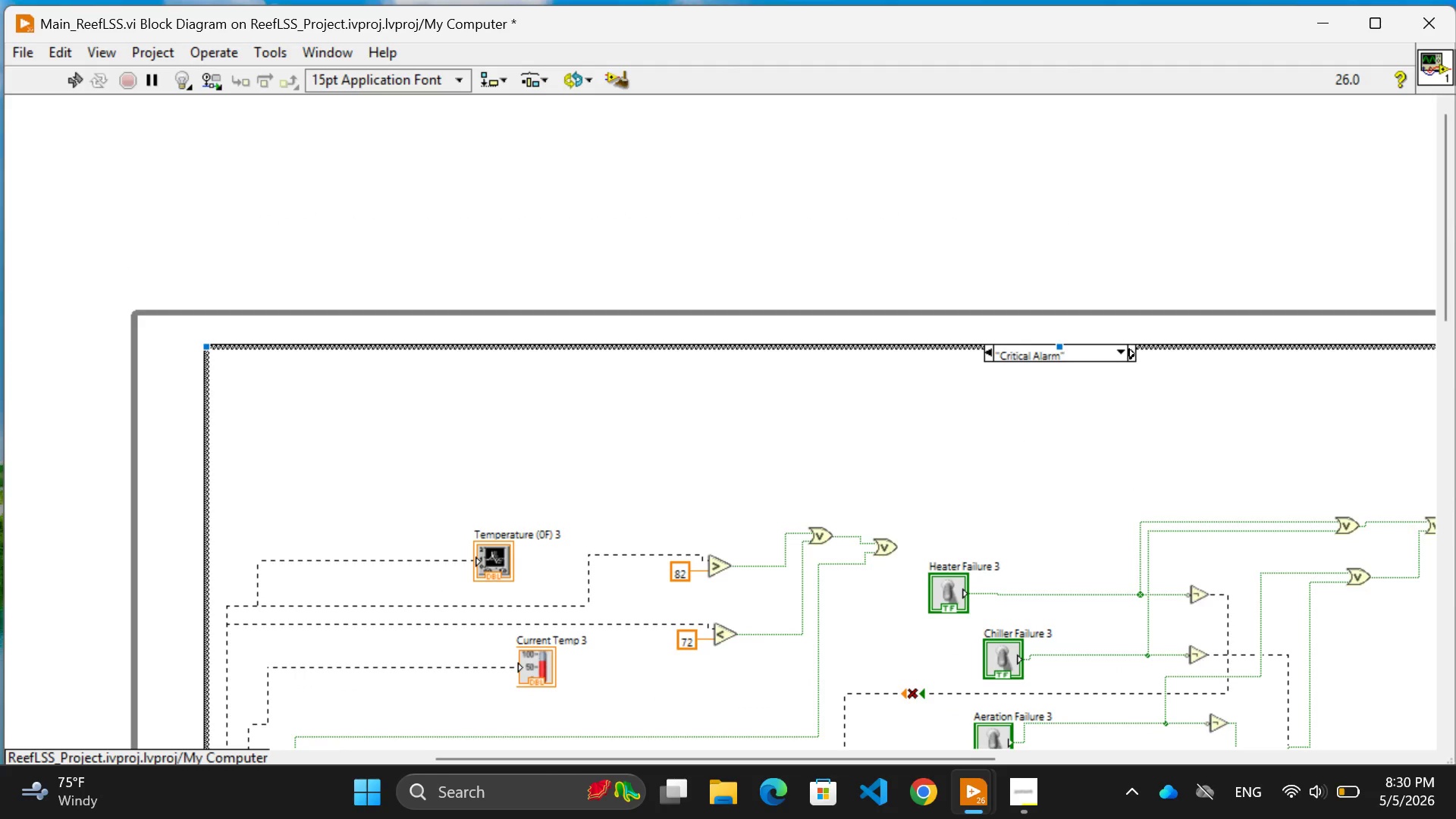 
left_click([1134, 353])
 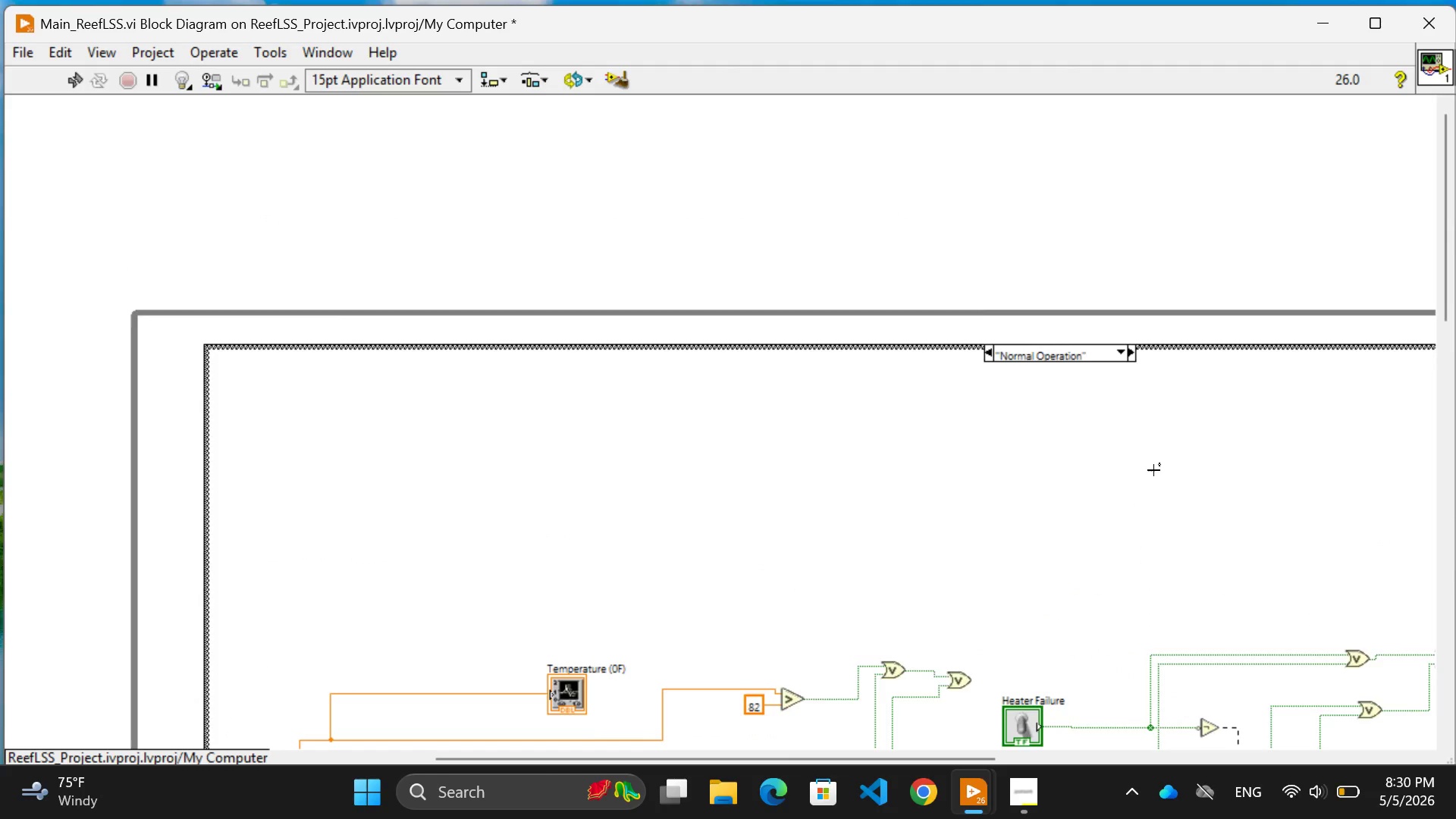 
scroll: coordinate [1153, 470], scroll_direction: down, amount: 38.0
 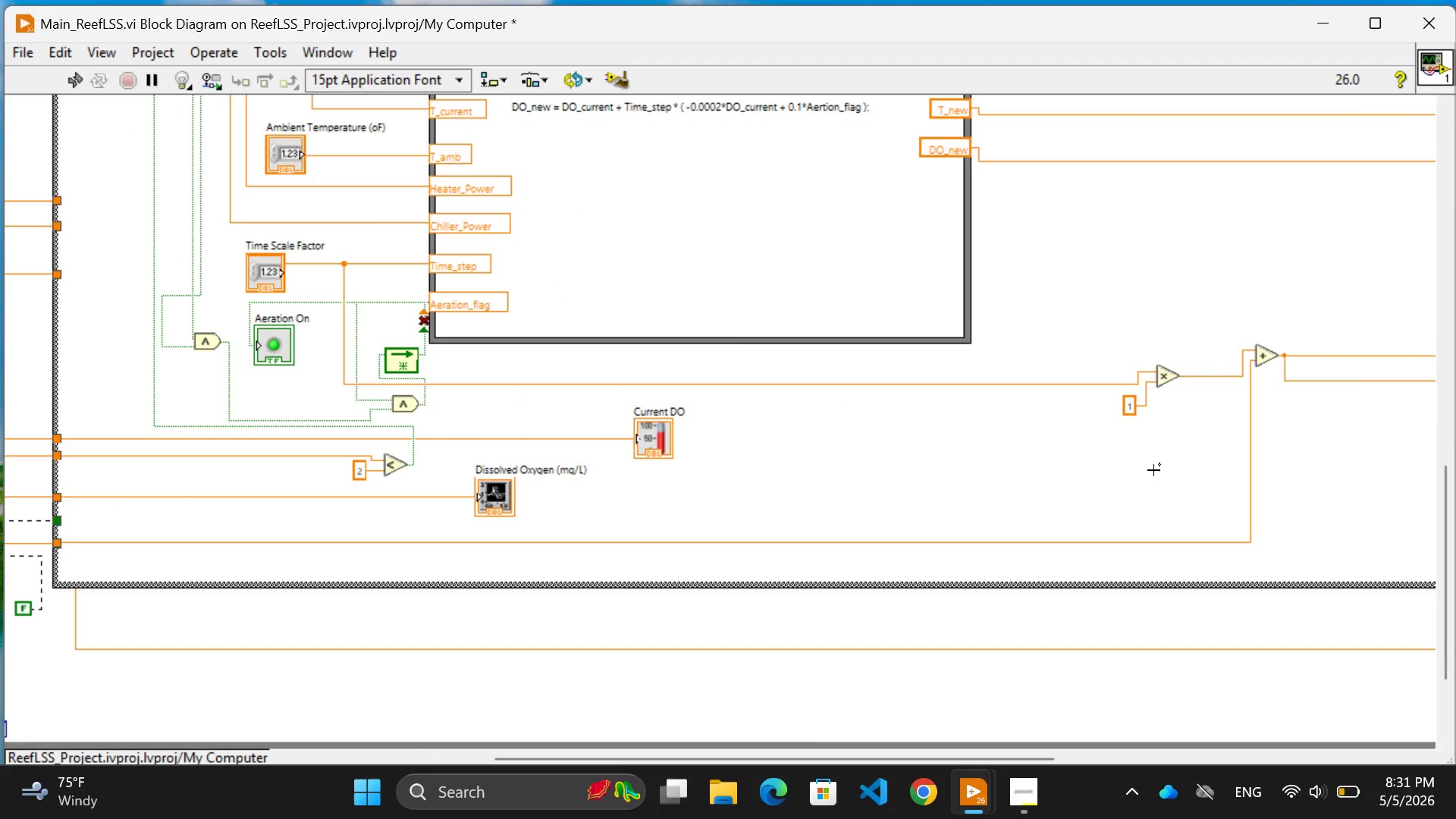 
scroll: coordinate [1153, 470], scroll_direction: up, amount: 29.0
 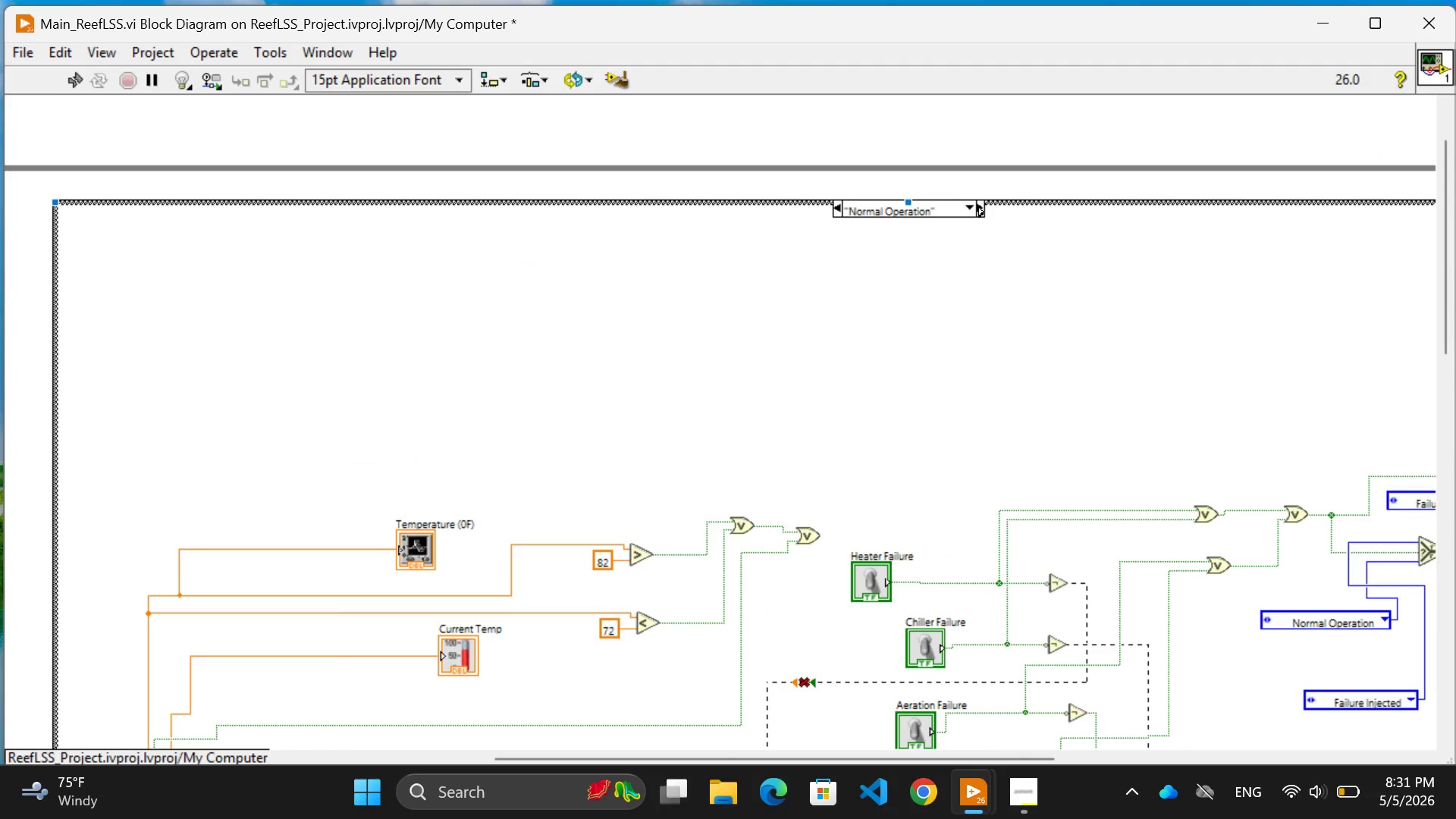 
double_click([983, 212])
 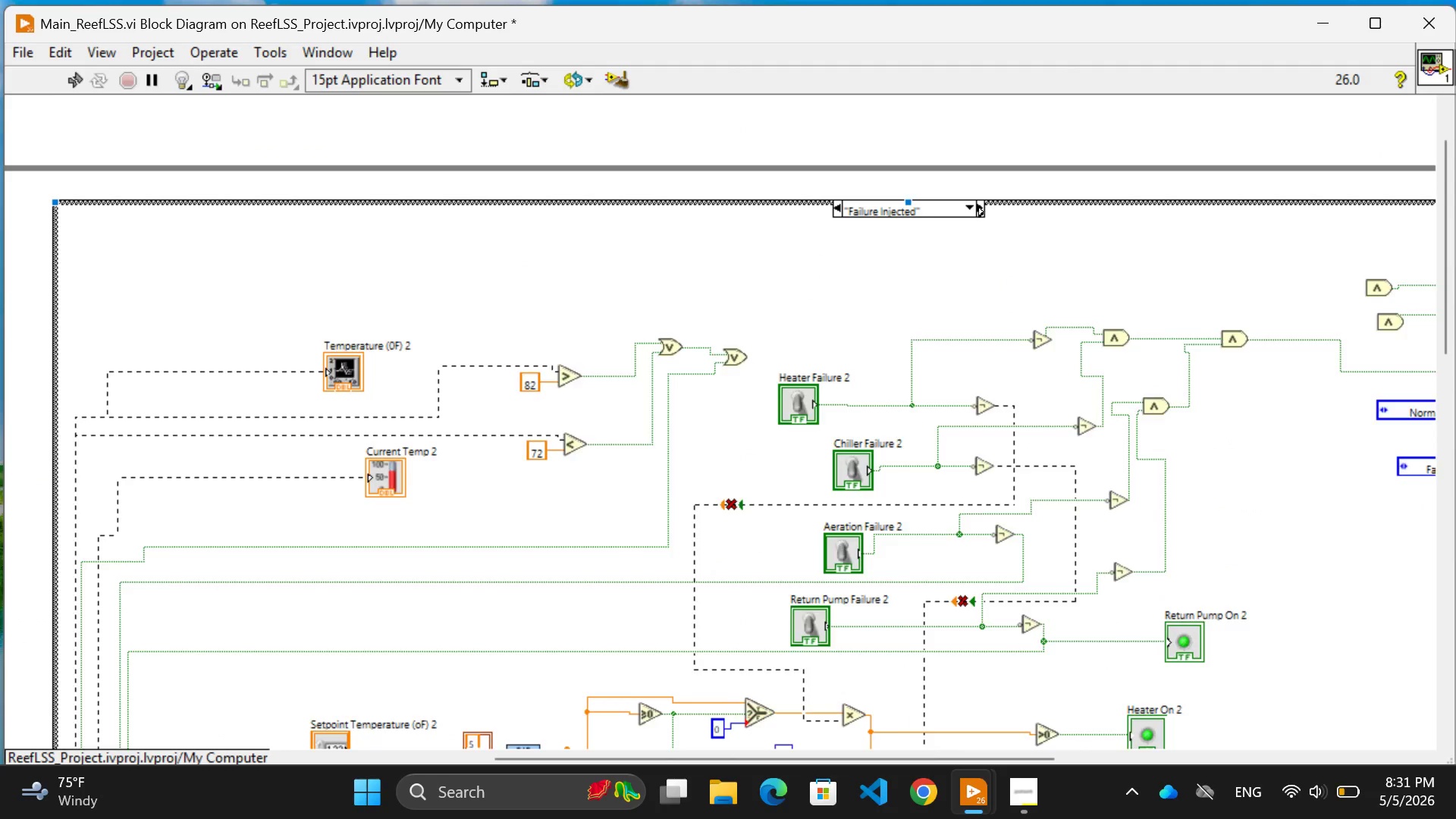 
triple_click([983, 212])
 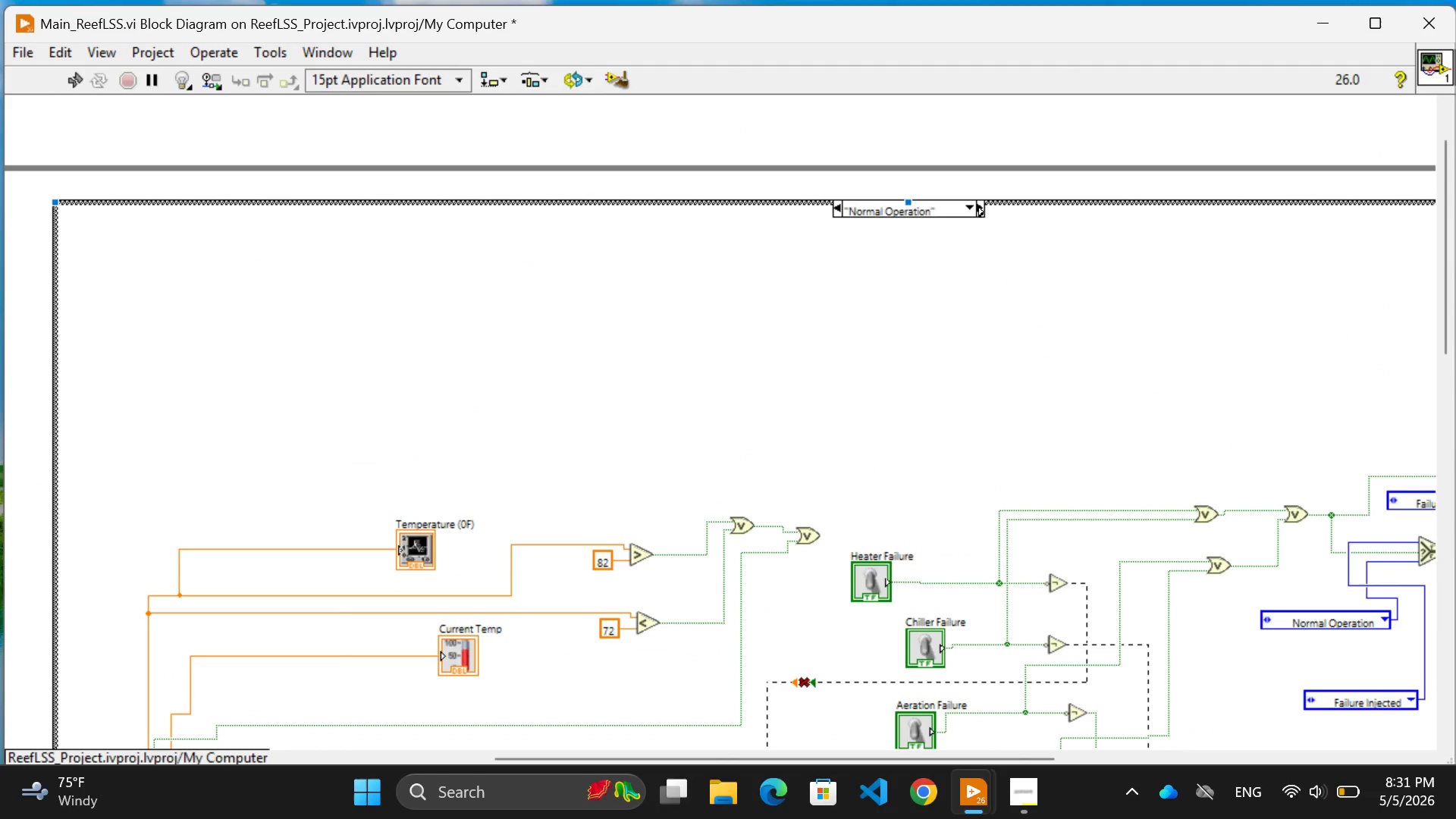 
triple_click([983, 212])
 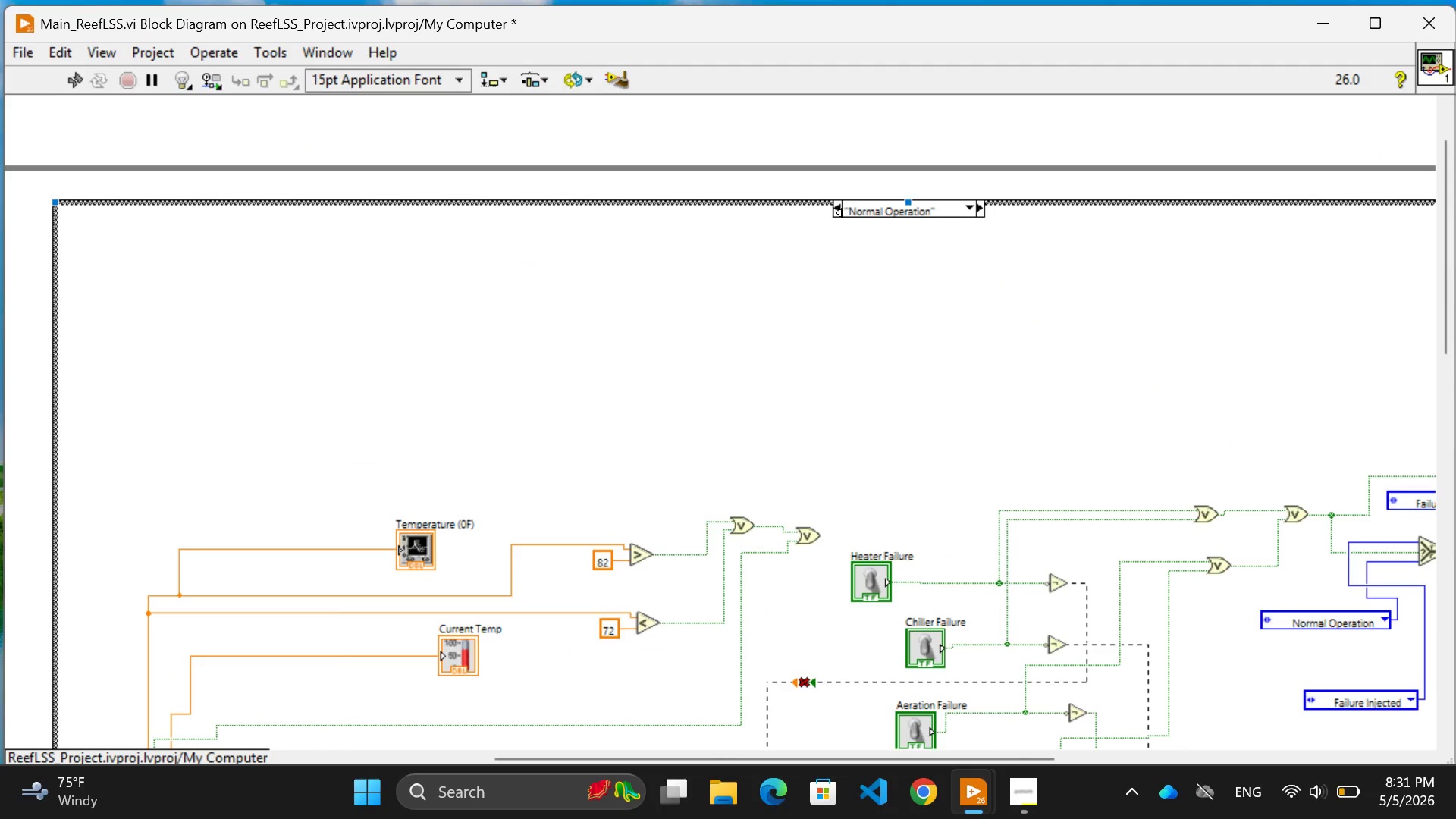 
left_click([836, 212])
 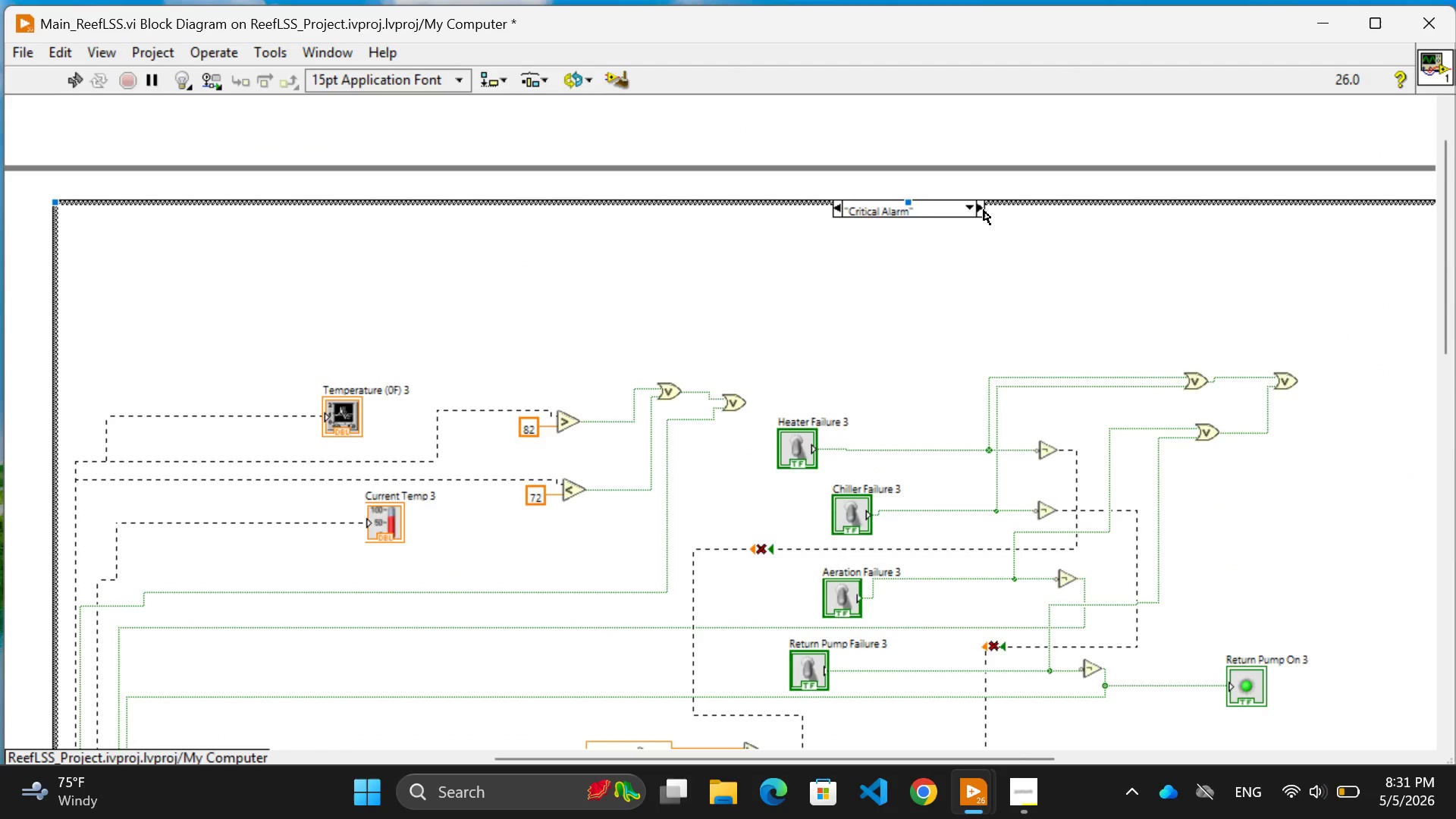 
double_click([984, 210])
 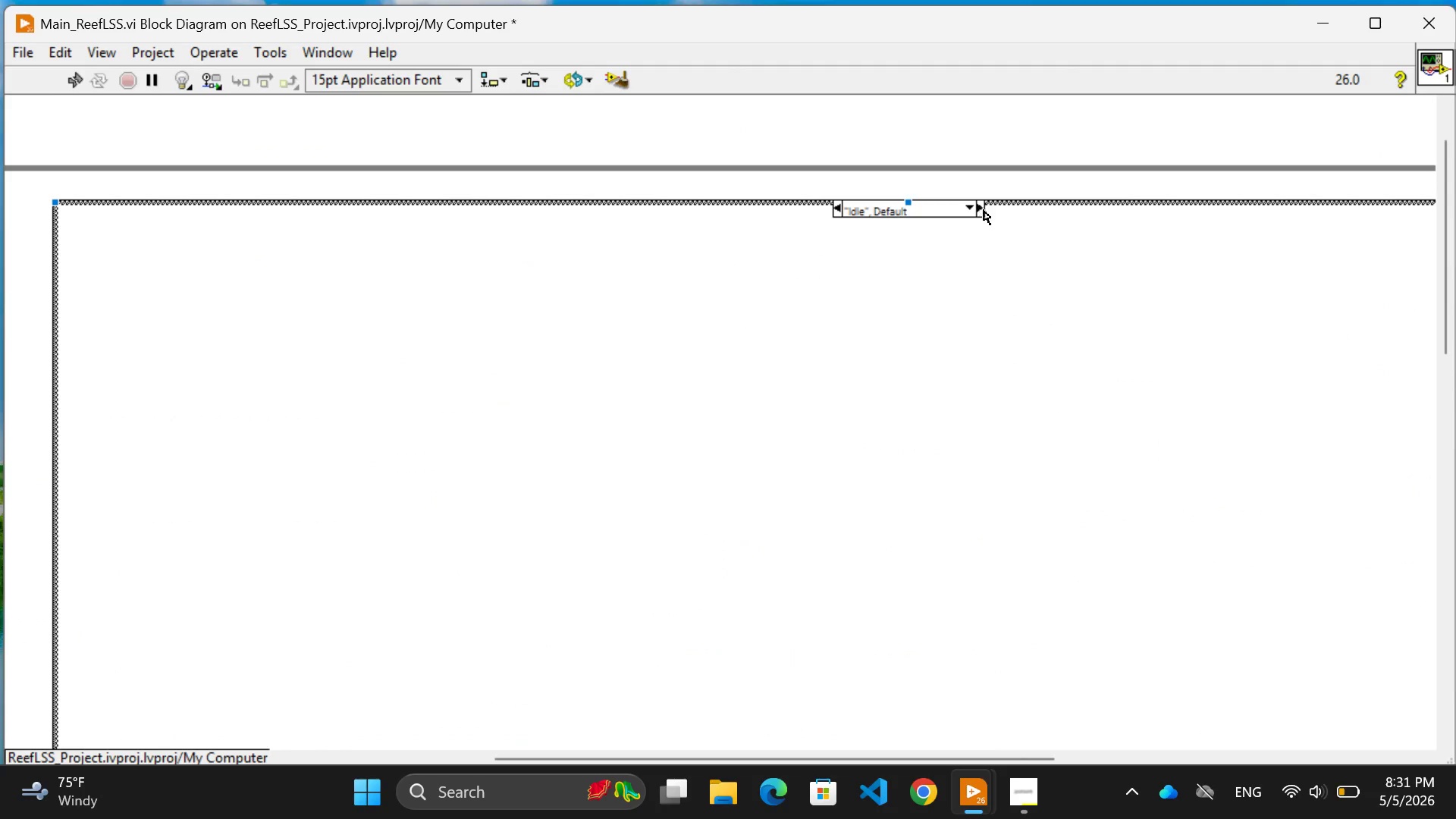 
triple_click([984, 210])
 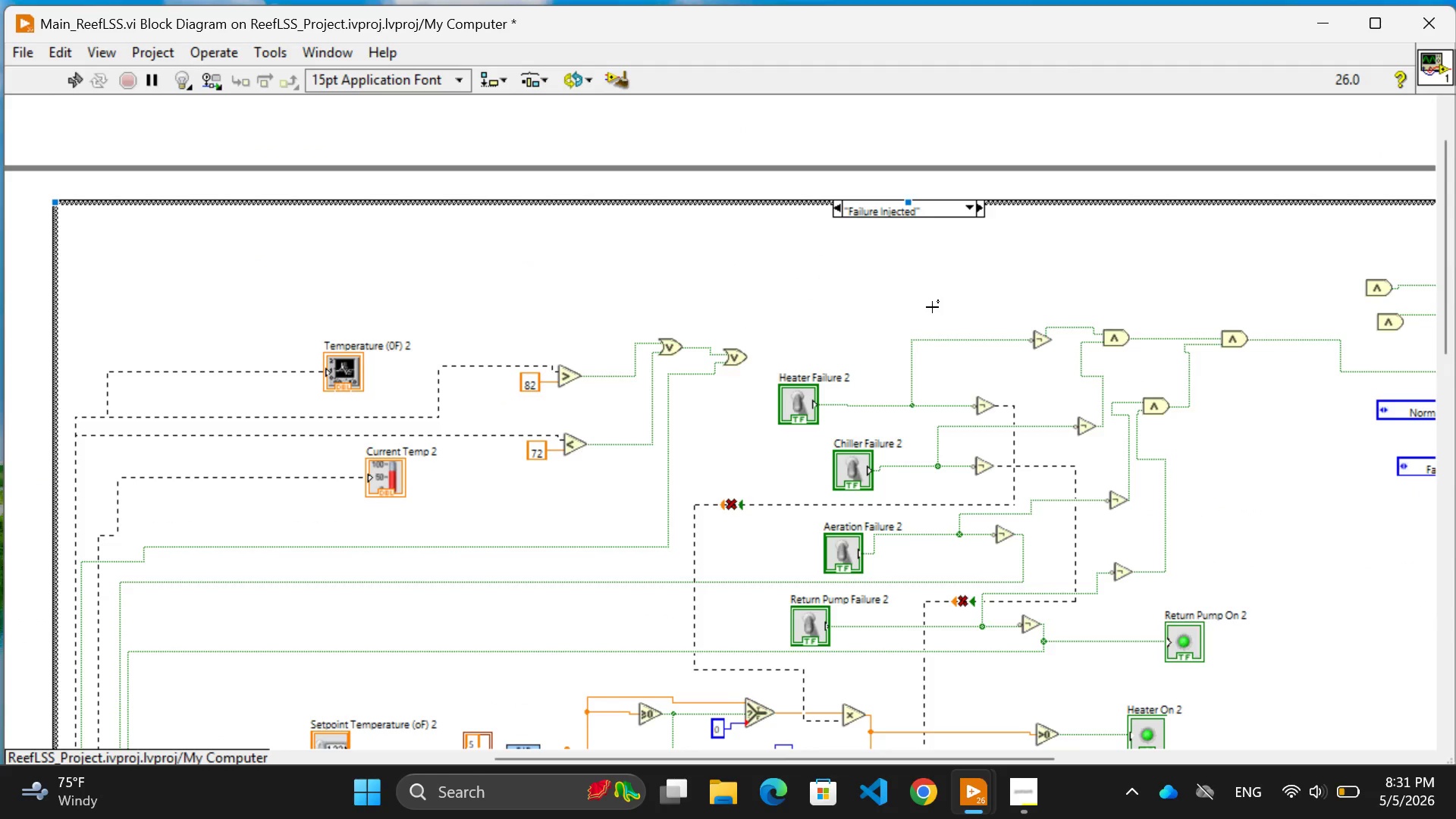 
scroll: coordinate [932, 307], scroll_direction: down, amount: 26.0
 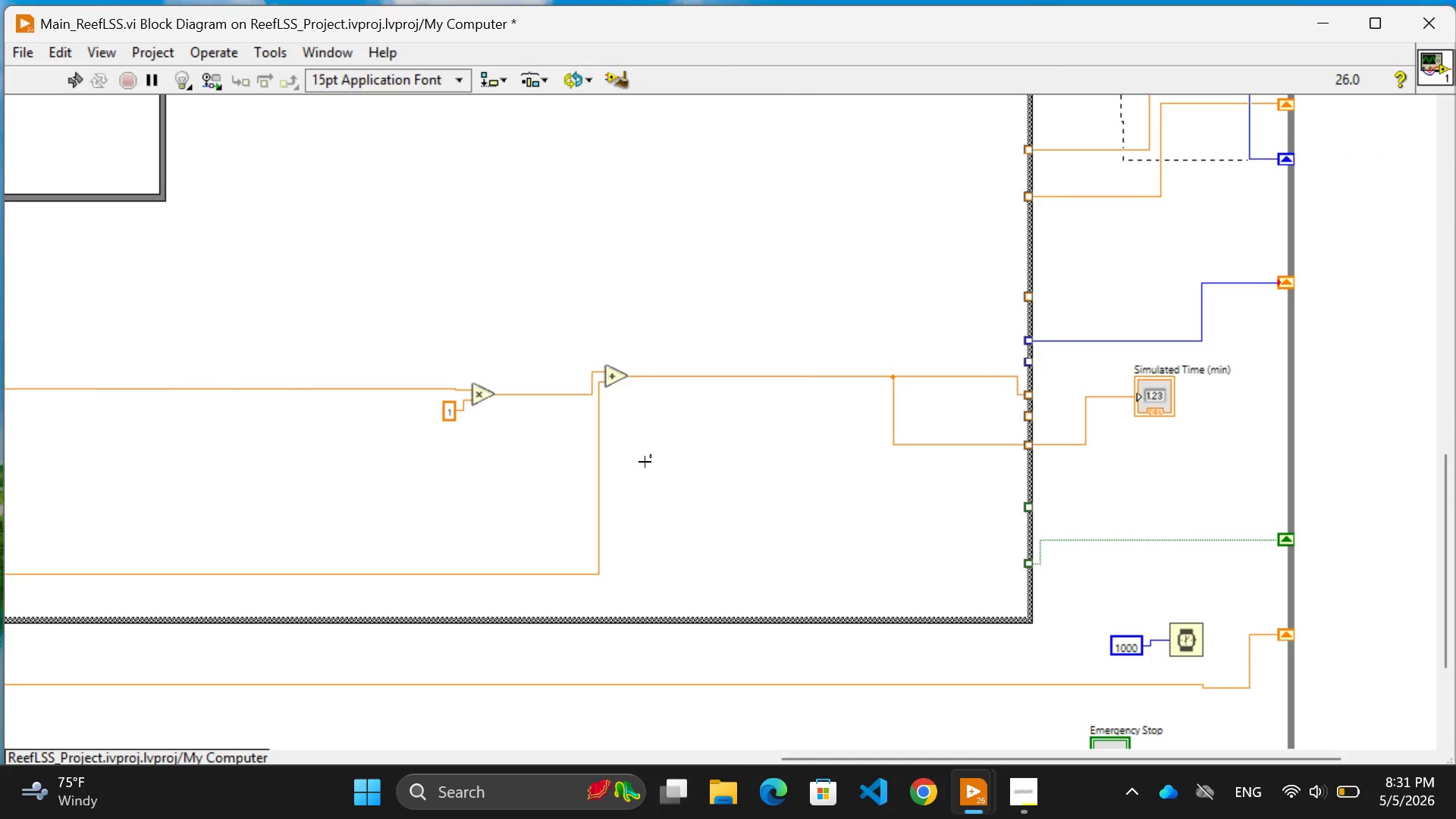 
scroll: coordinate [724, 453], scroll_direction: up, amount: 25.0
 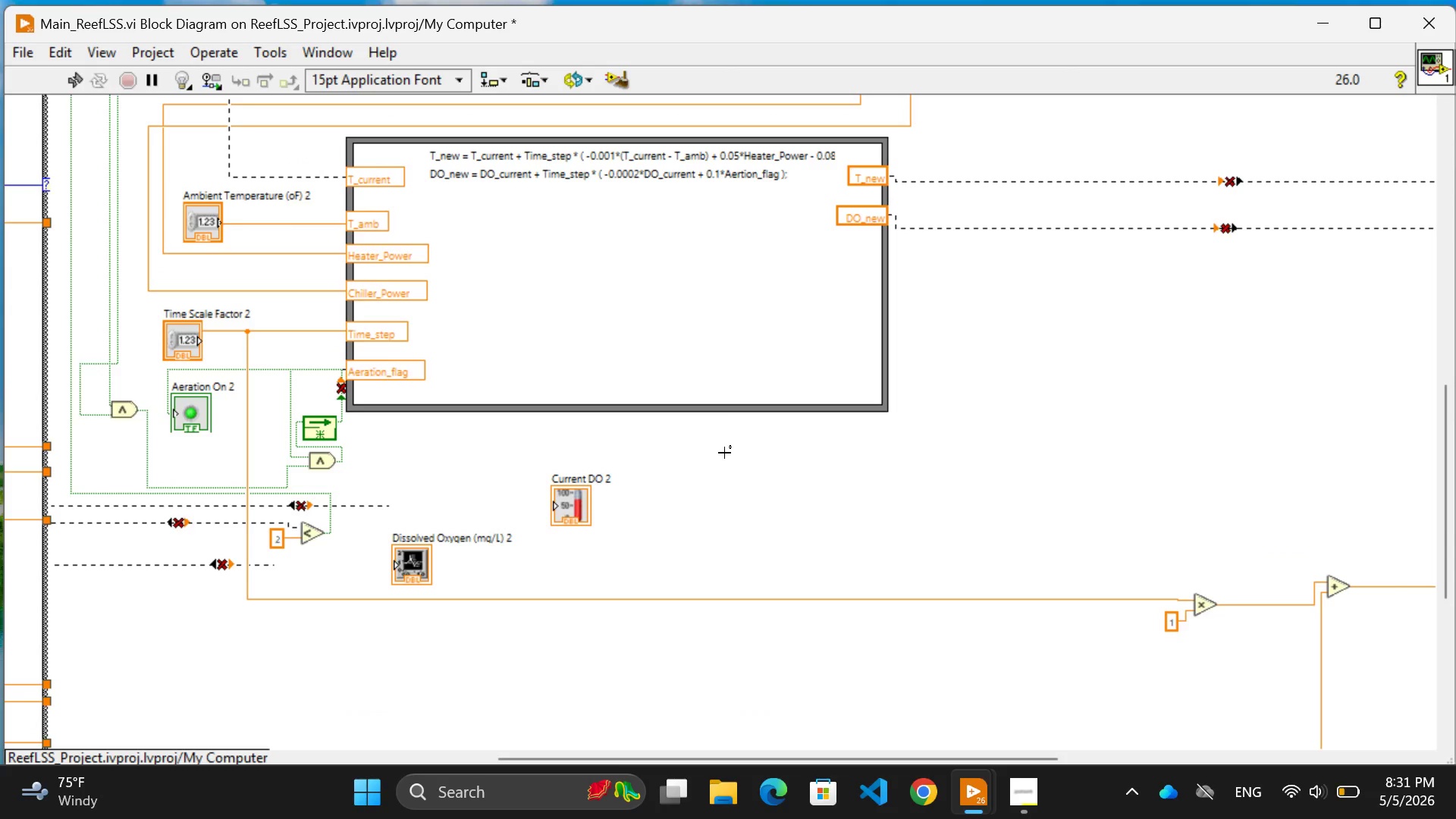 
wait(7.49)
 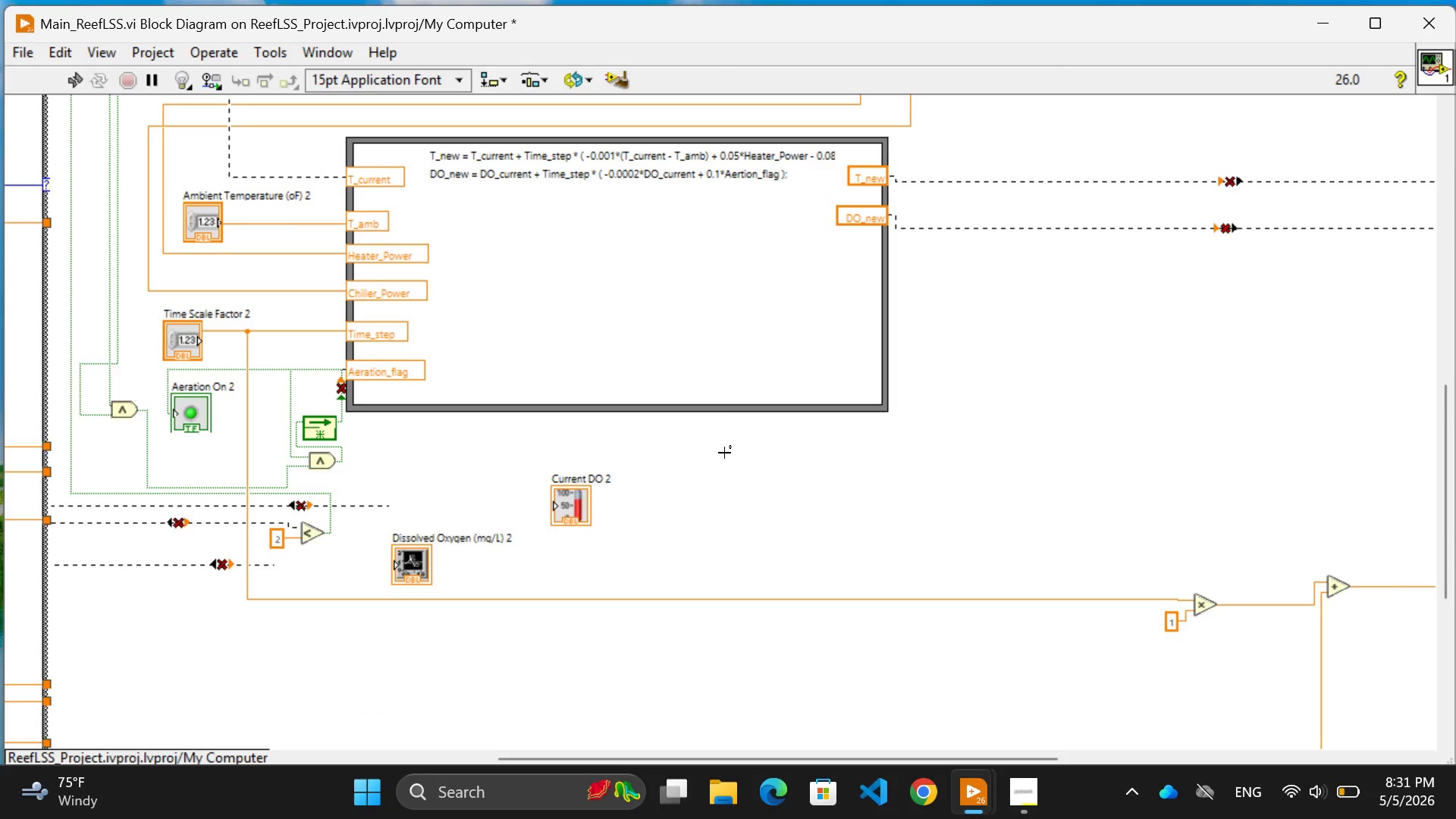 
scroll: coordinate [805, 414], scroll_direction: up, amount: 27.0
 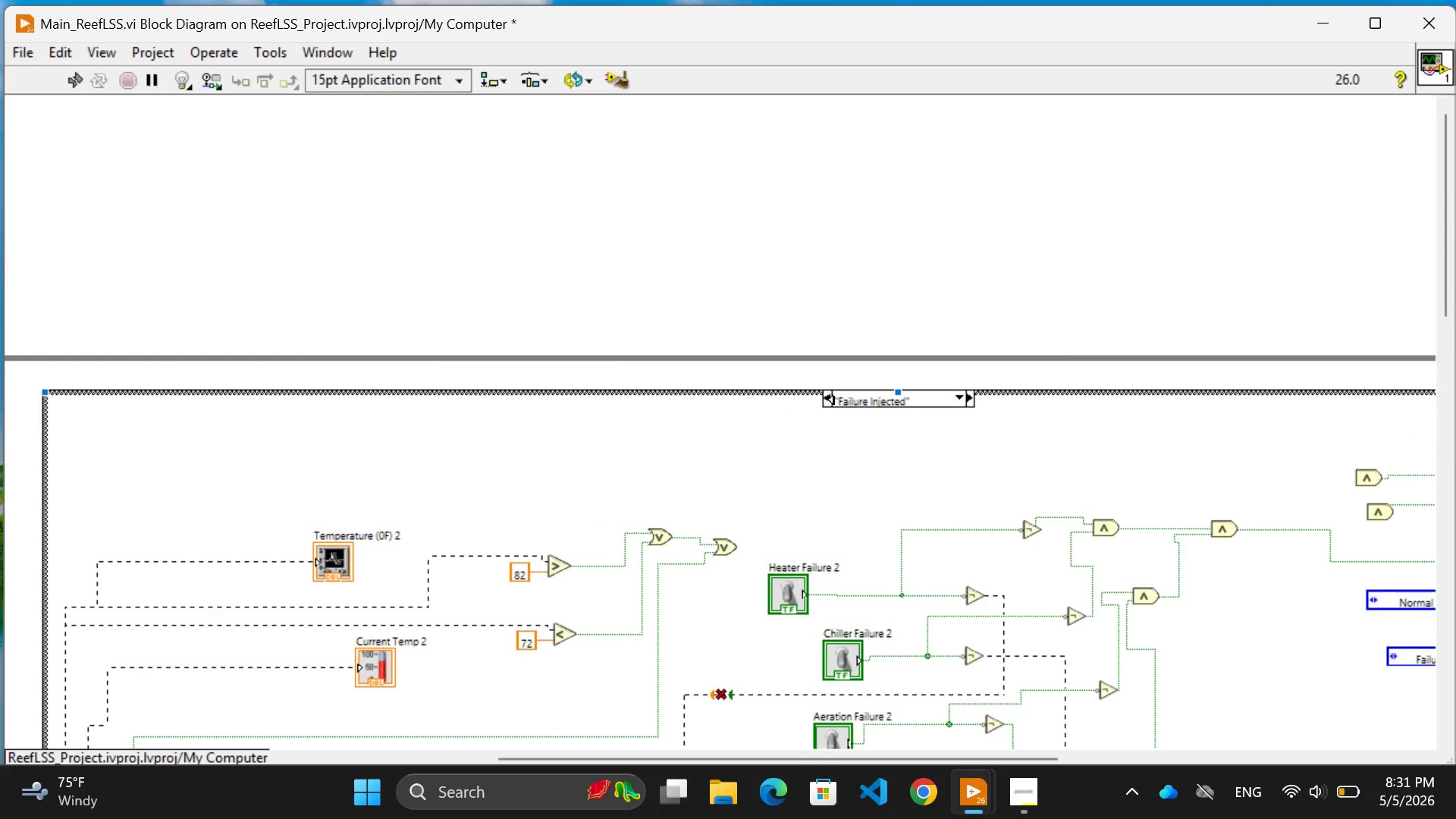 
left_click([829, 400])
 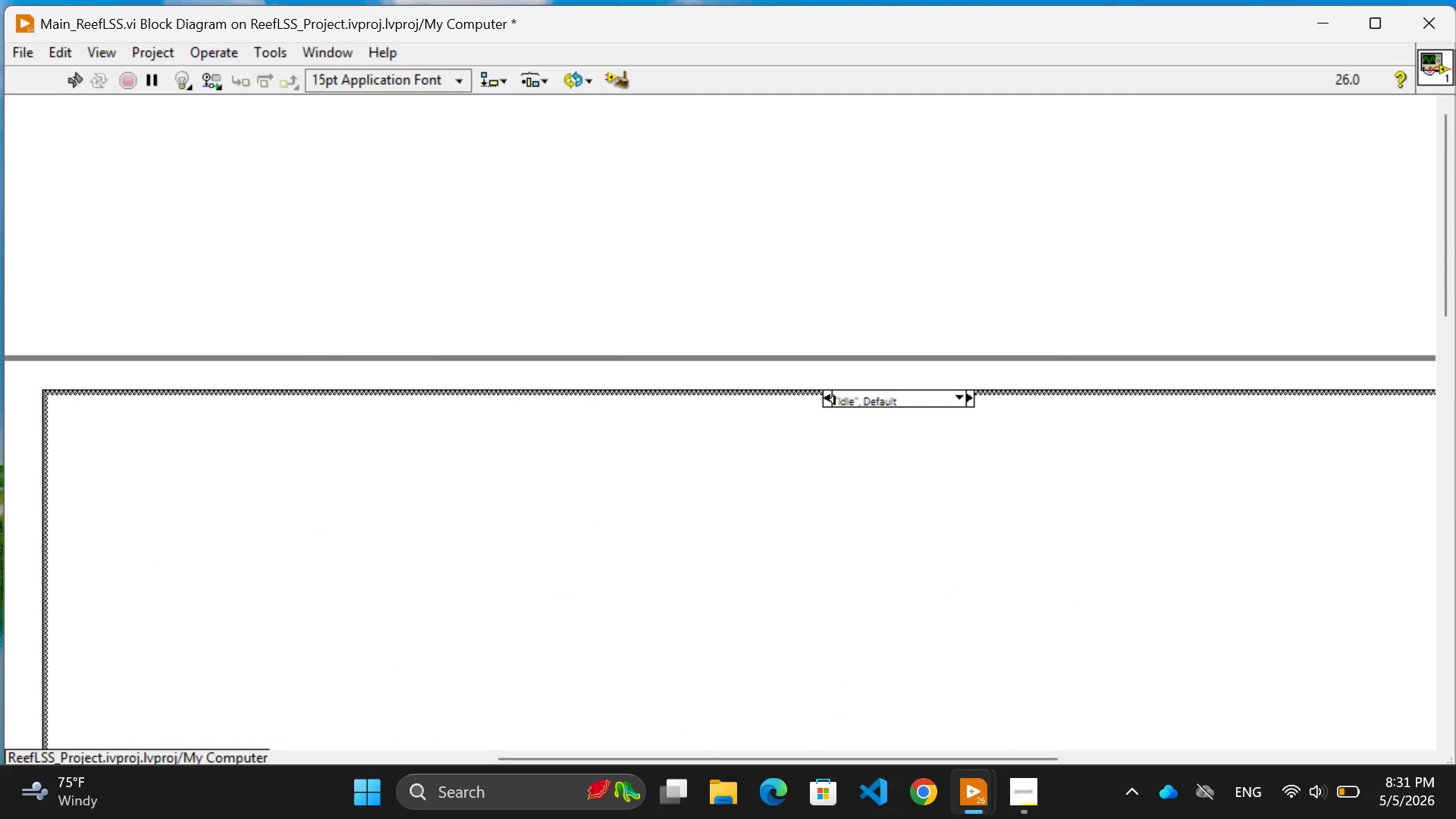 
left_click([829, 400])
 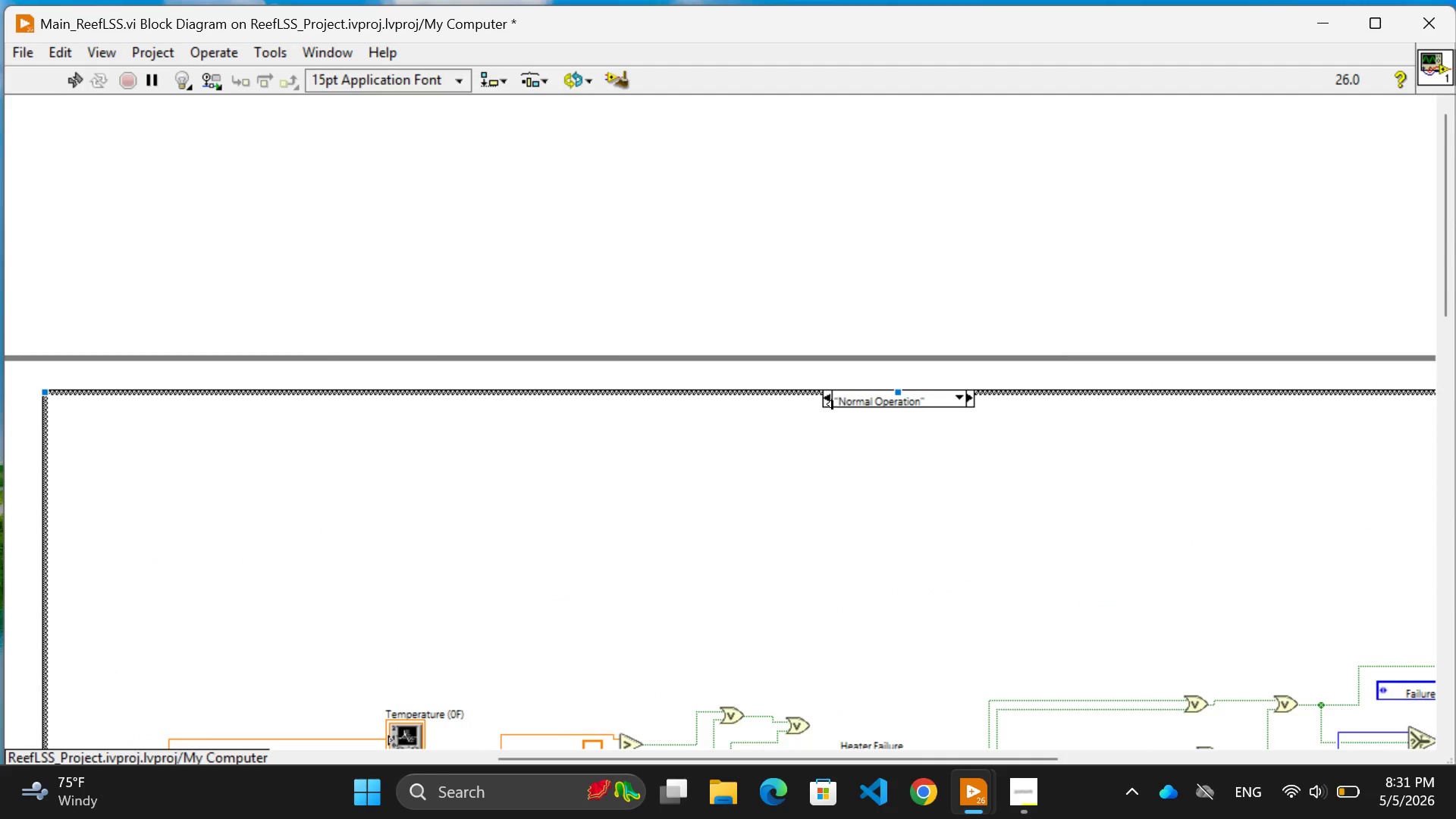 
left_click([826, 404])
 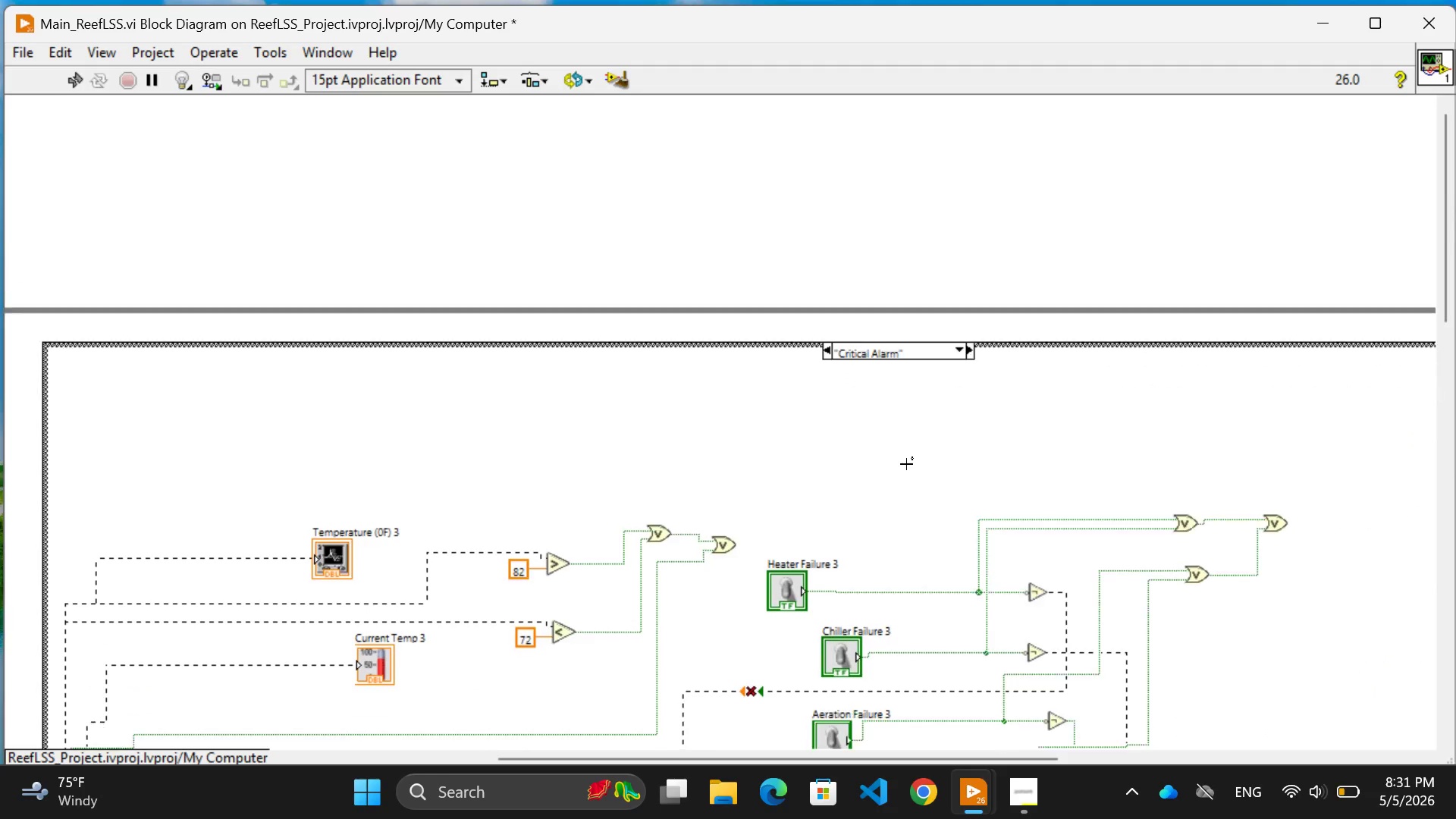 
scroll: coordinate [906, 464], scroll_direction: down, amount: 25.0
 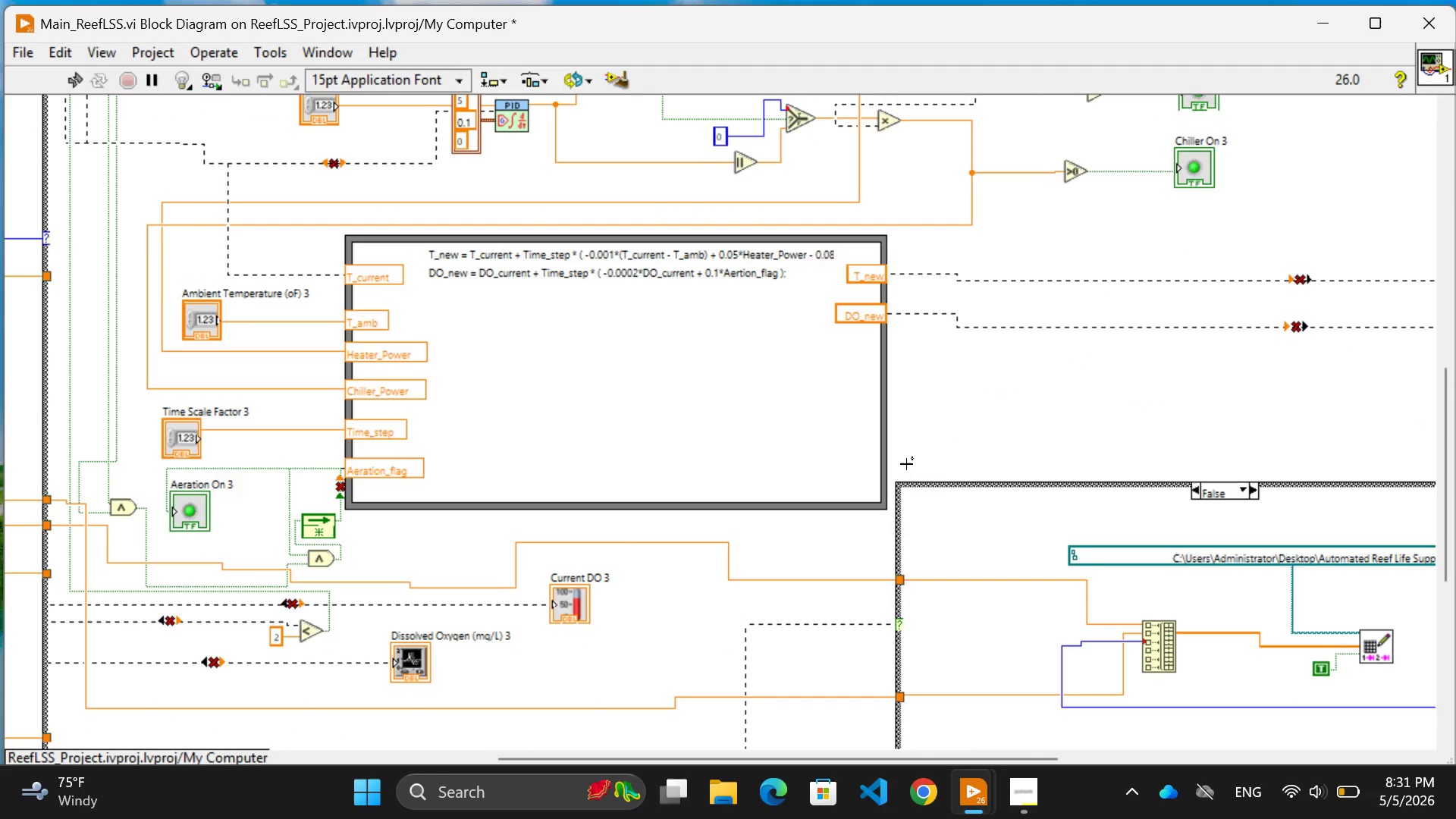 
wait(5.41)
 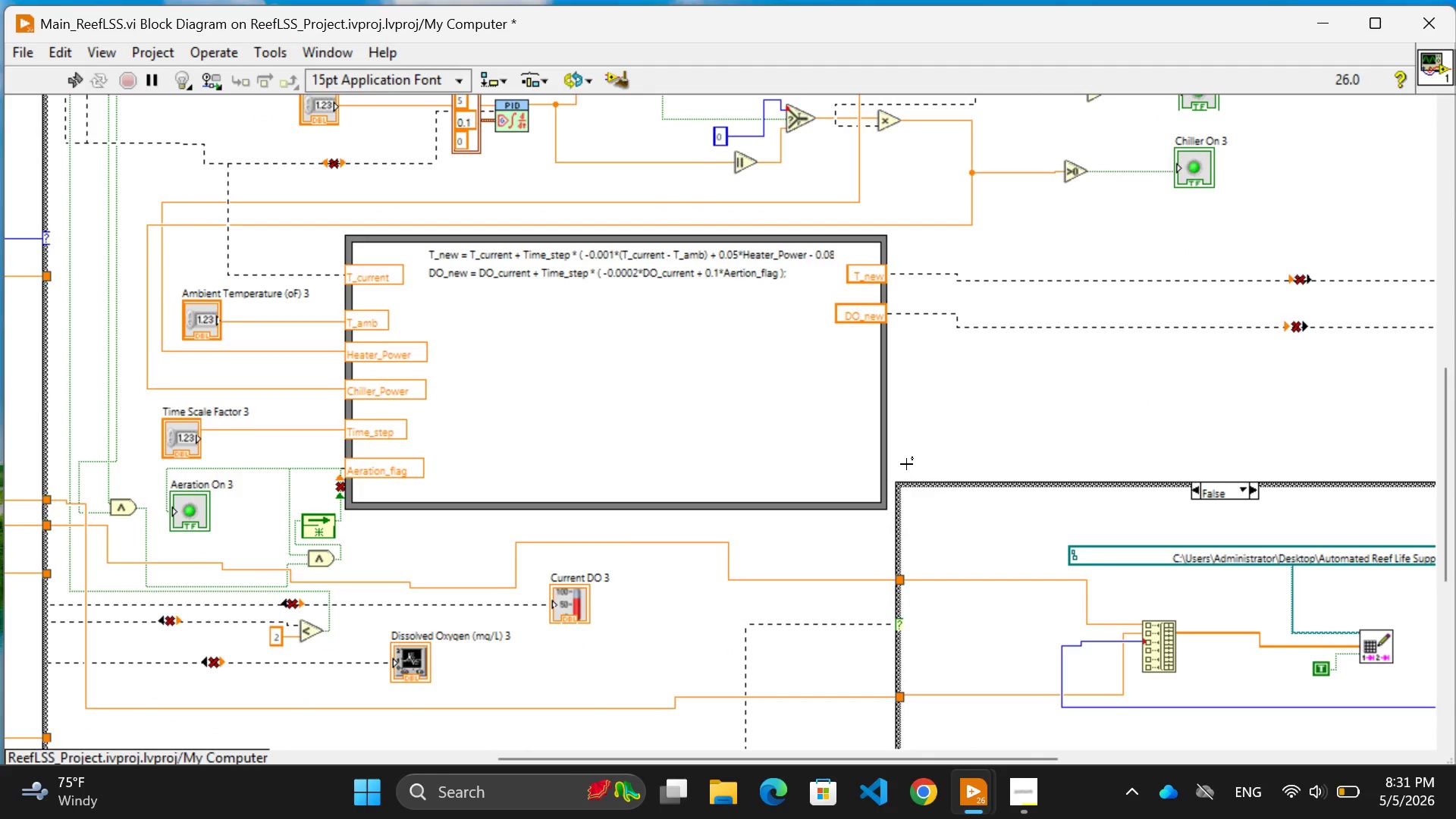 
scroll: coordinate [906, 464], scroll_direction: down, amount: 15.0
 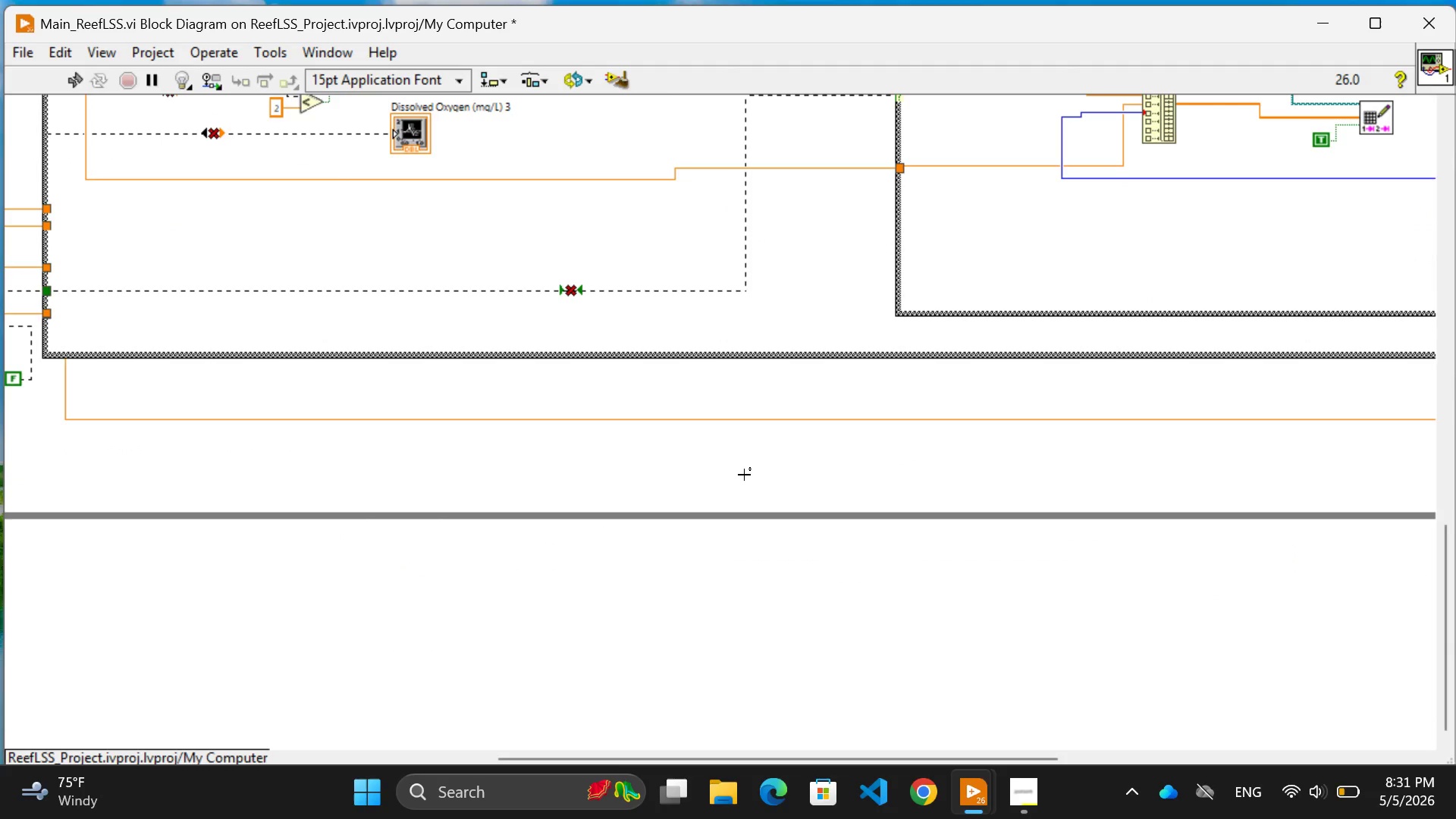 
left_click([739, 475])
 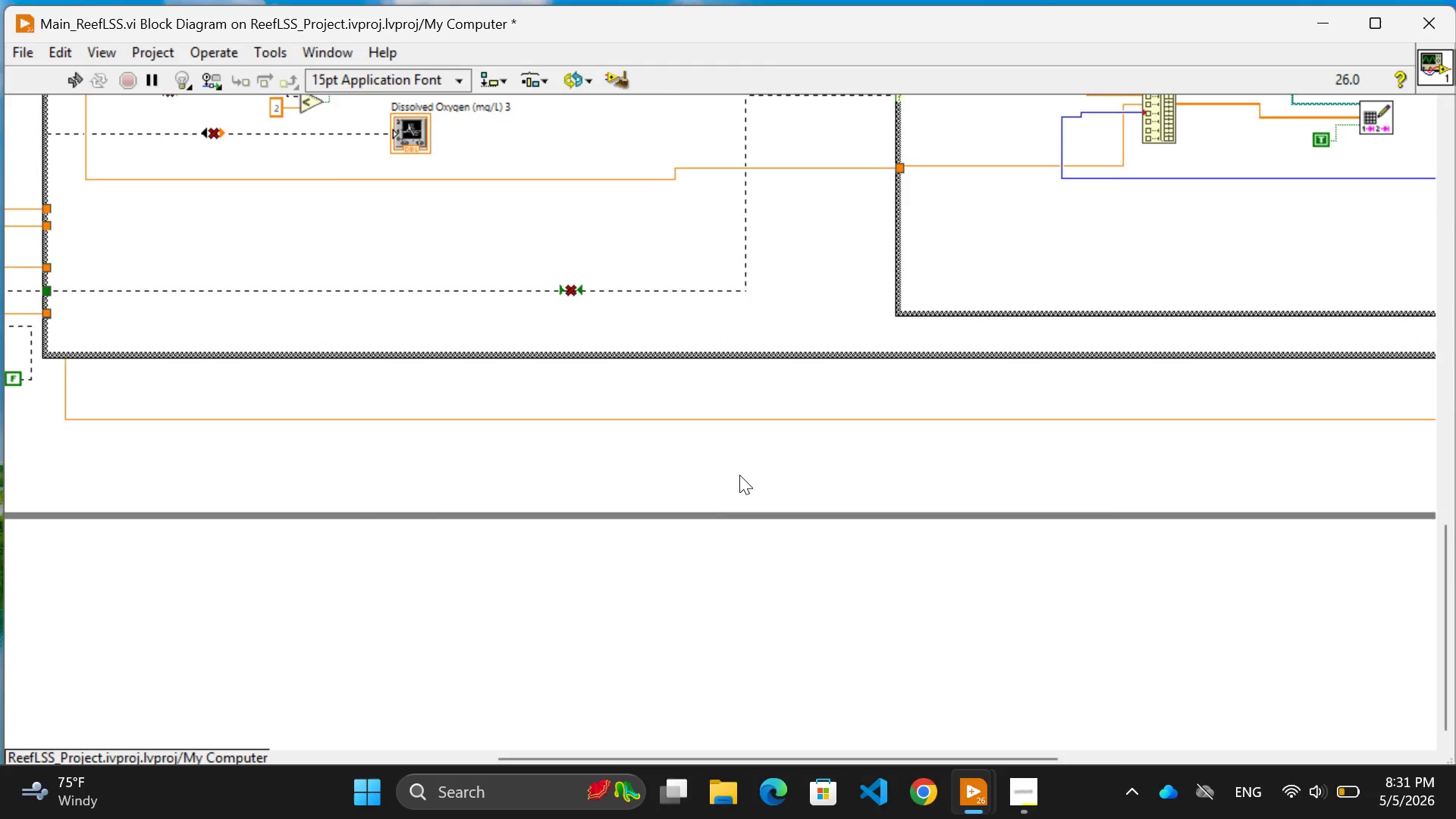 
right_click([739, 475])
 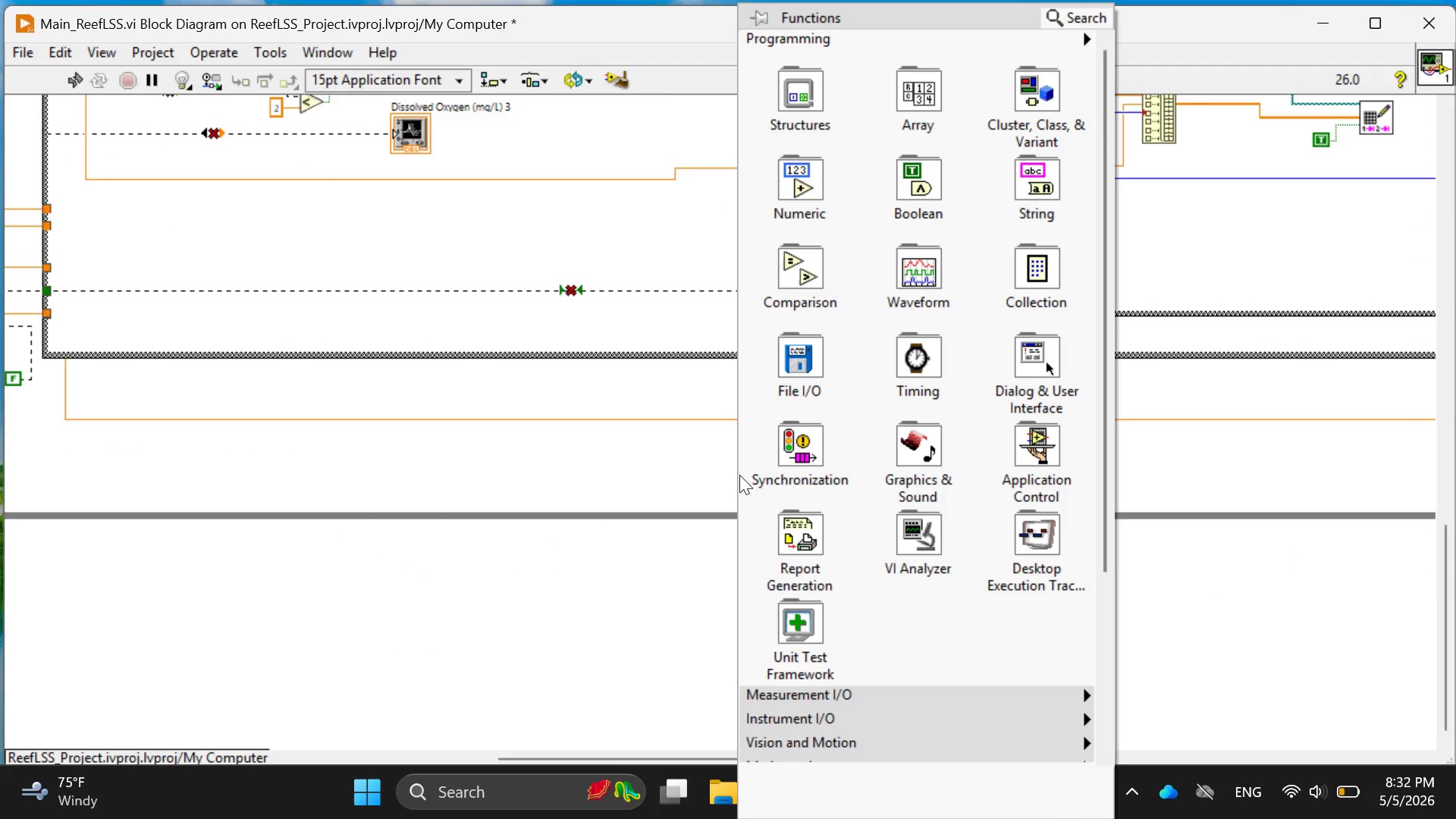 
wait(27.42)
 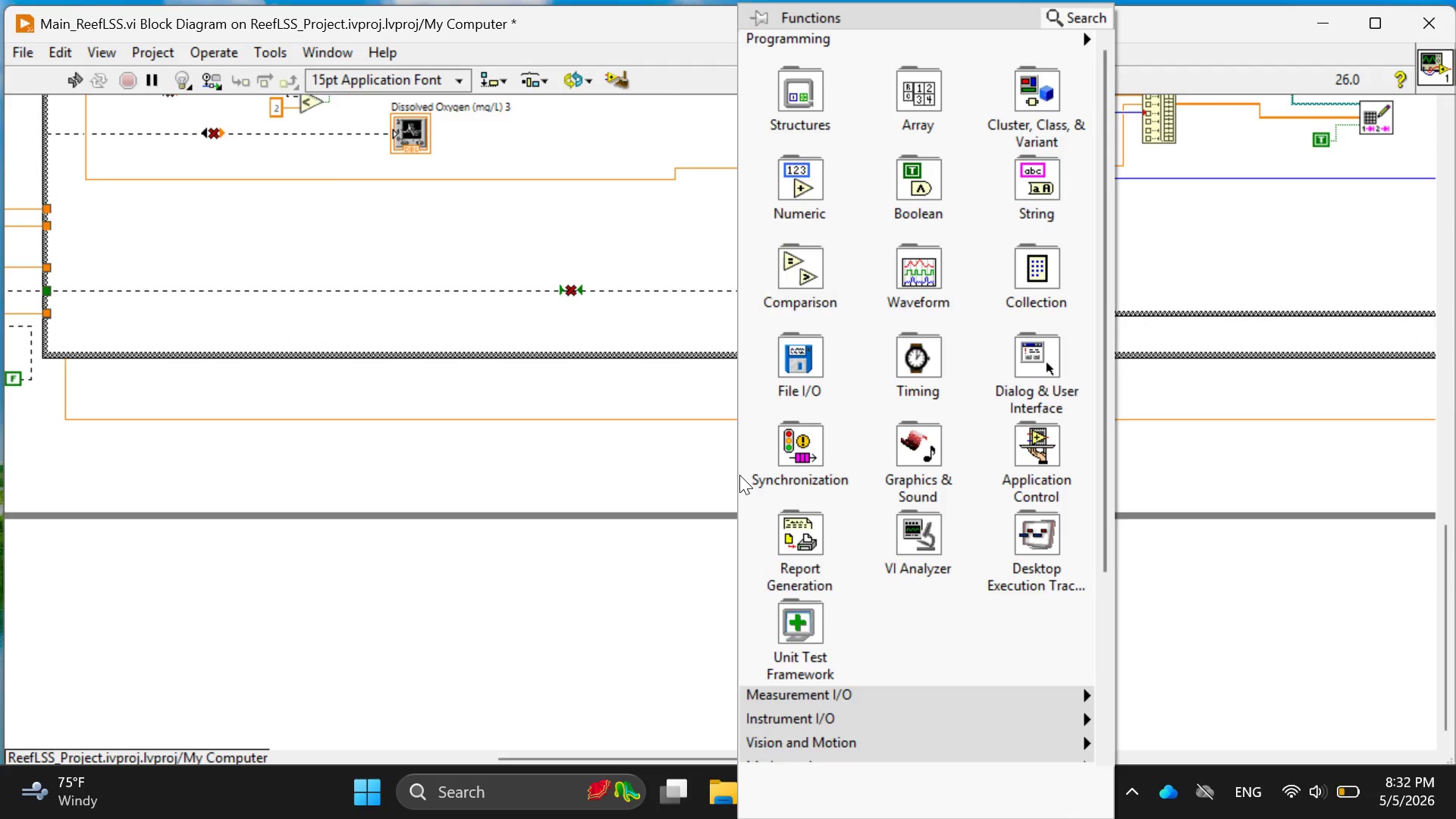 
left_click([463, 669])
 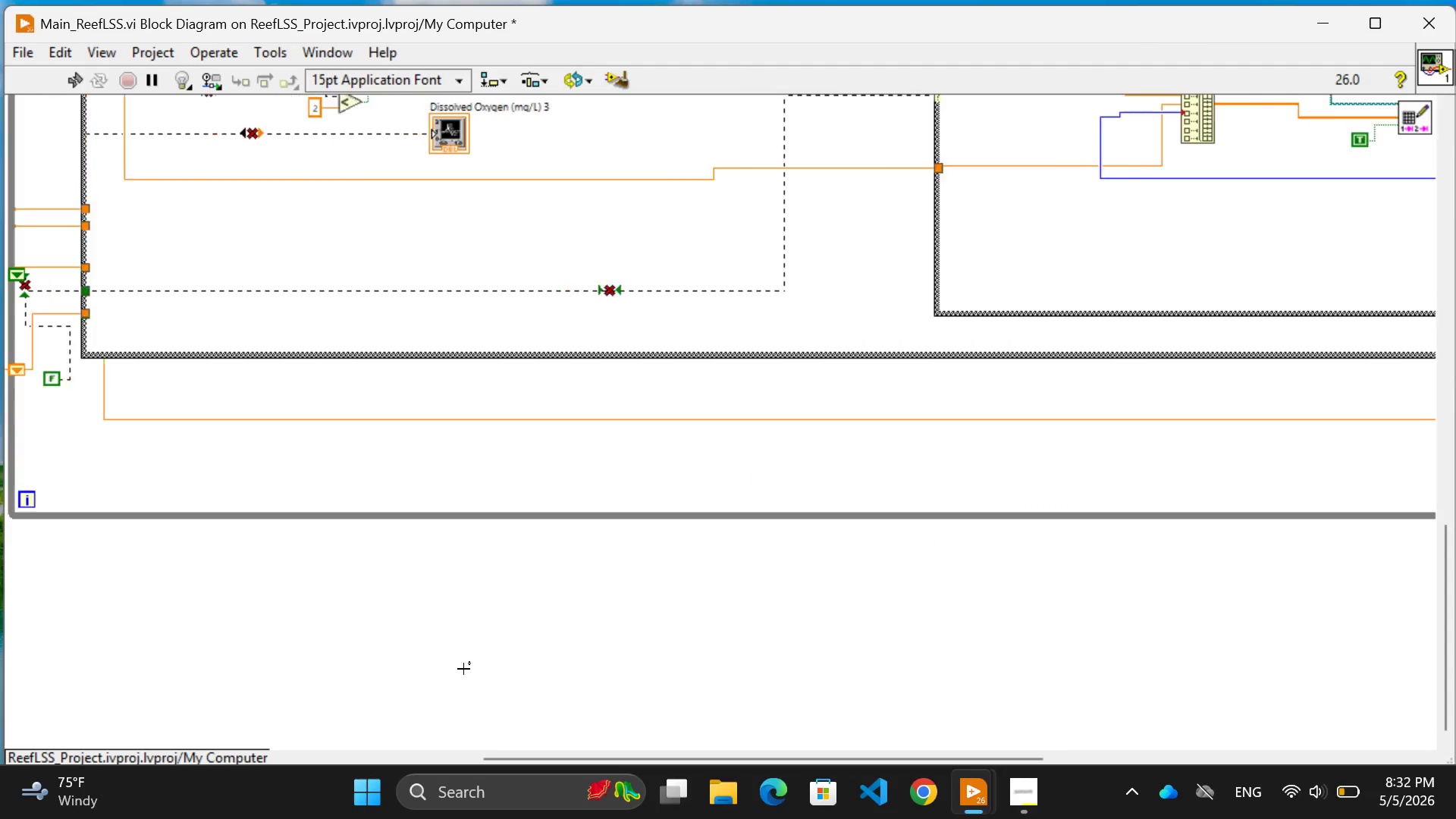 
scroll: coordinate [463, 669], scroll_direction: up, amount: 6.0
 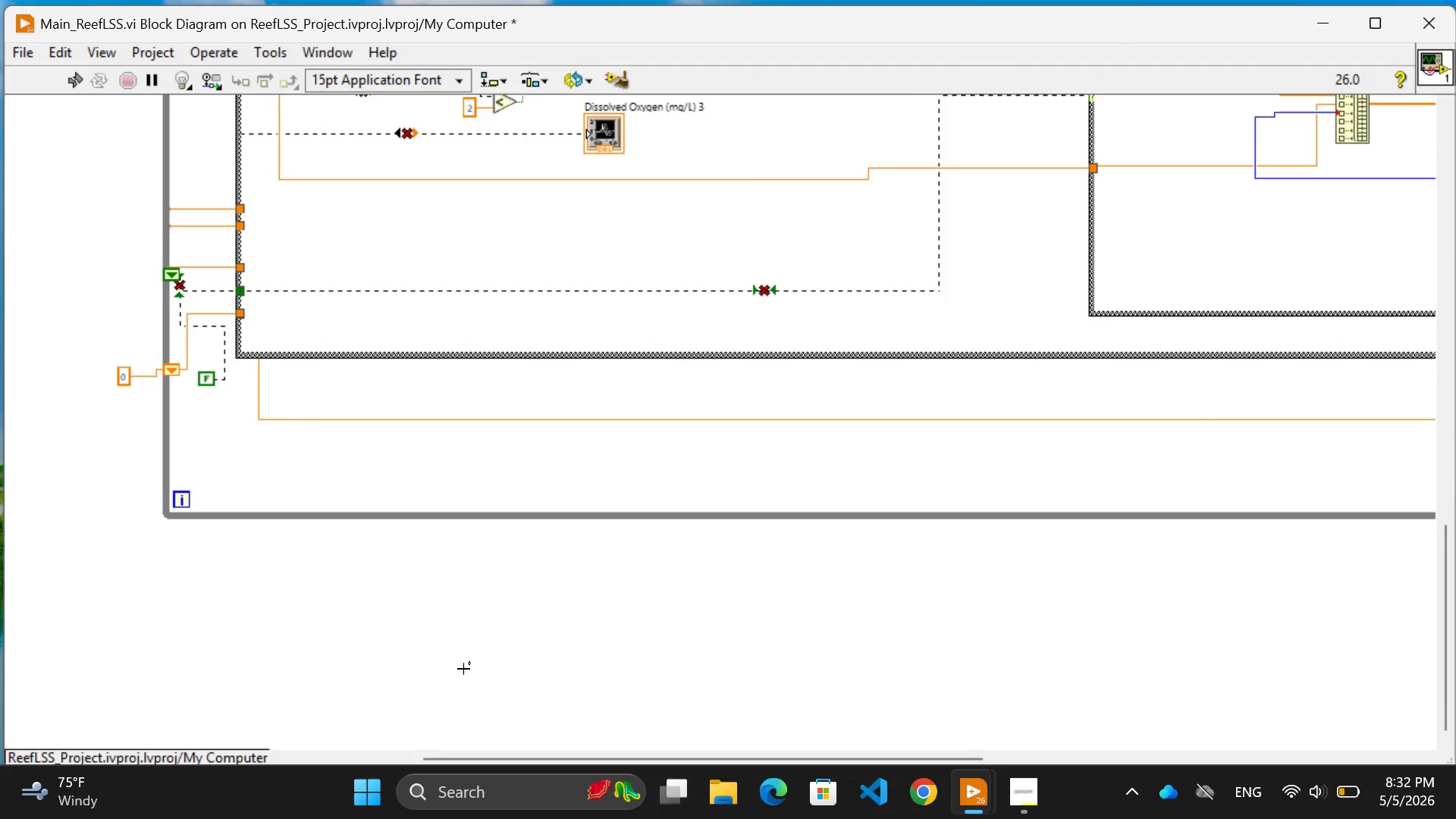 
scroll: coordinate [486, 469], scroll_direction: down, amount: 13.0
 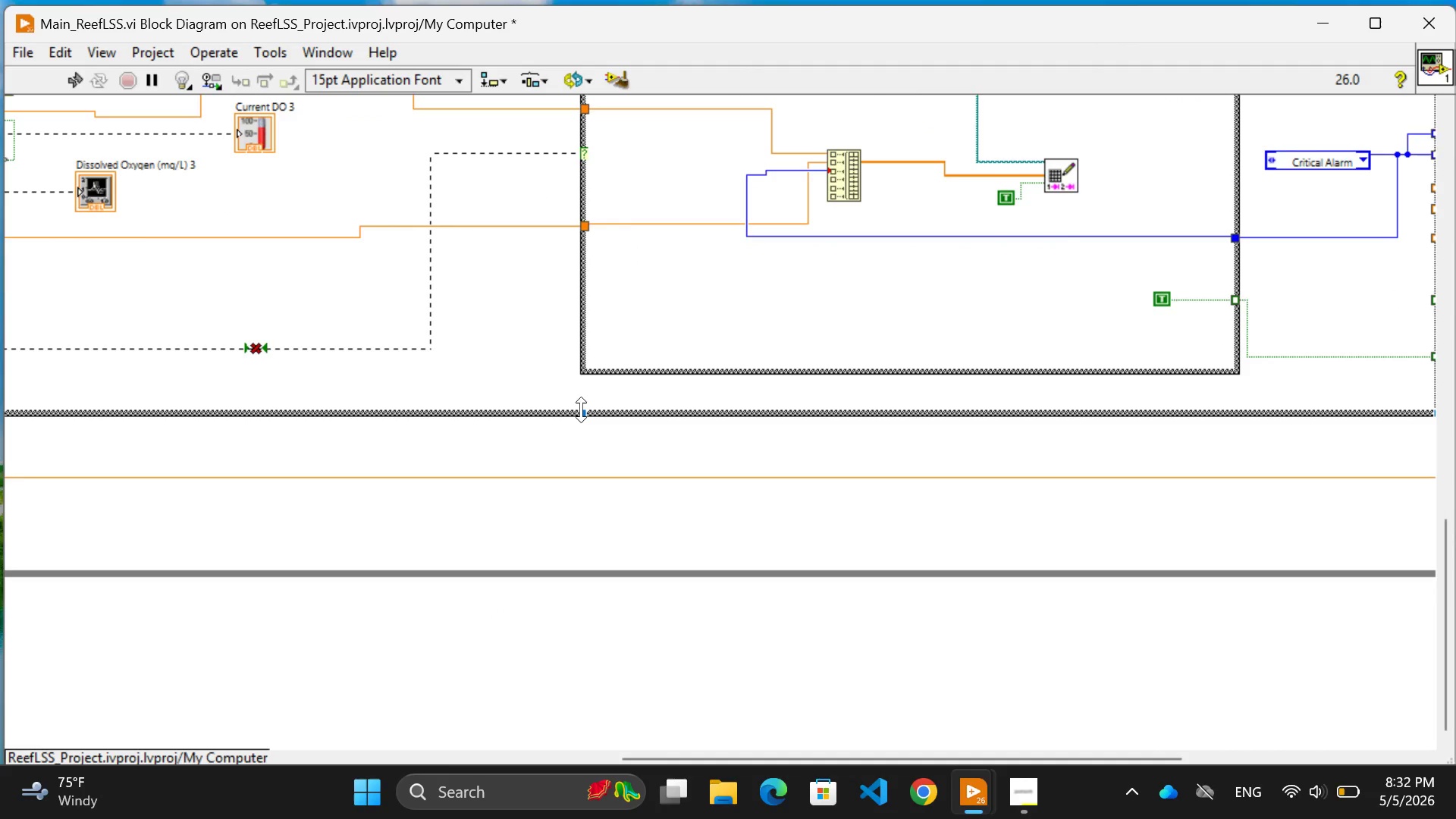 
left_click_drag(start_coordinate=[581, 410], to_coordinate=[584, 438])
 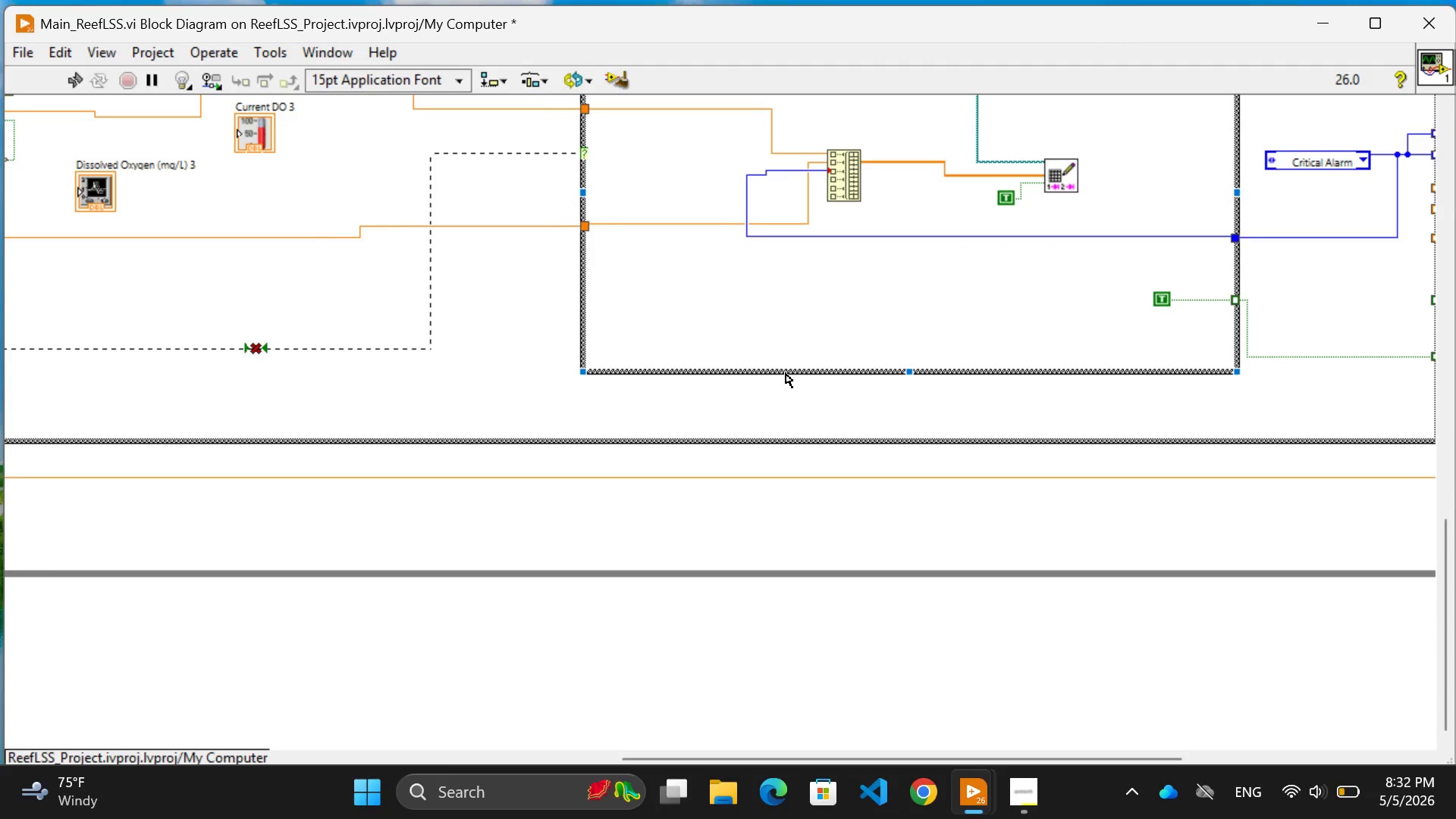 
scroll: coordinate [786, 373], scroll_direction: down, amount: 4.0
 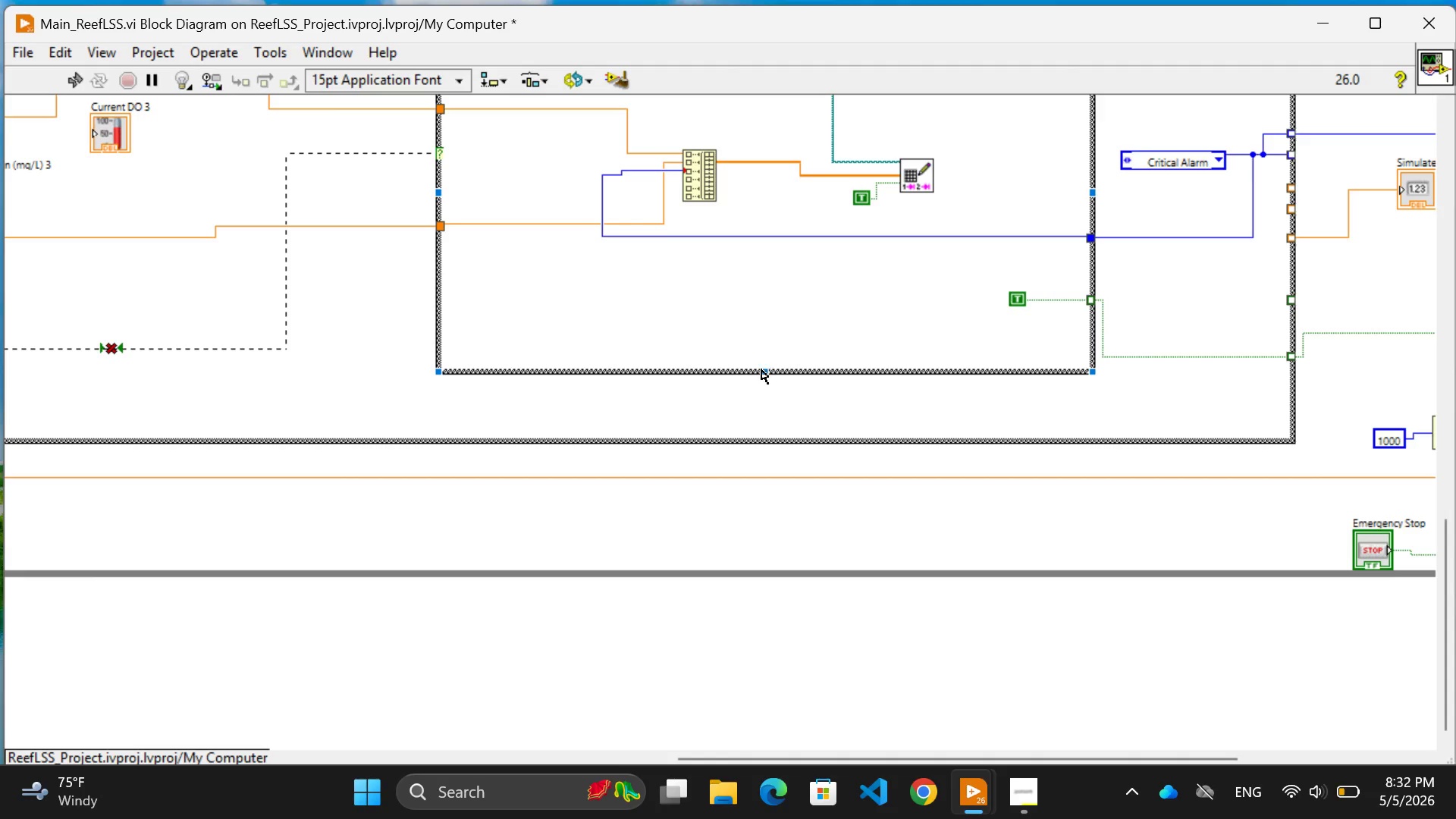 
left_click_drag(start_coordinate=[764, 375], to_coordinate=[764, 345])
 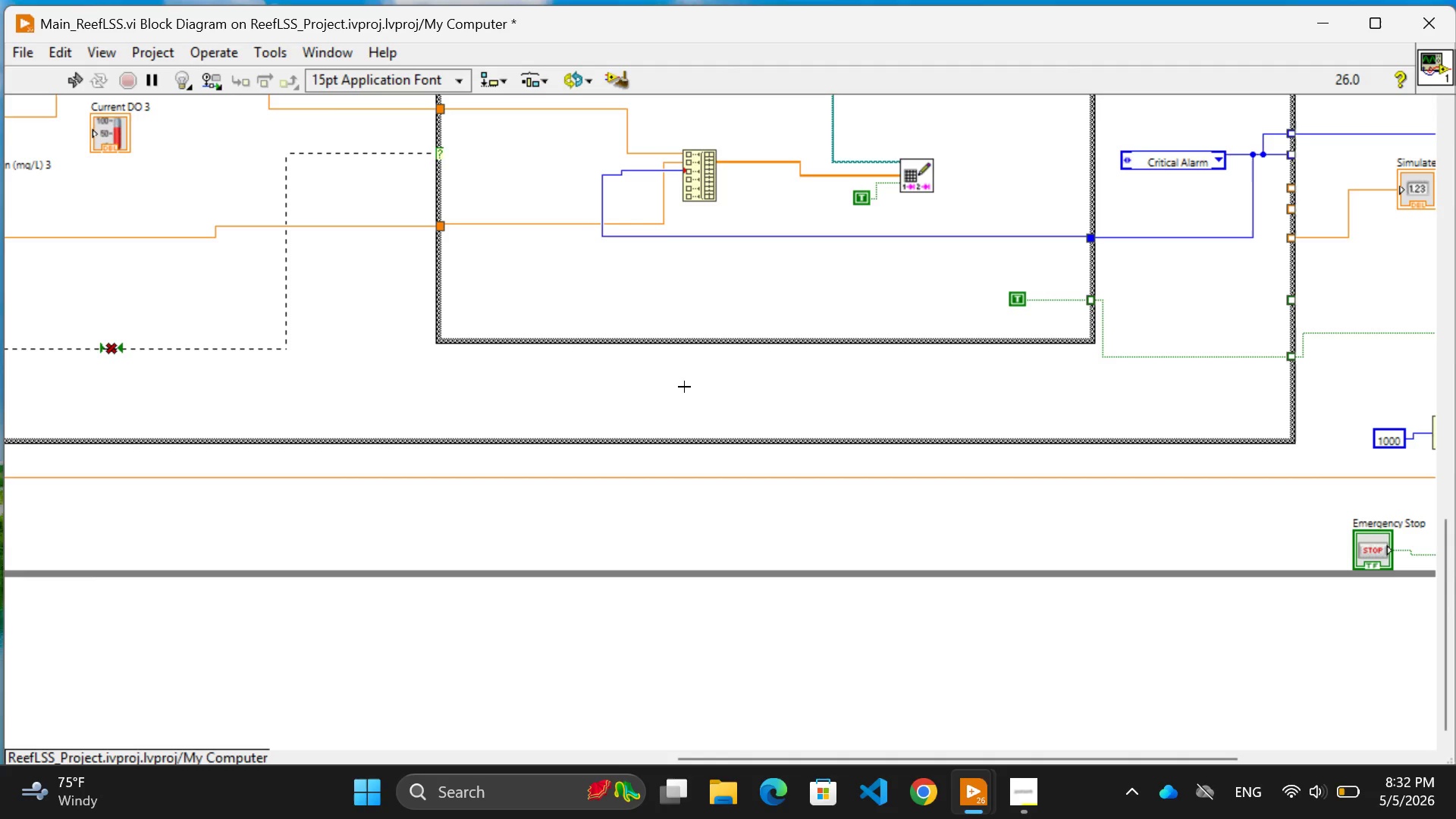 
left_click([684, 387])
 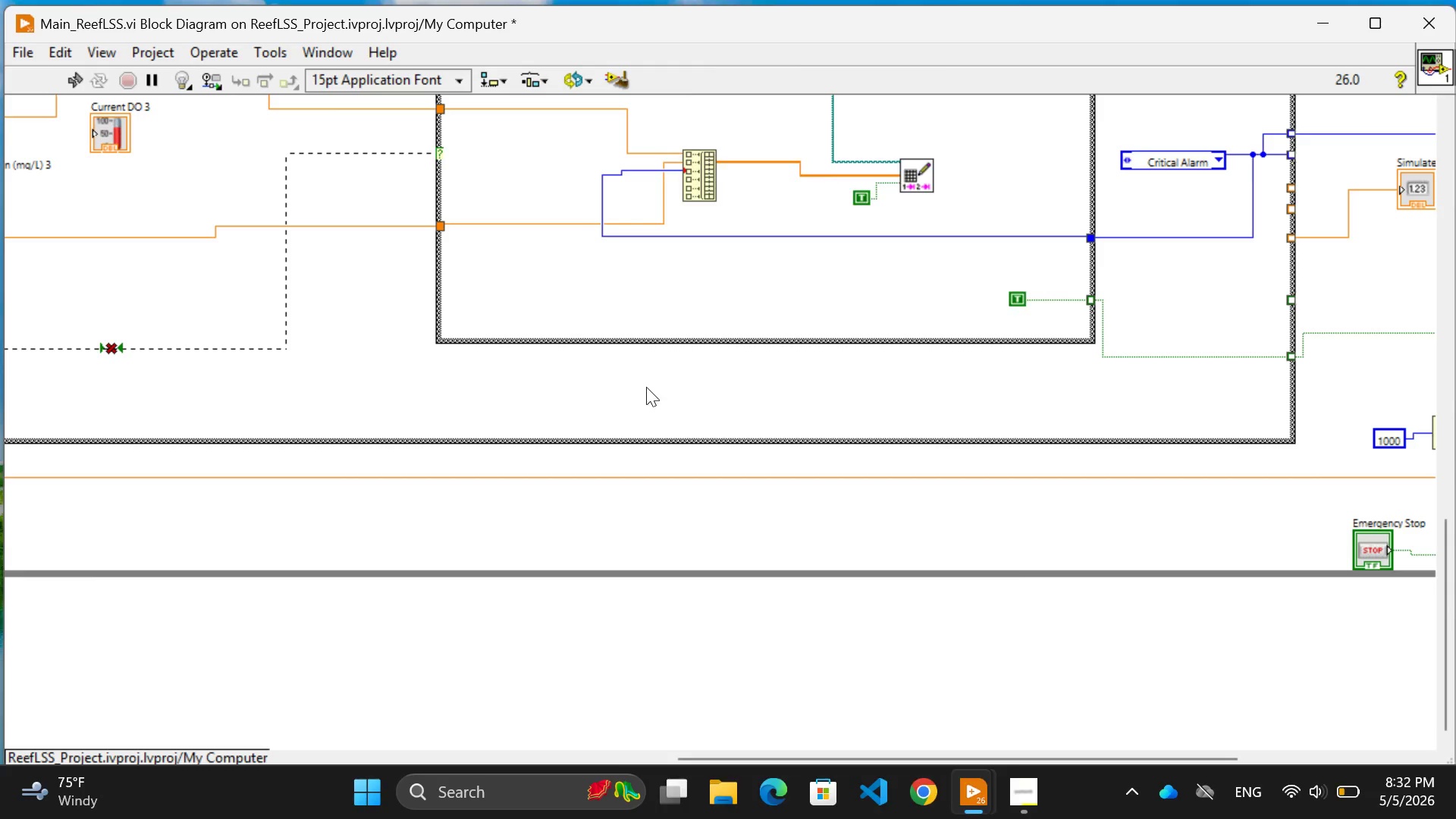 
right_click([646, 387])
 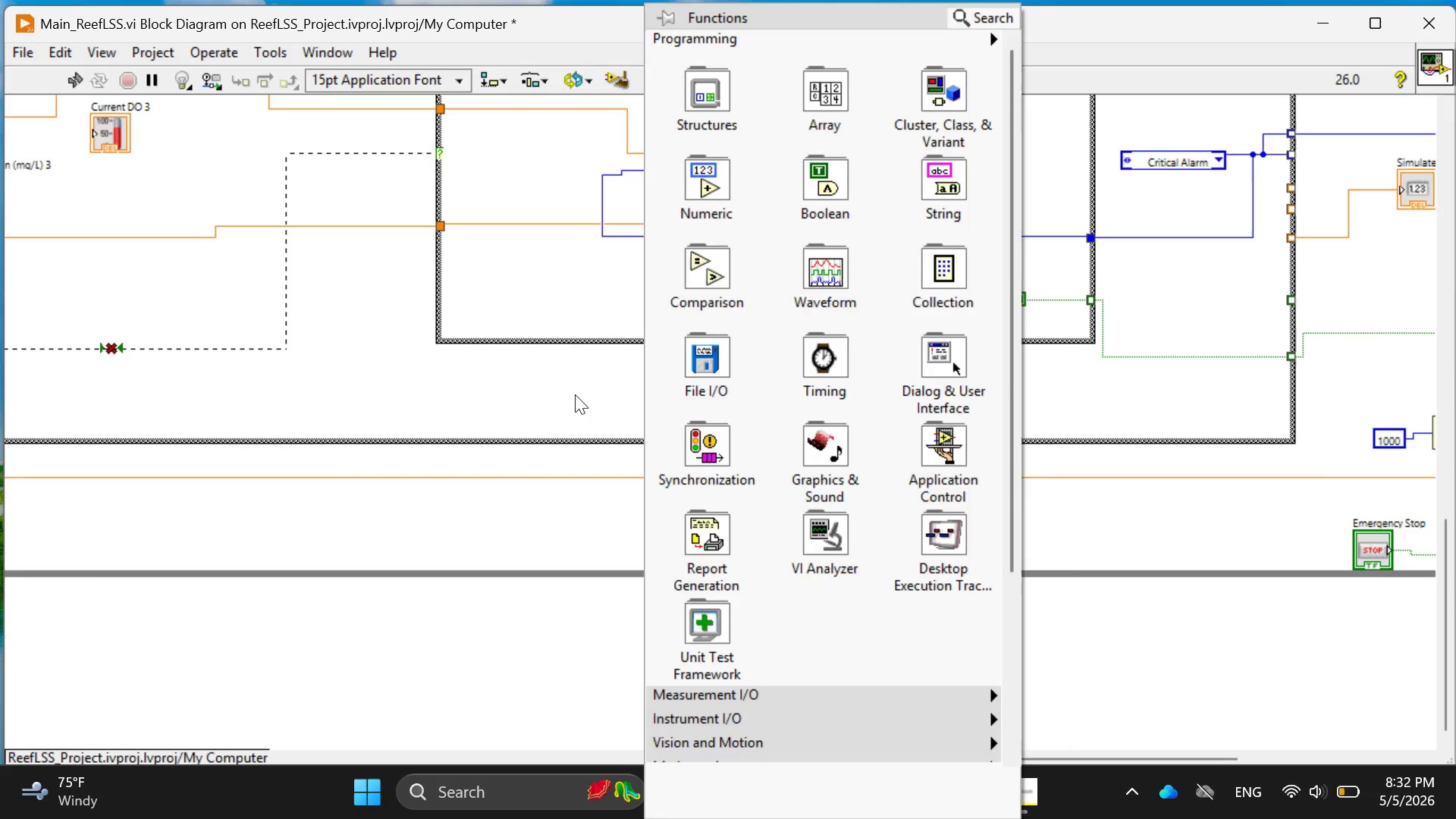 
double_click([560, 396])
 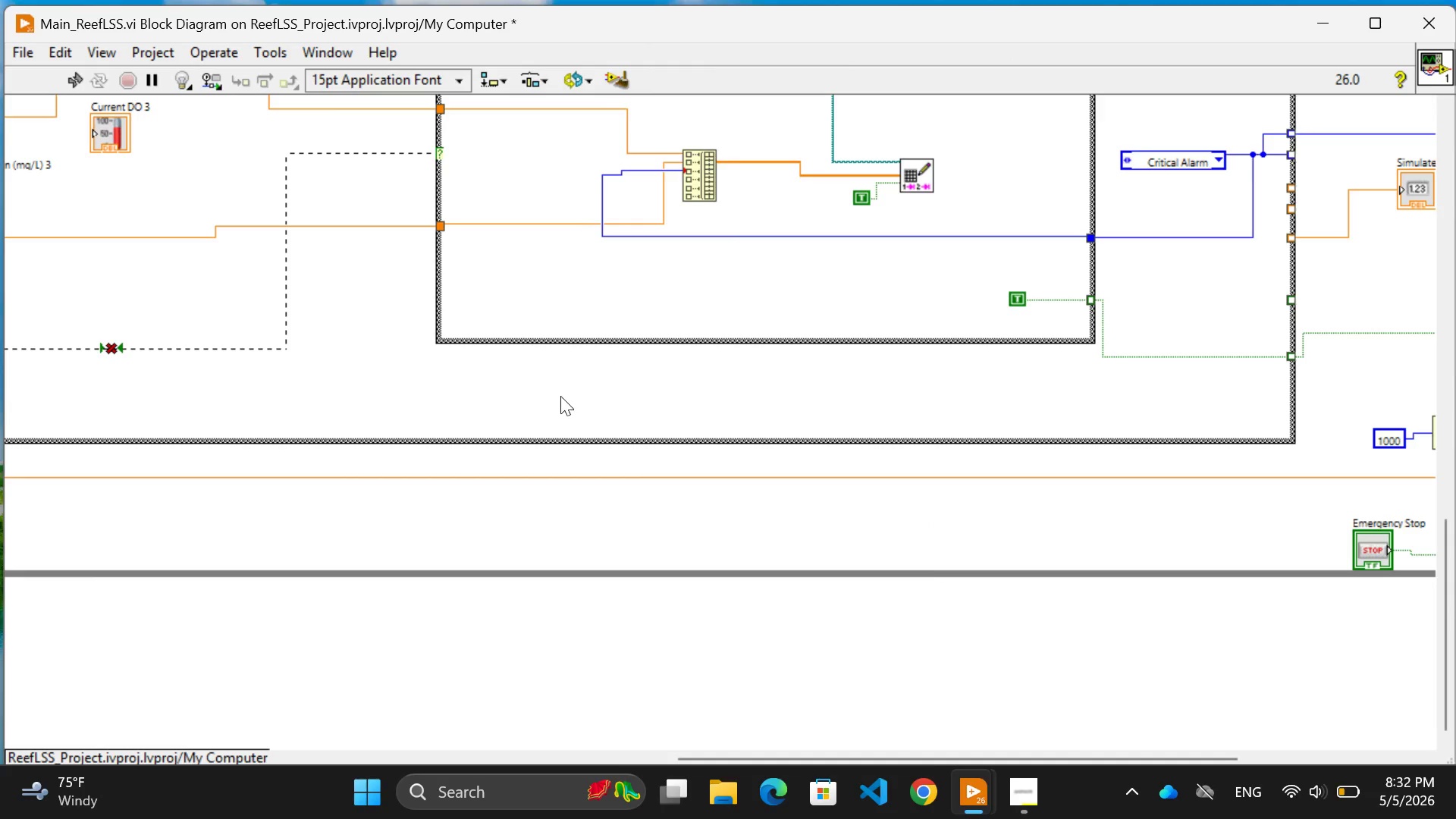 
right_click([560, 396])
 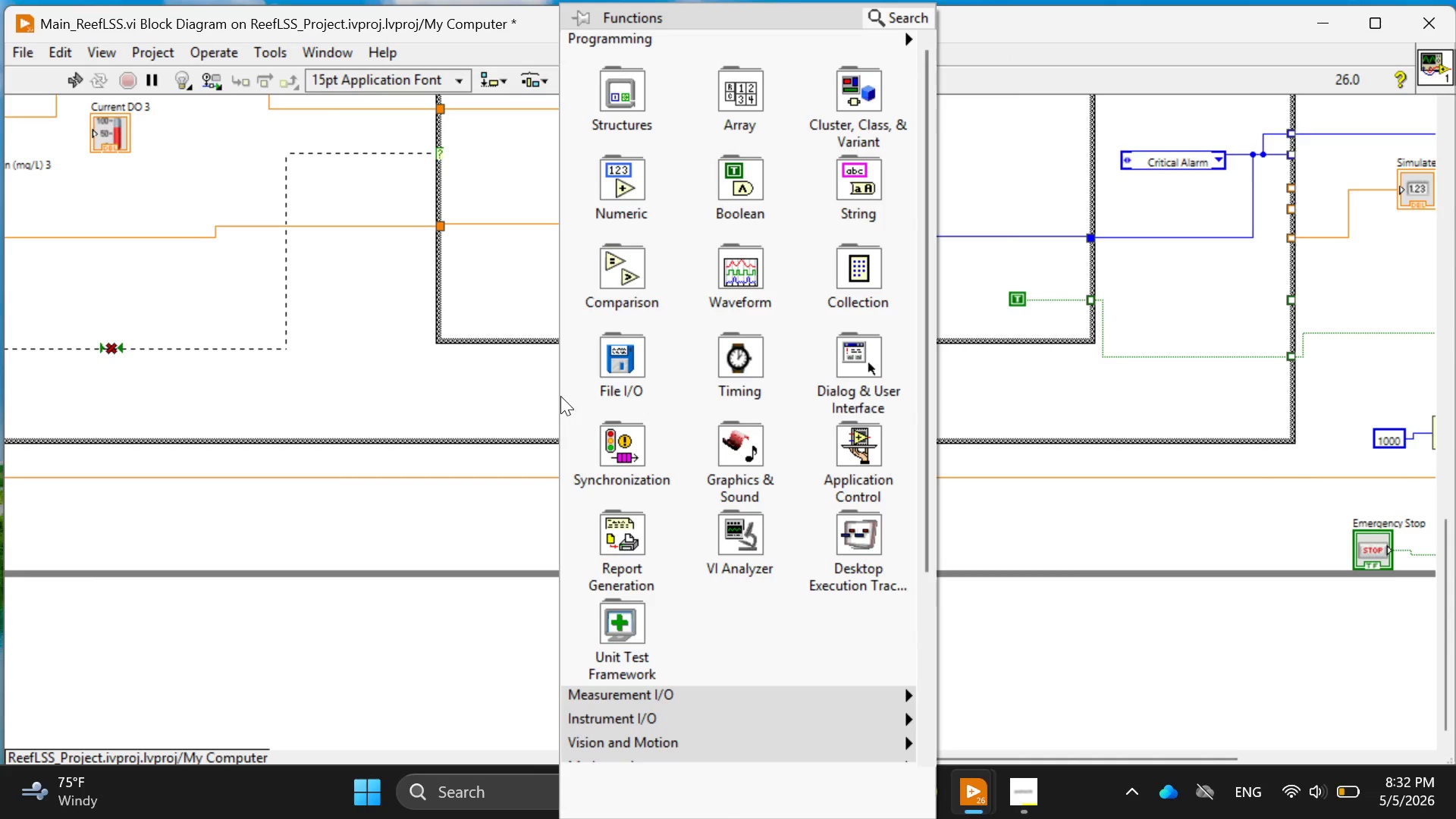 
mouse_move([621, 208])
 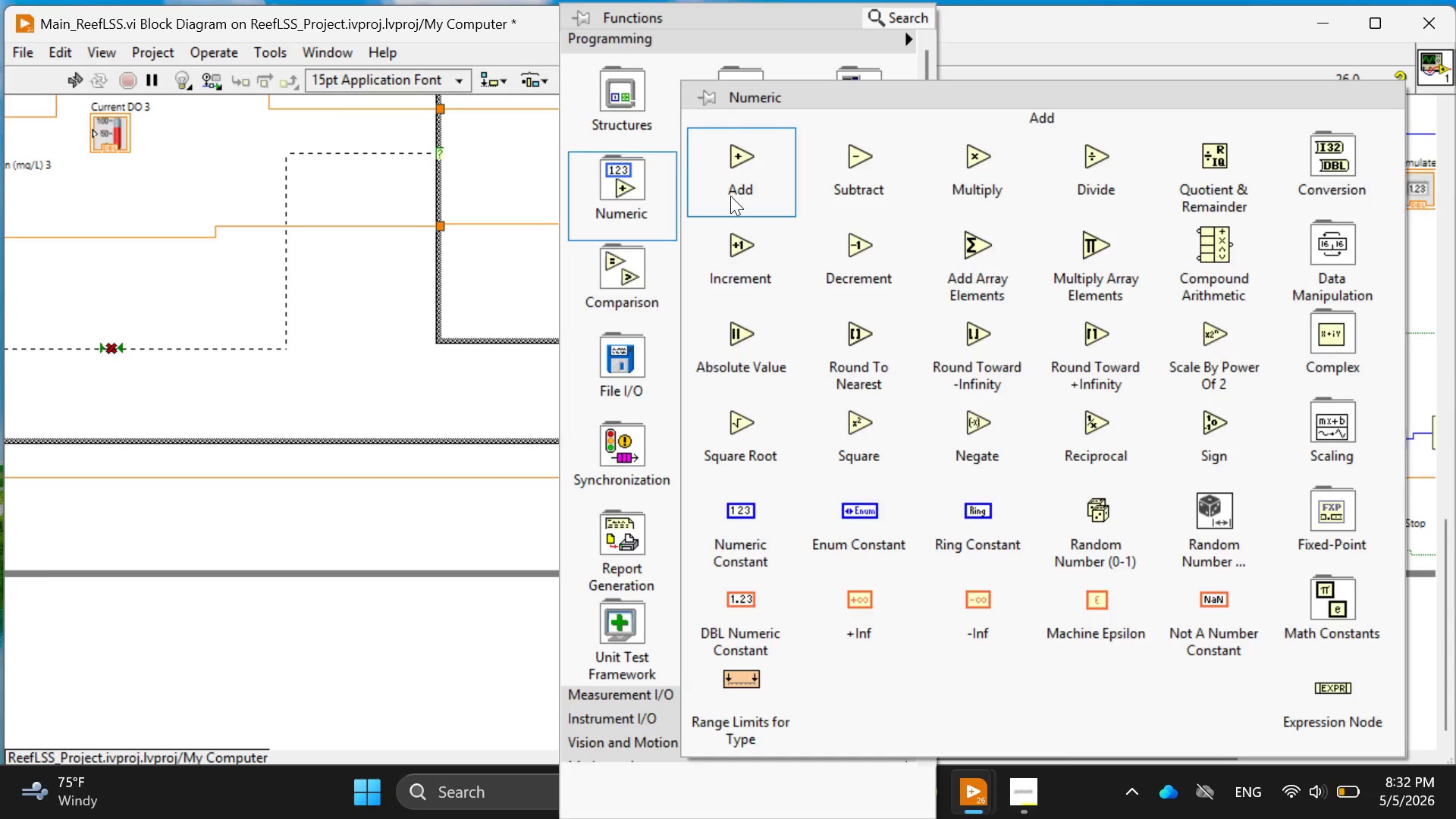 
left_click([730, 196])
 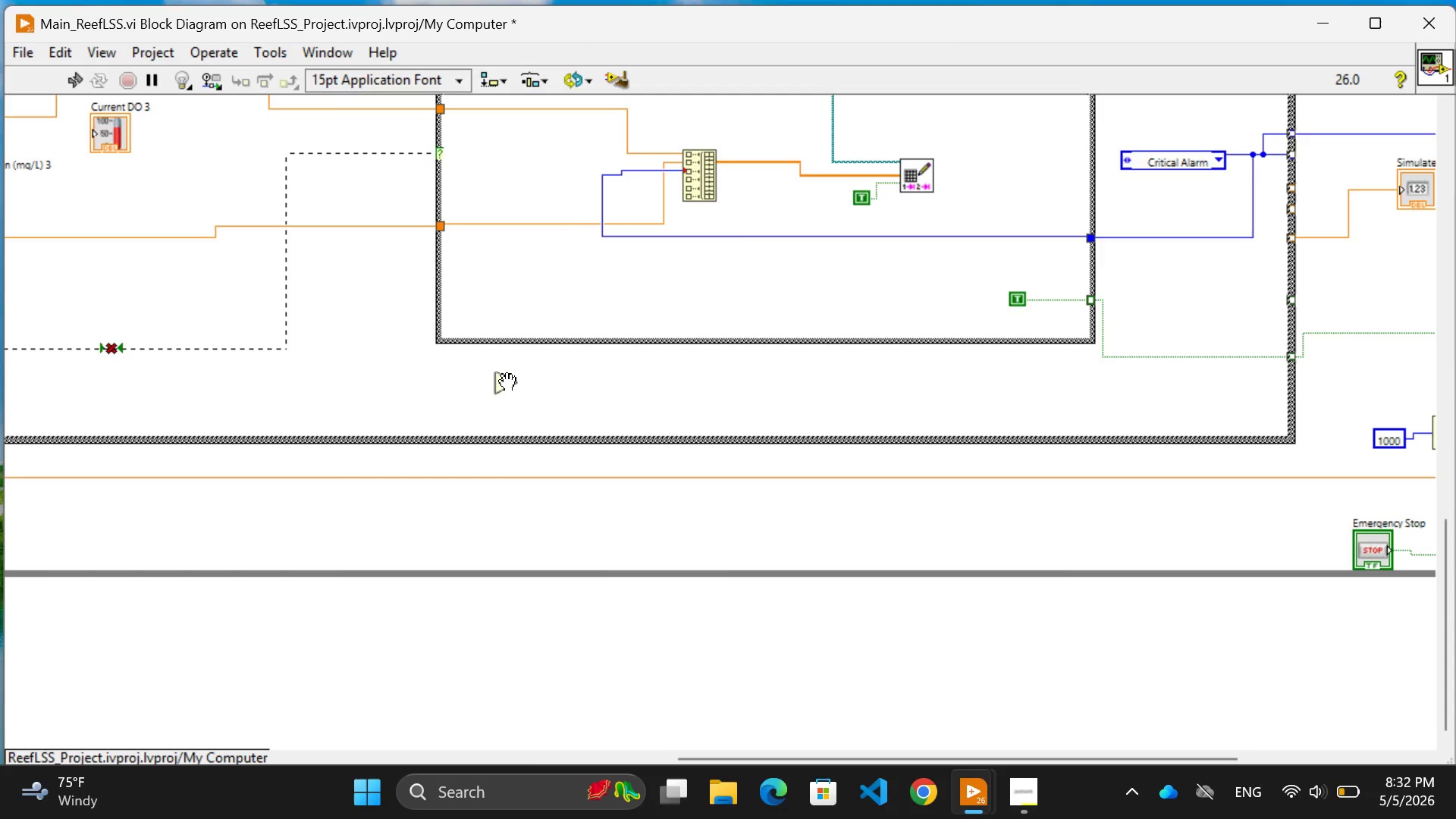 
left_click([511, 379])
 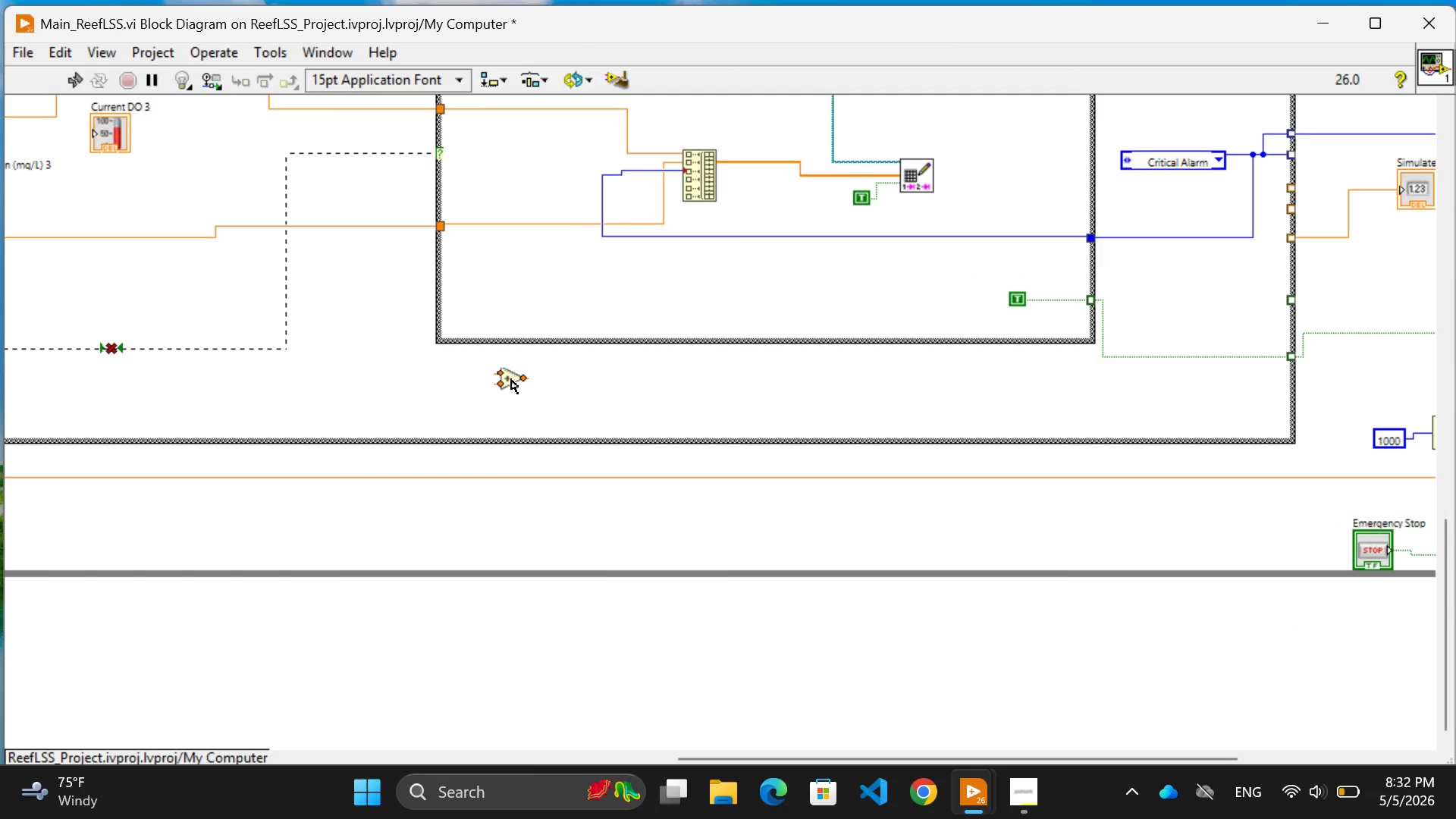 
wait(8.27)
 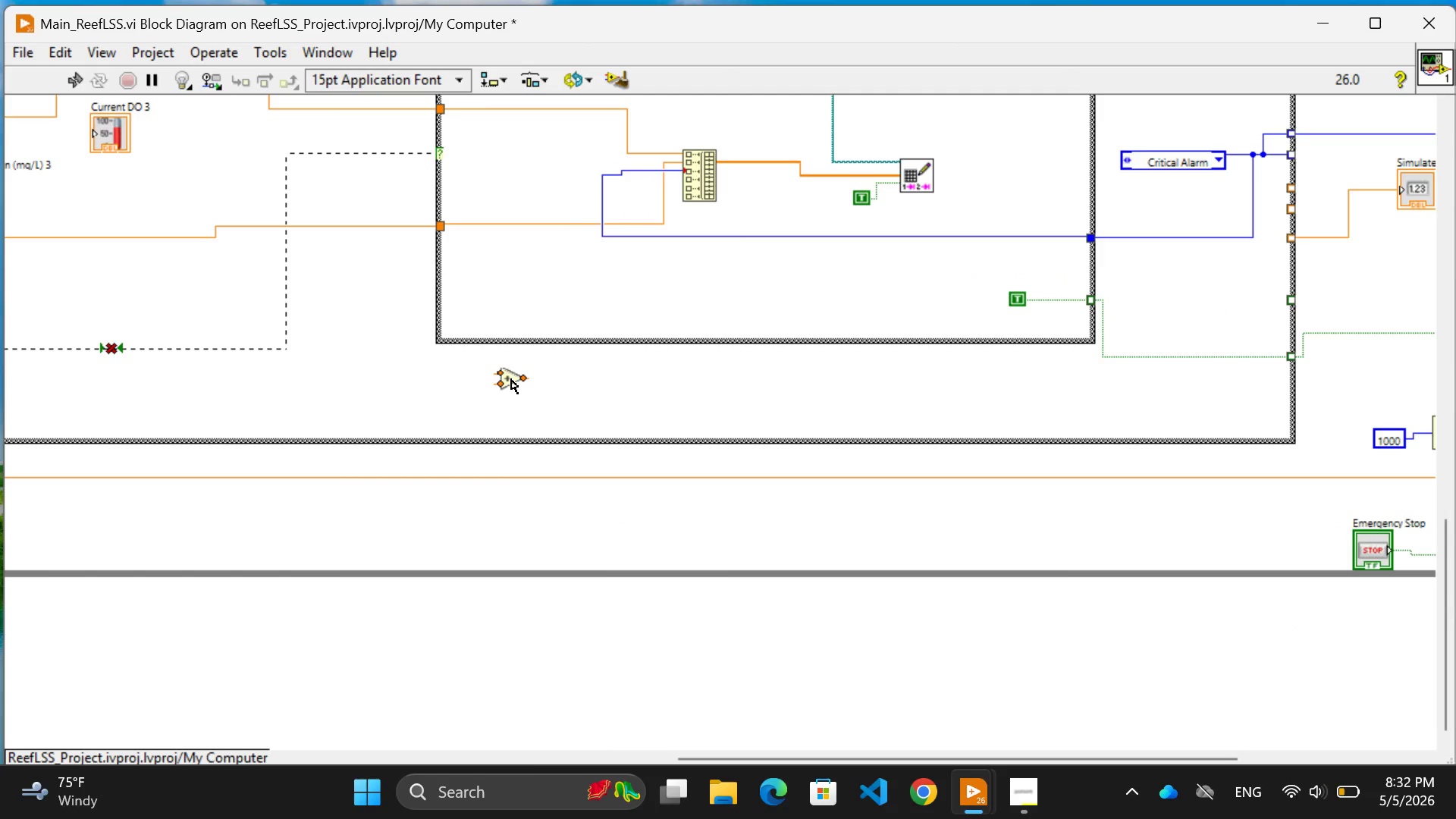 
right_click([606, 372])
 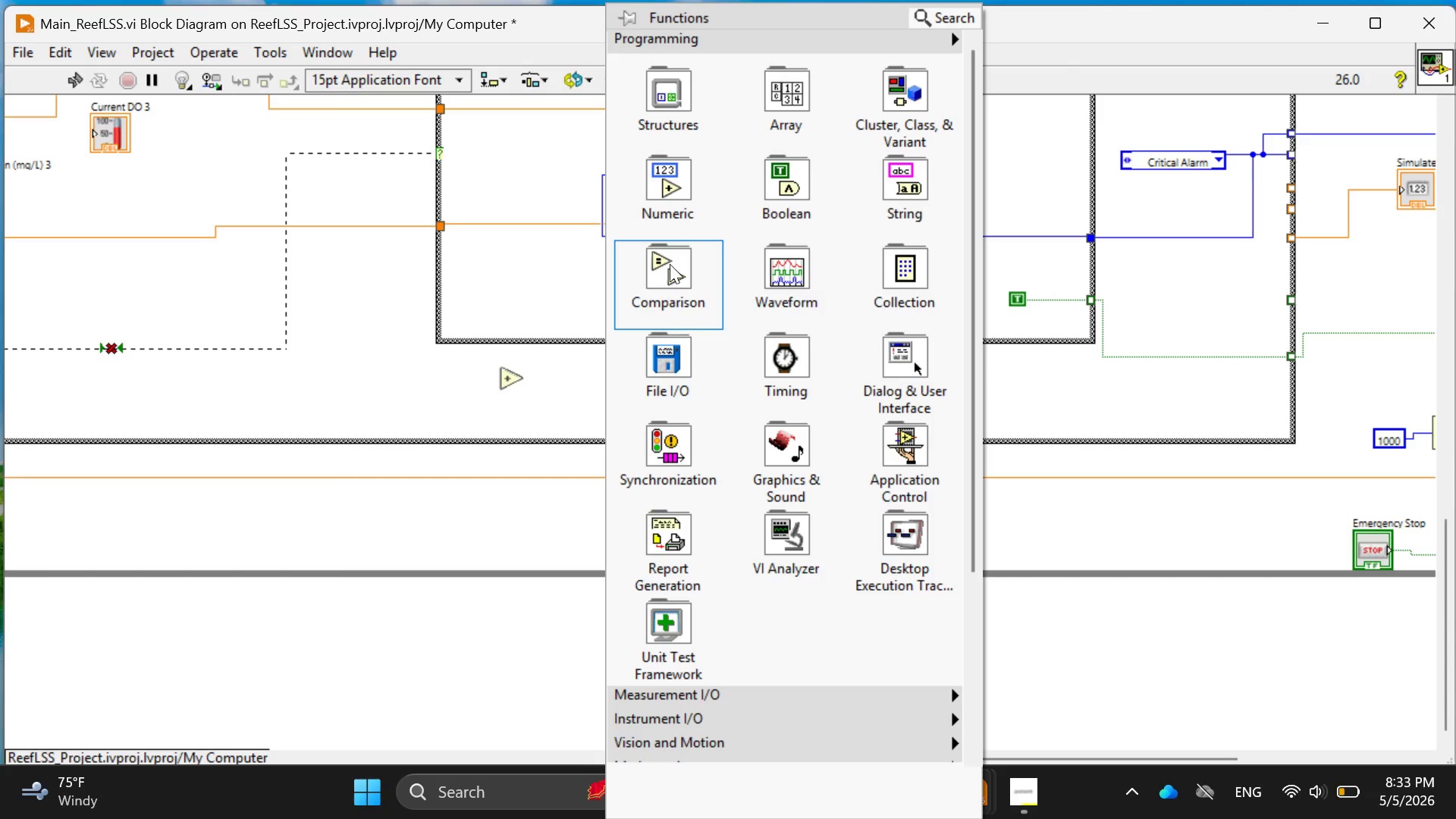 
mouse_move([686, 199])
 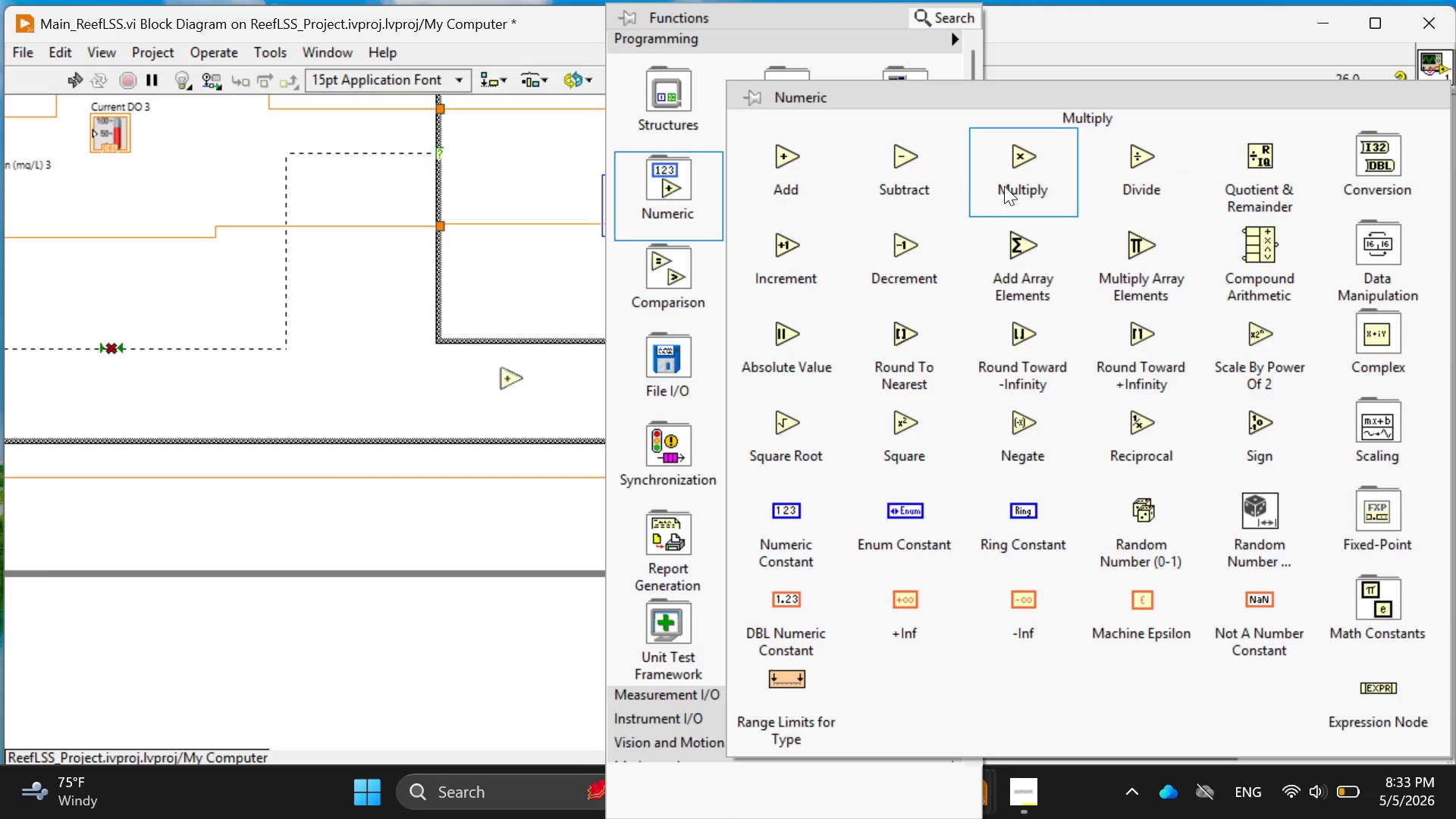 
left_click([1004, 186])
 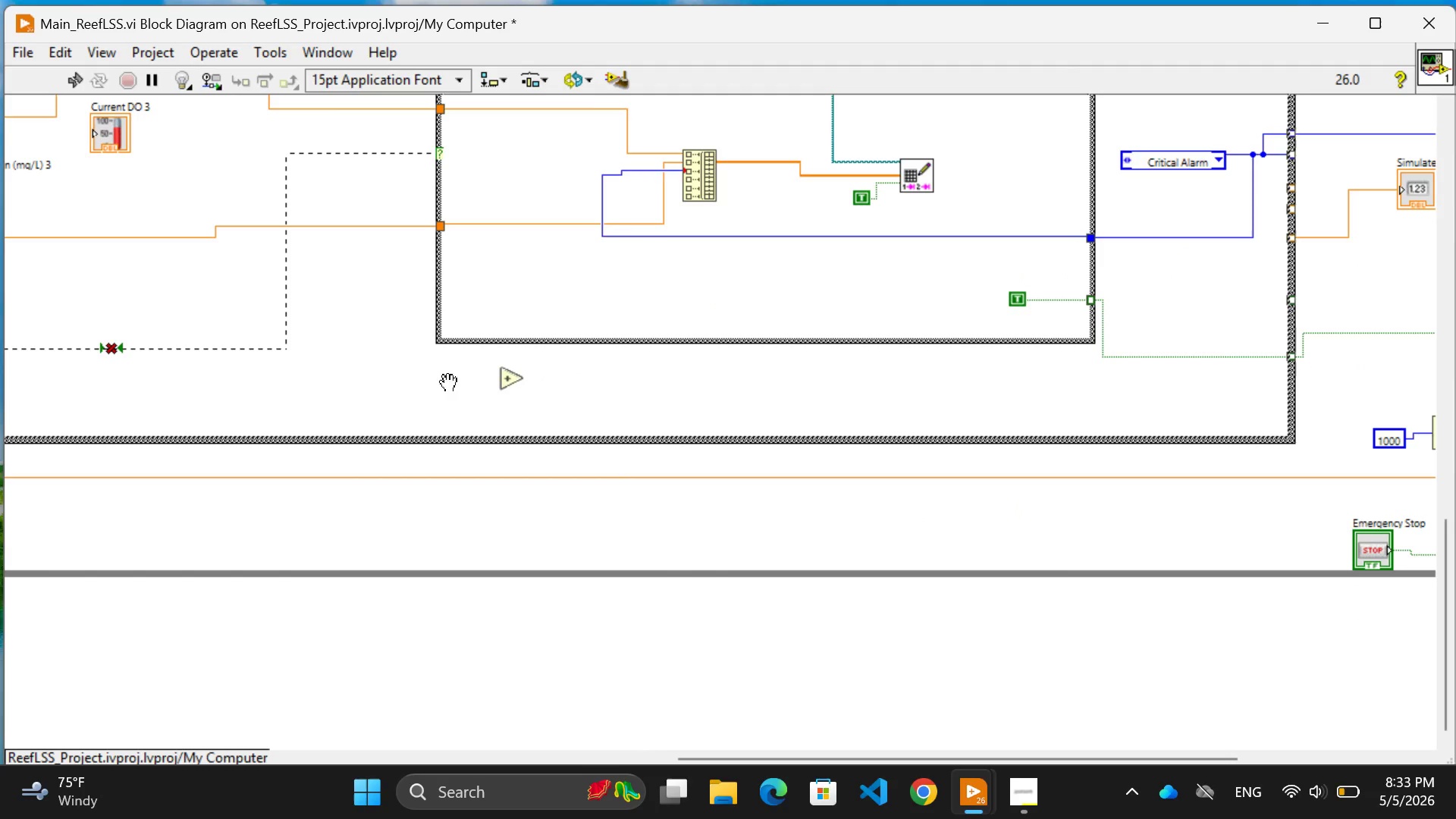 
left_click([428, 384])
 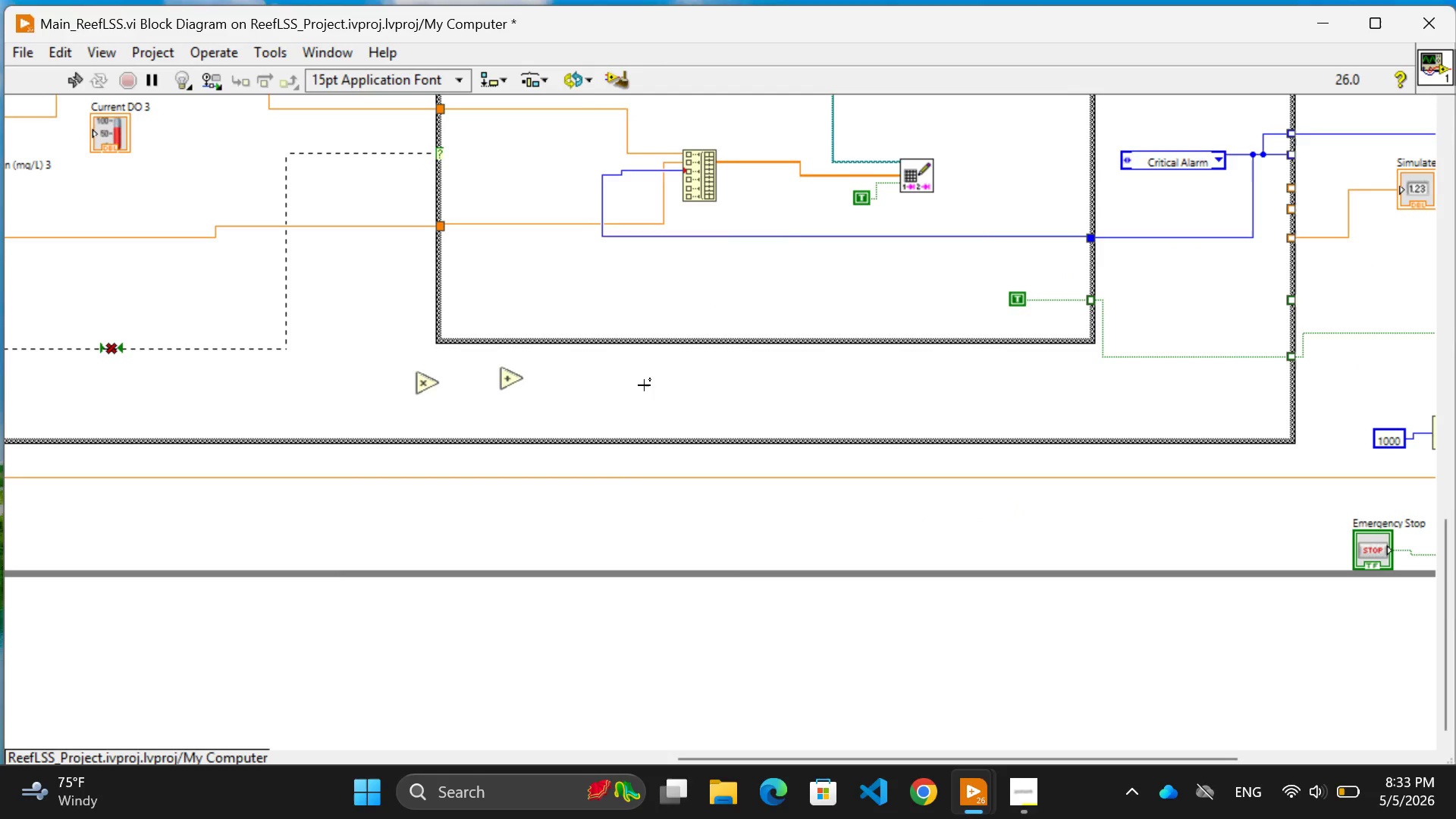 
left_click([644, 385])
 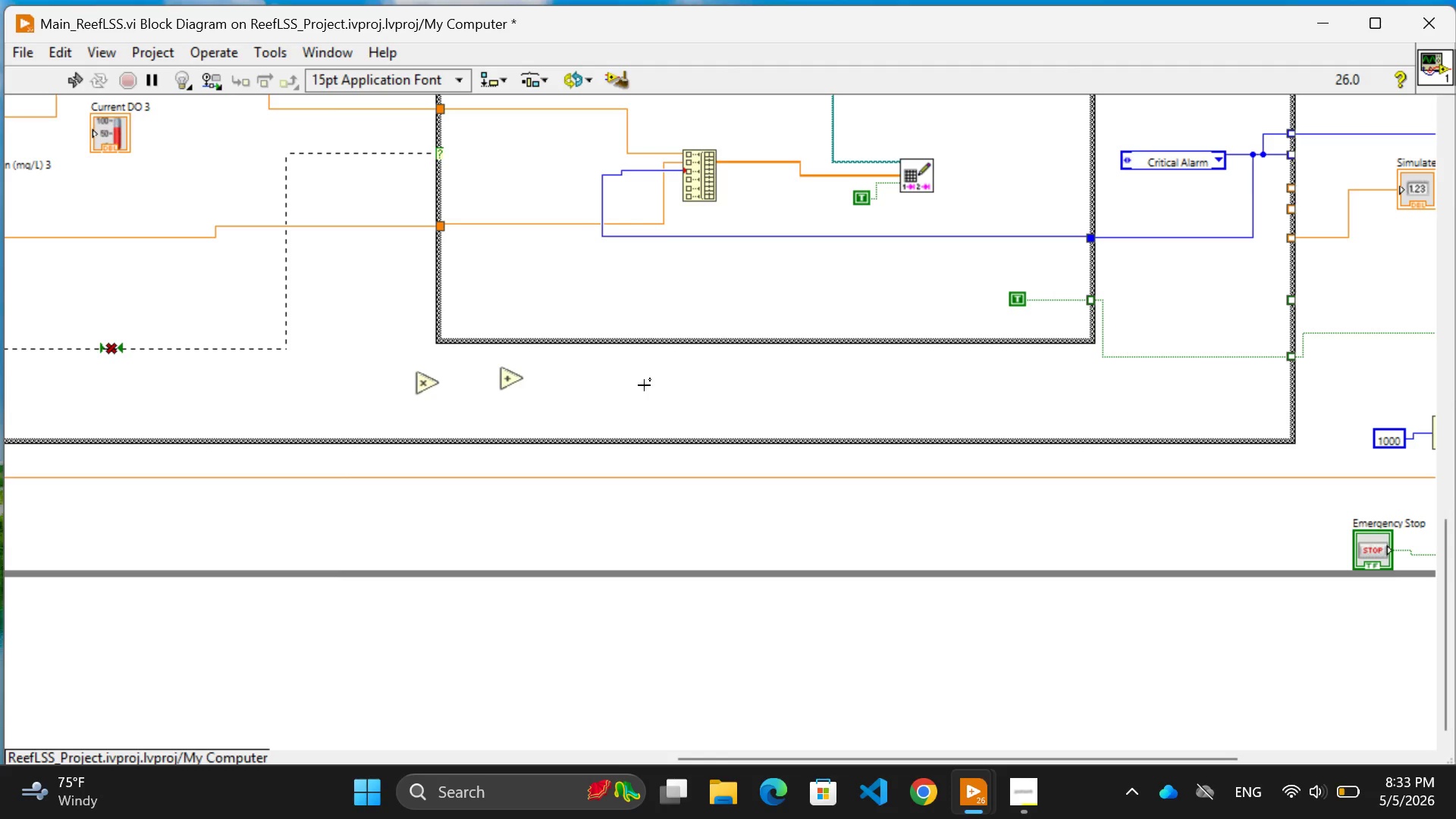 
wait(12.88)
 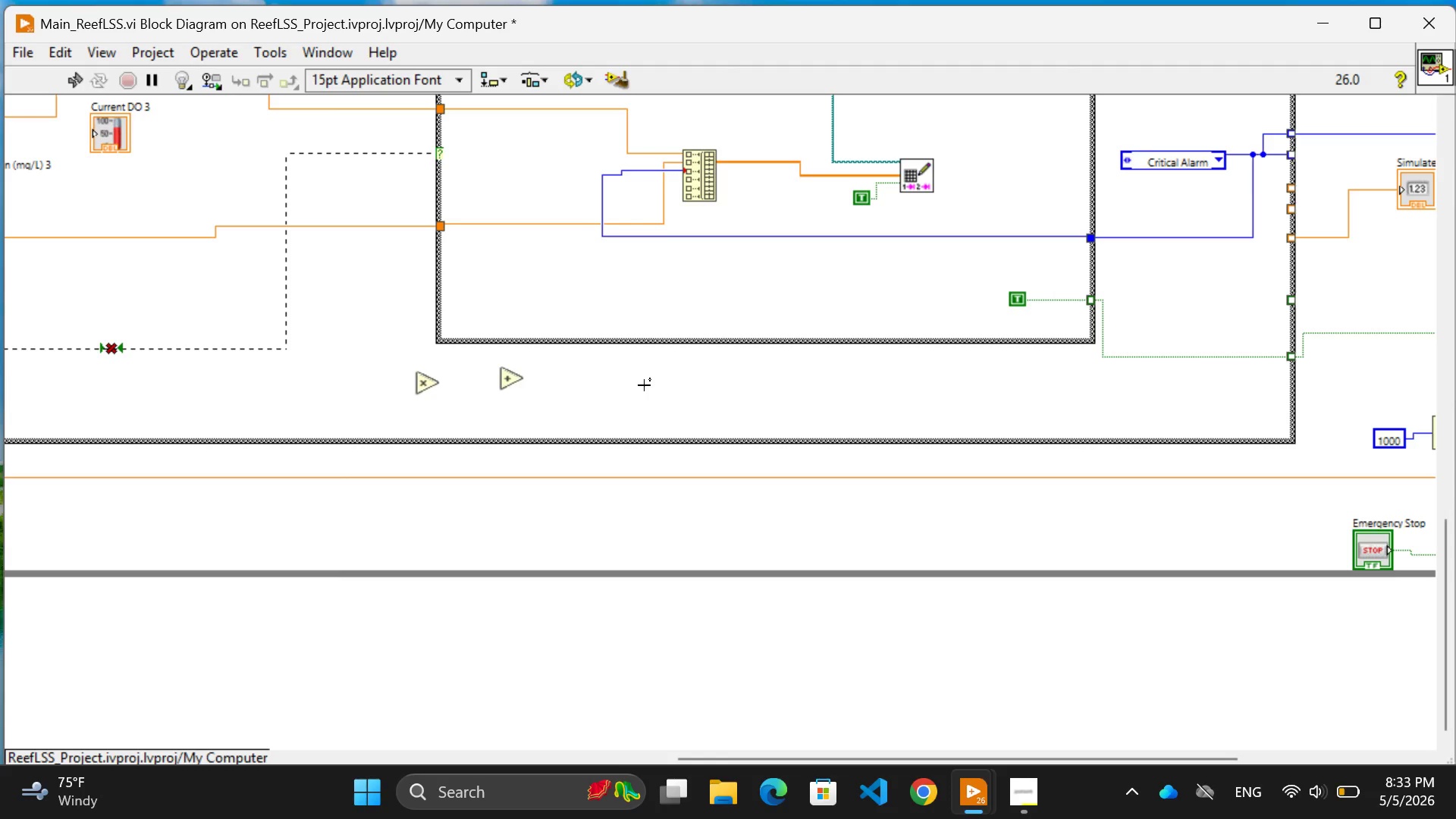 
scroll: coordinate [644, 385], scroll_direction: up, amount: 9.0
 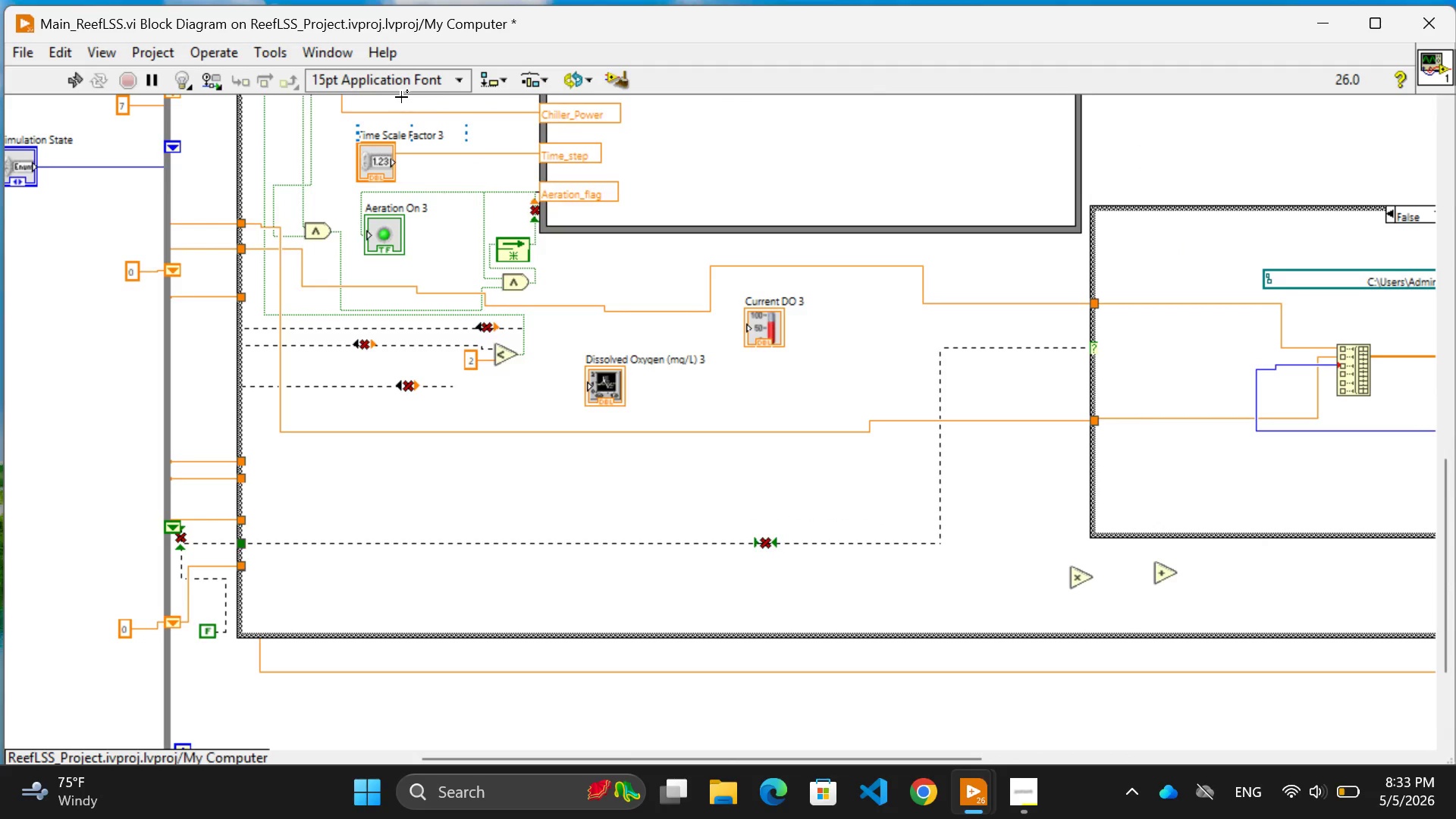 
left_click([456, 160])
 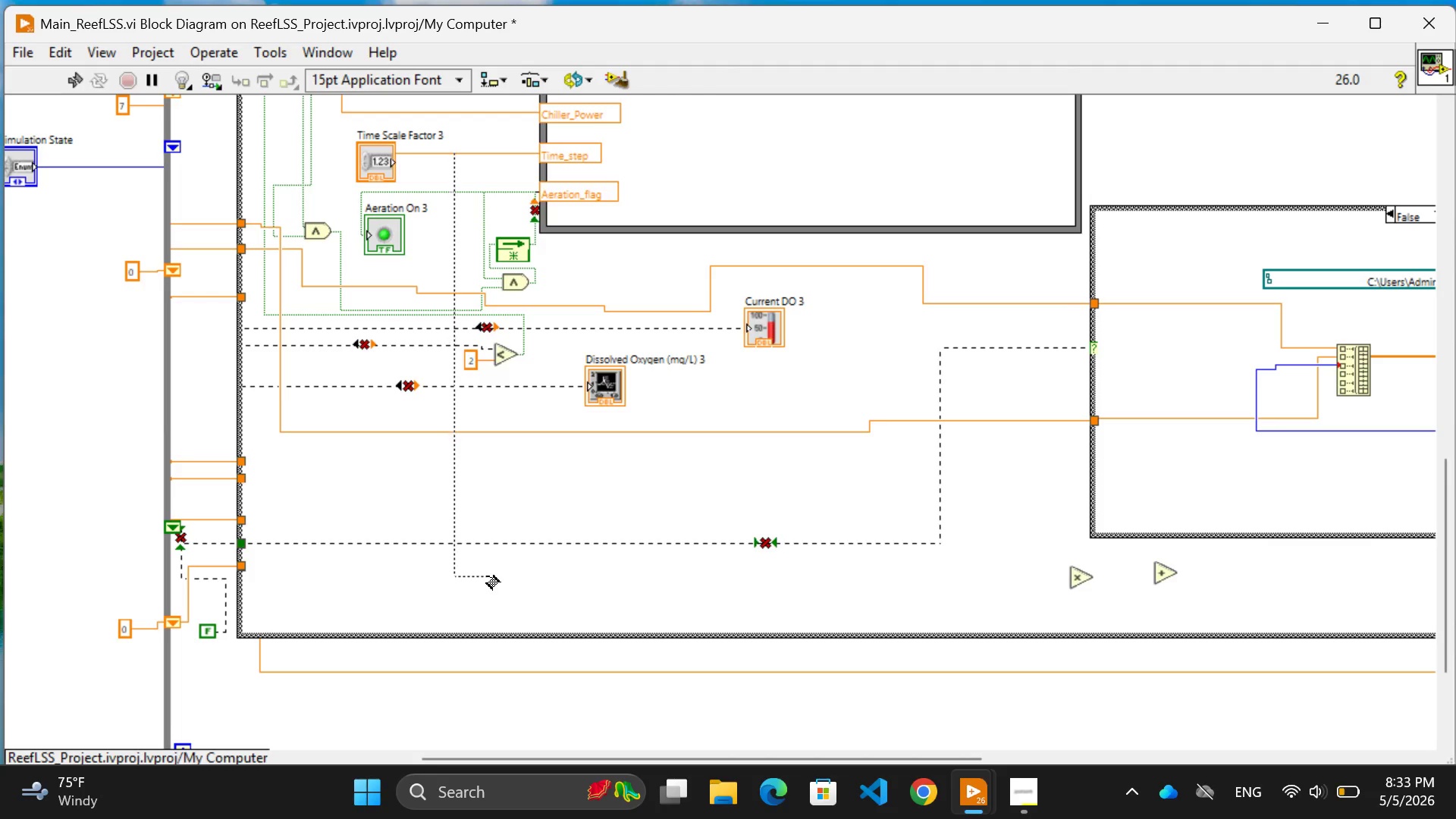 
wait(8.03)
 